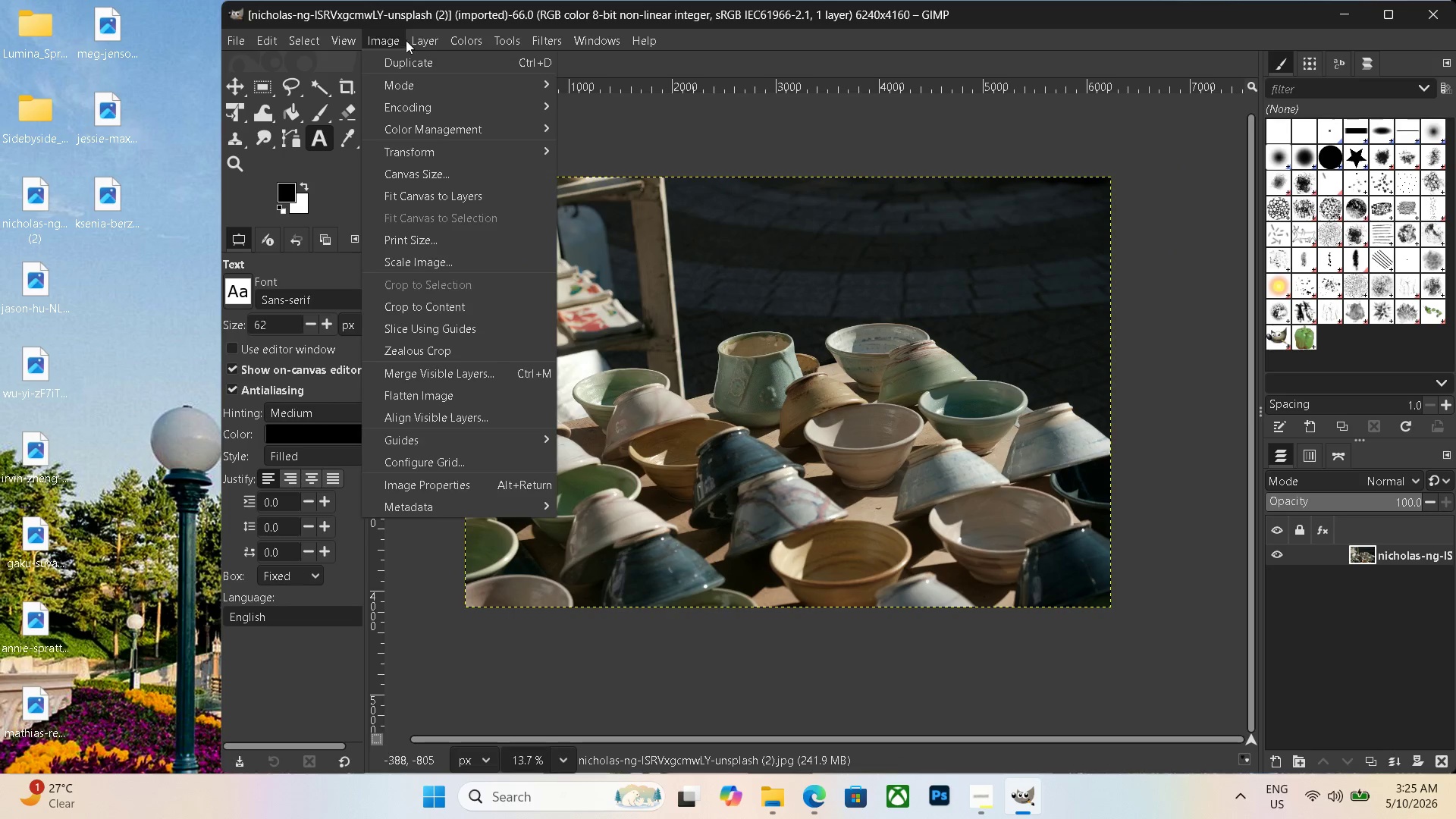 
wait(6.39)
 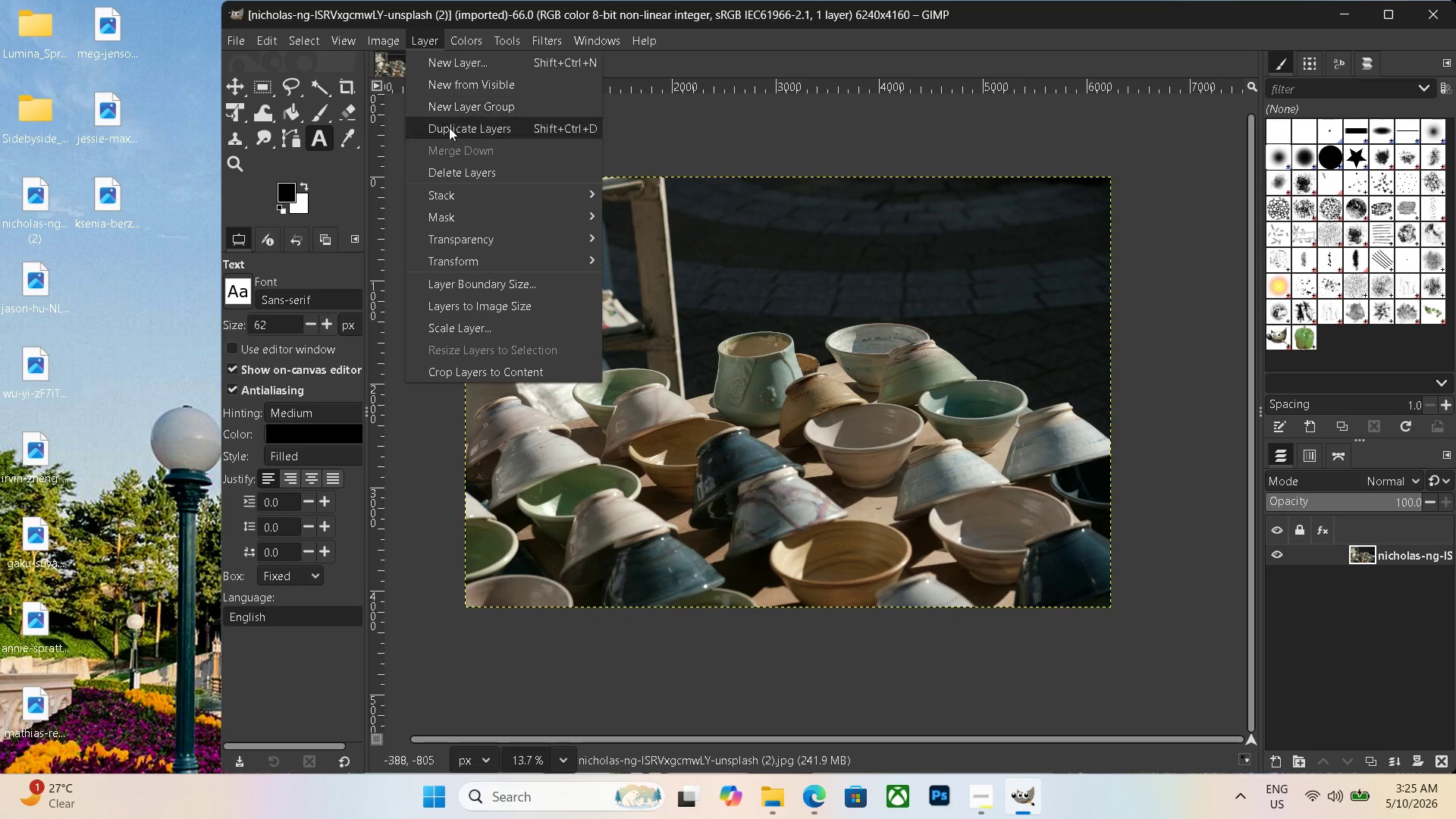 
mouse_move([480, 263])
 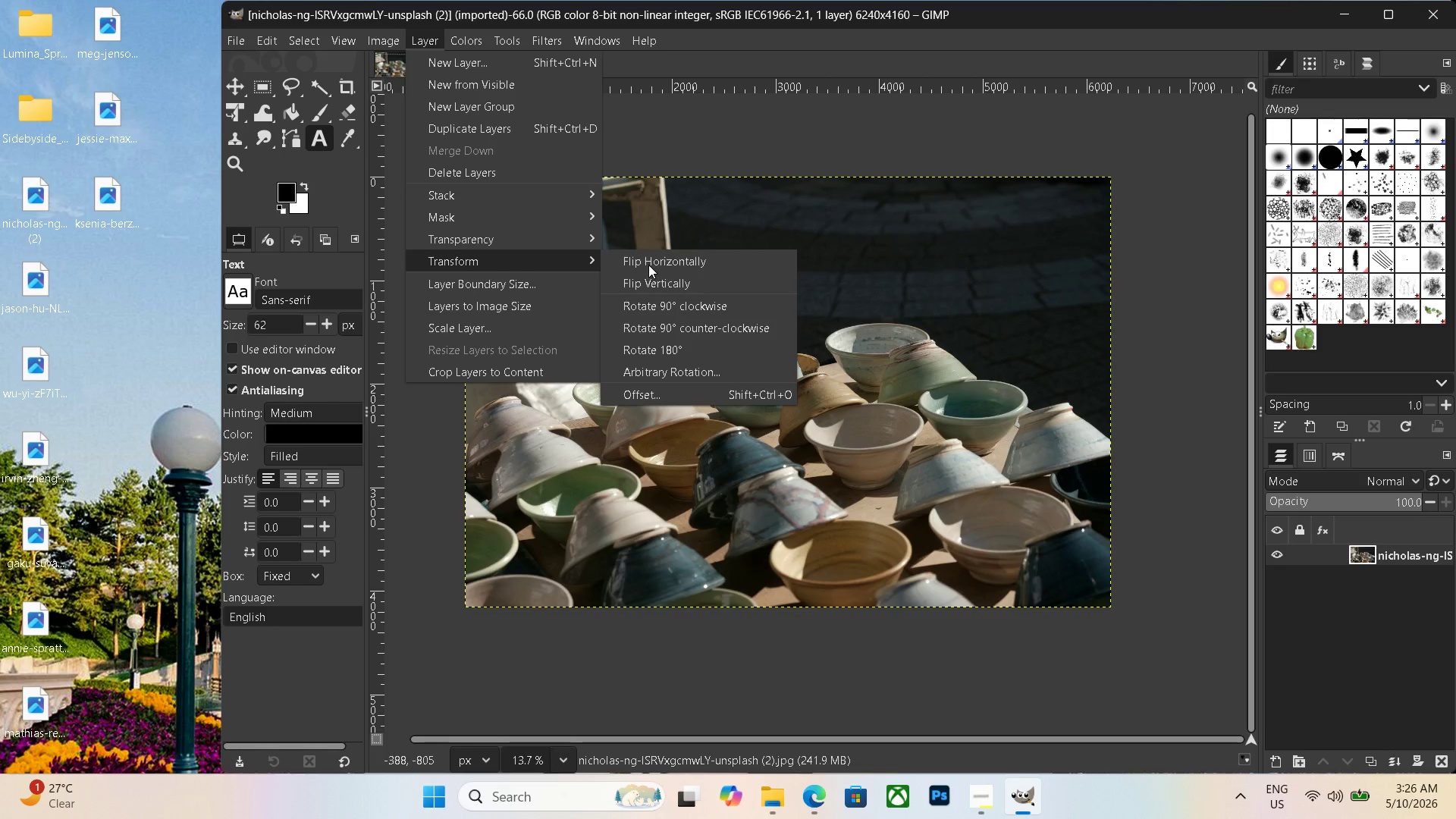 
left_click([648, 265])
 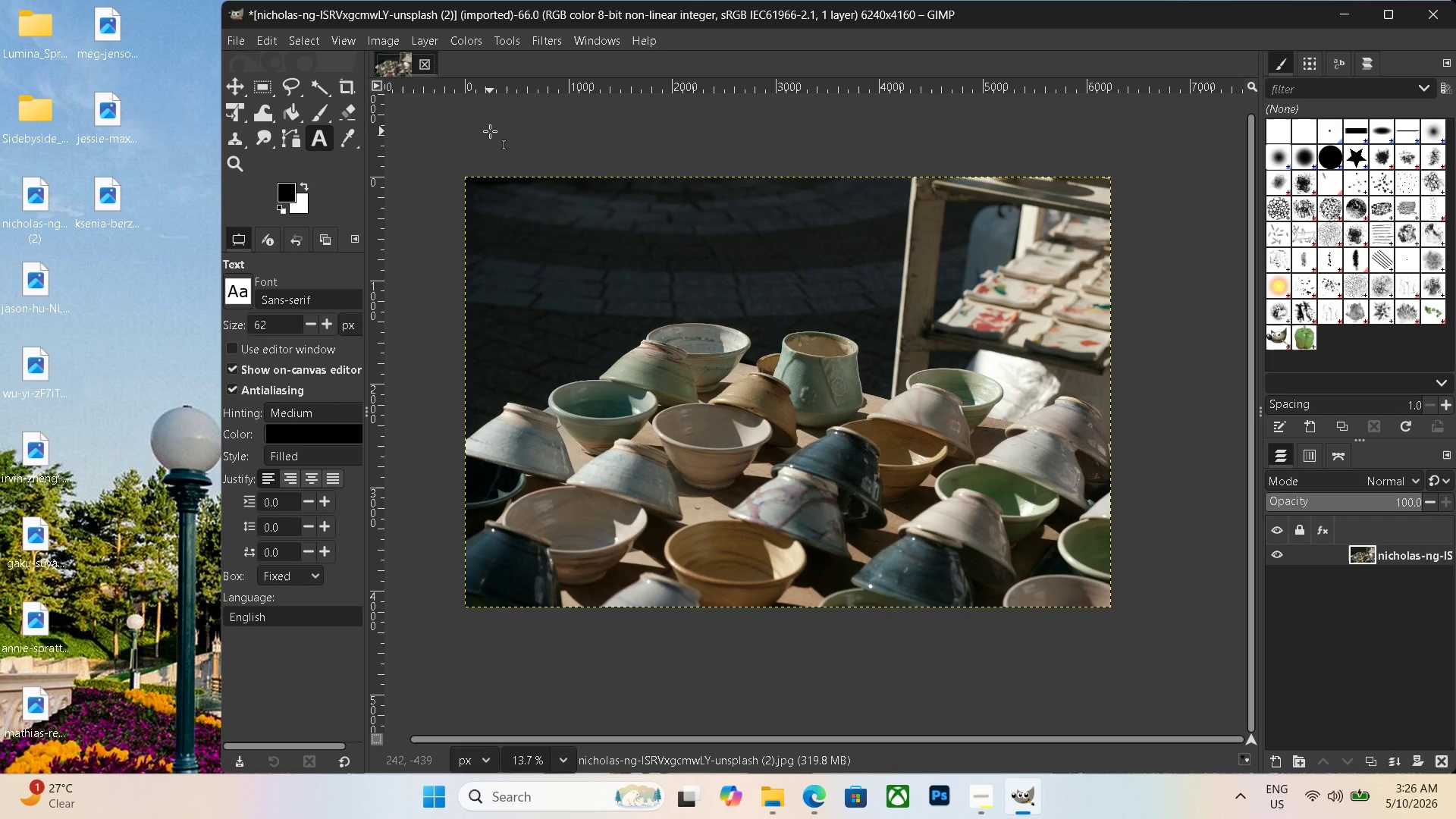 
key(Control+N)
 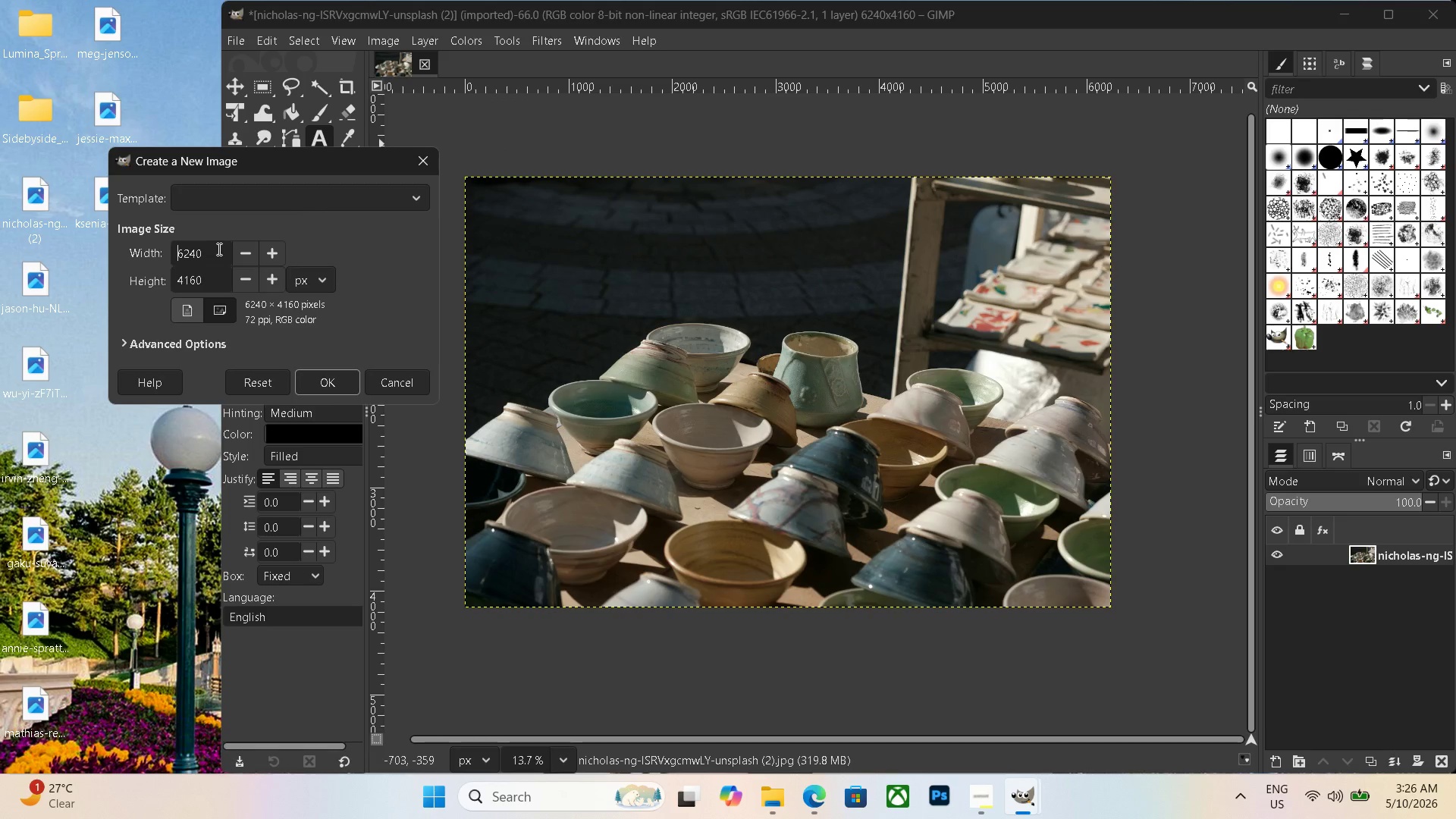 
wait(14.78)
 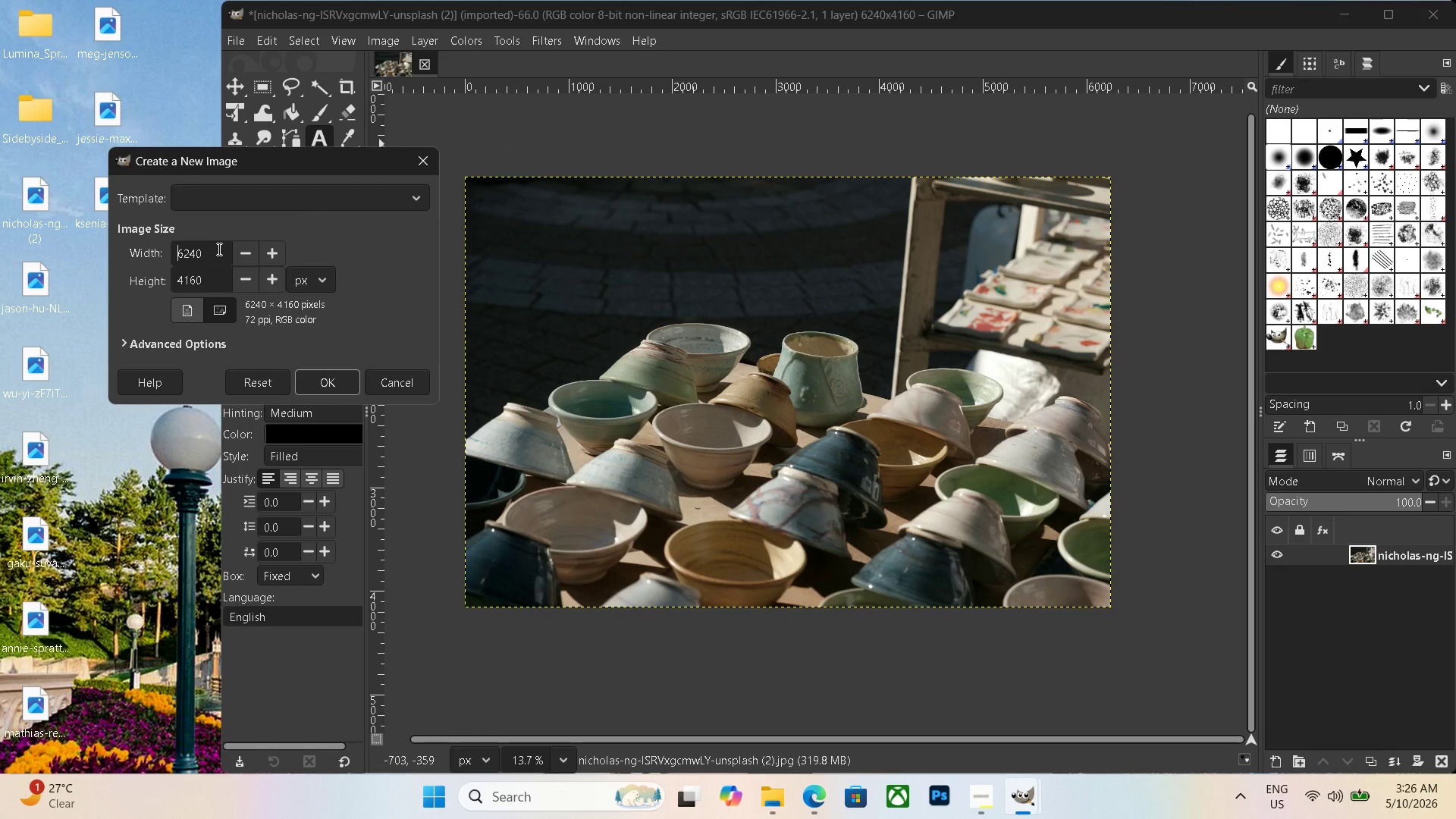 
left_click_drag(start_coordinate=[207, 252], to_coordinate=[90, 219])
 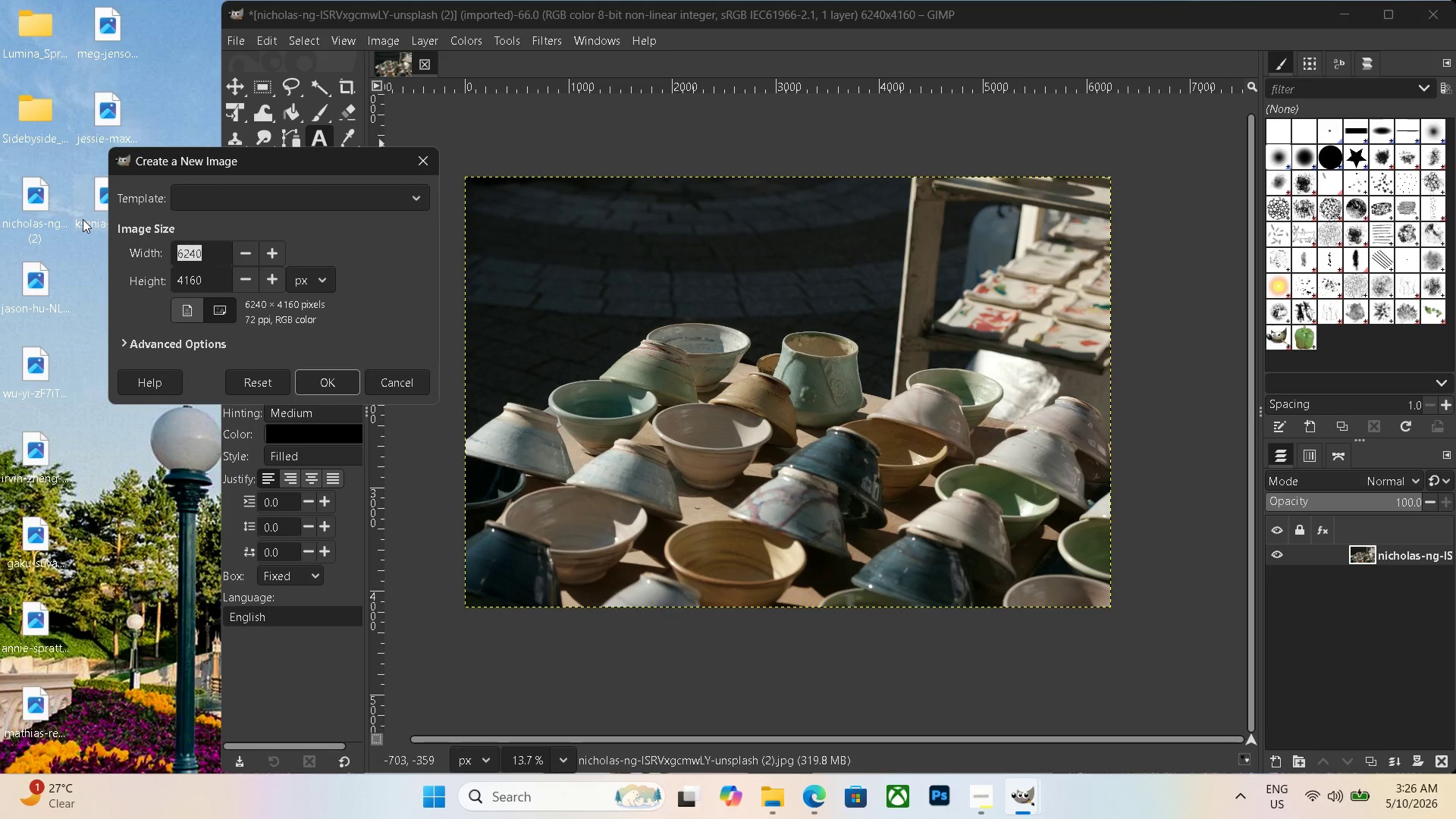 
key(Backspace)
 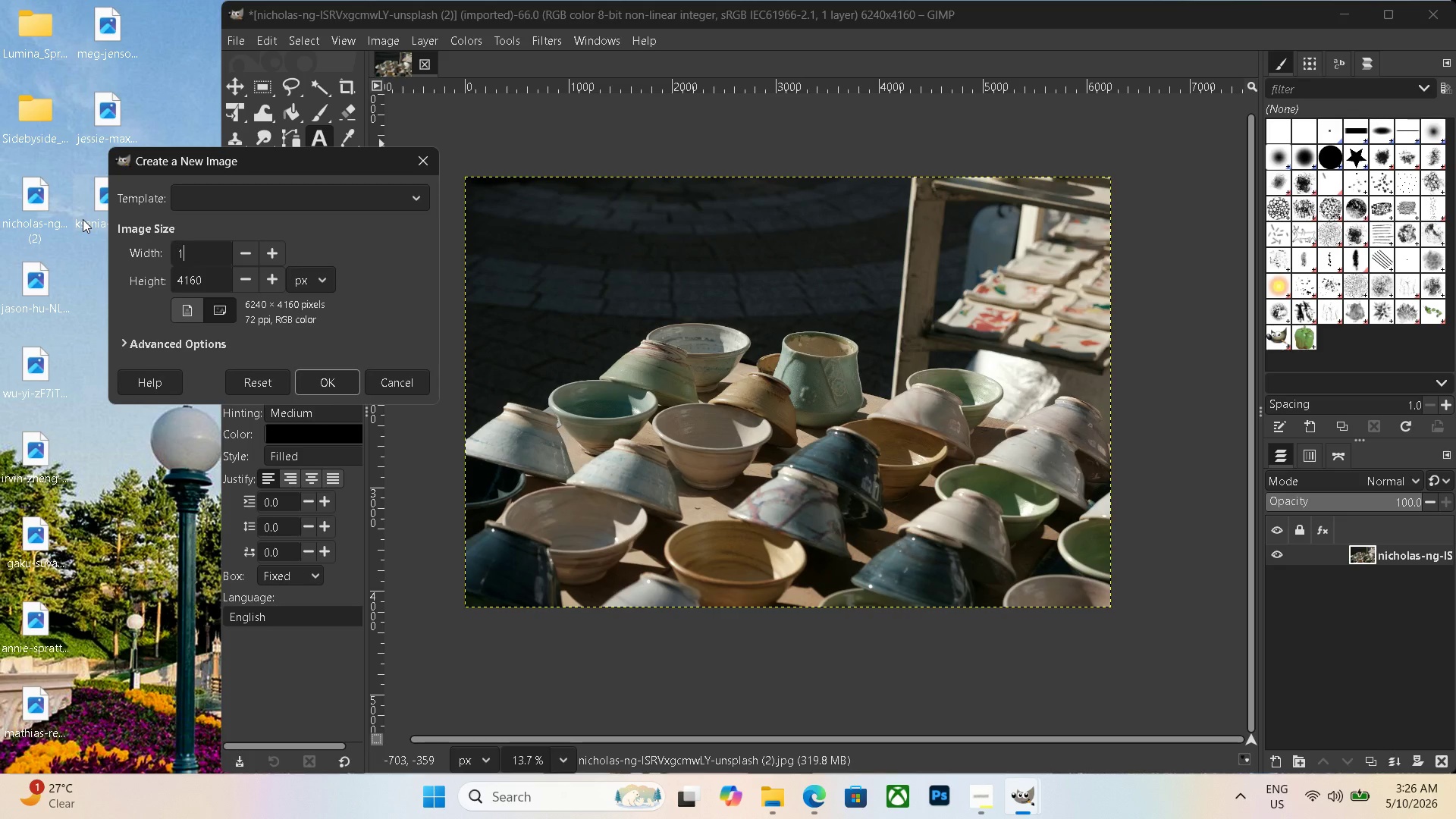 
key(Numpad1)
 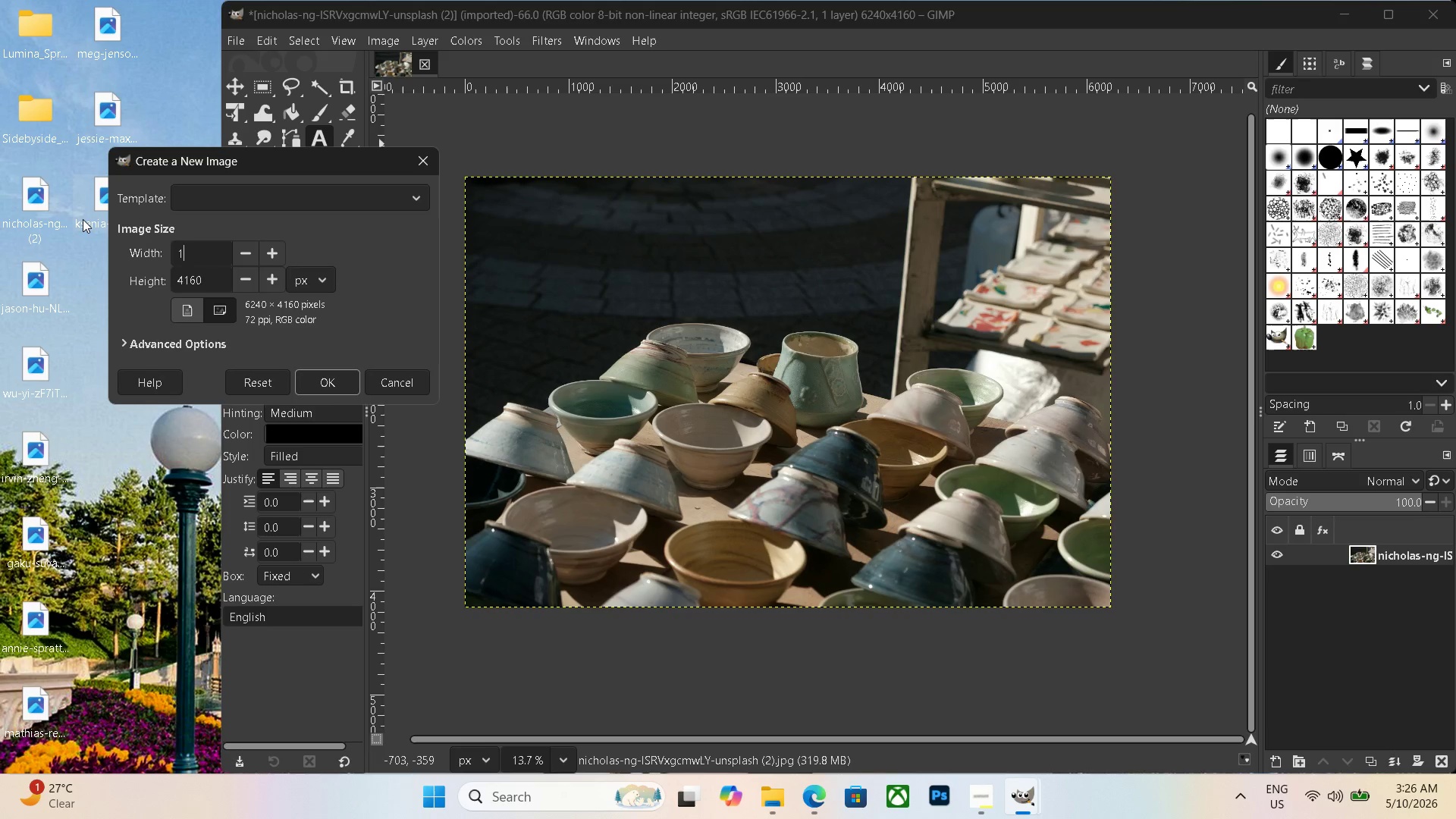 
key(Numpad2)
 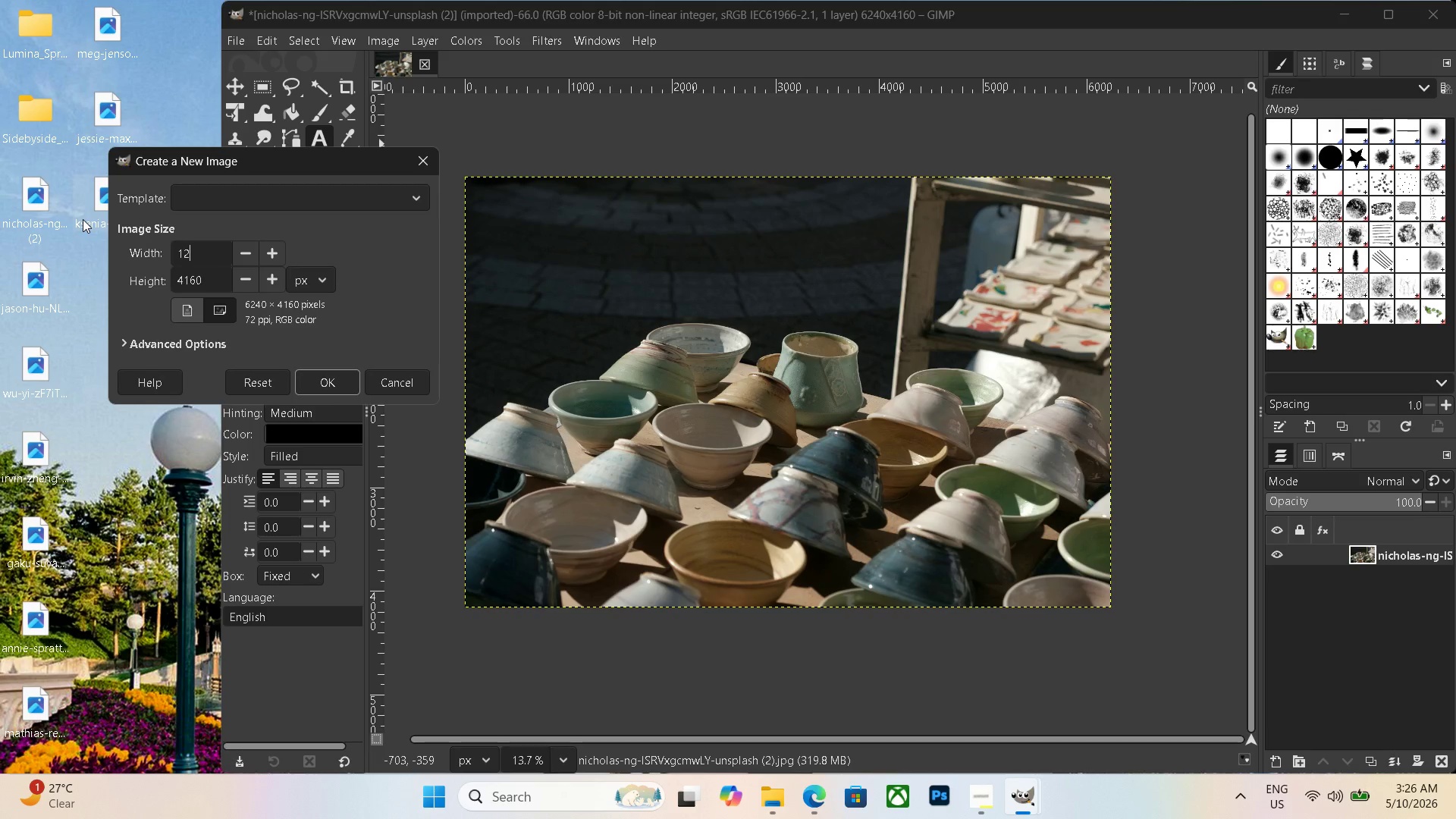 
key(Numpad4)
 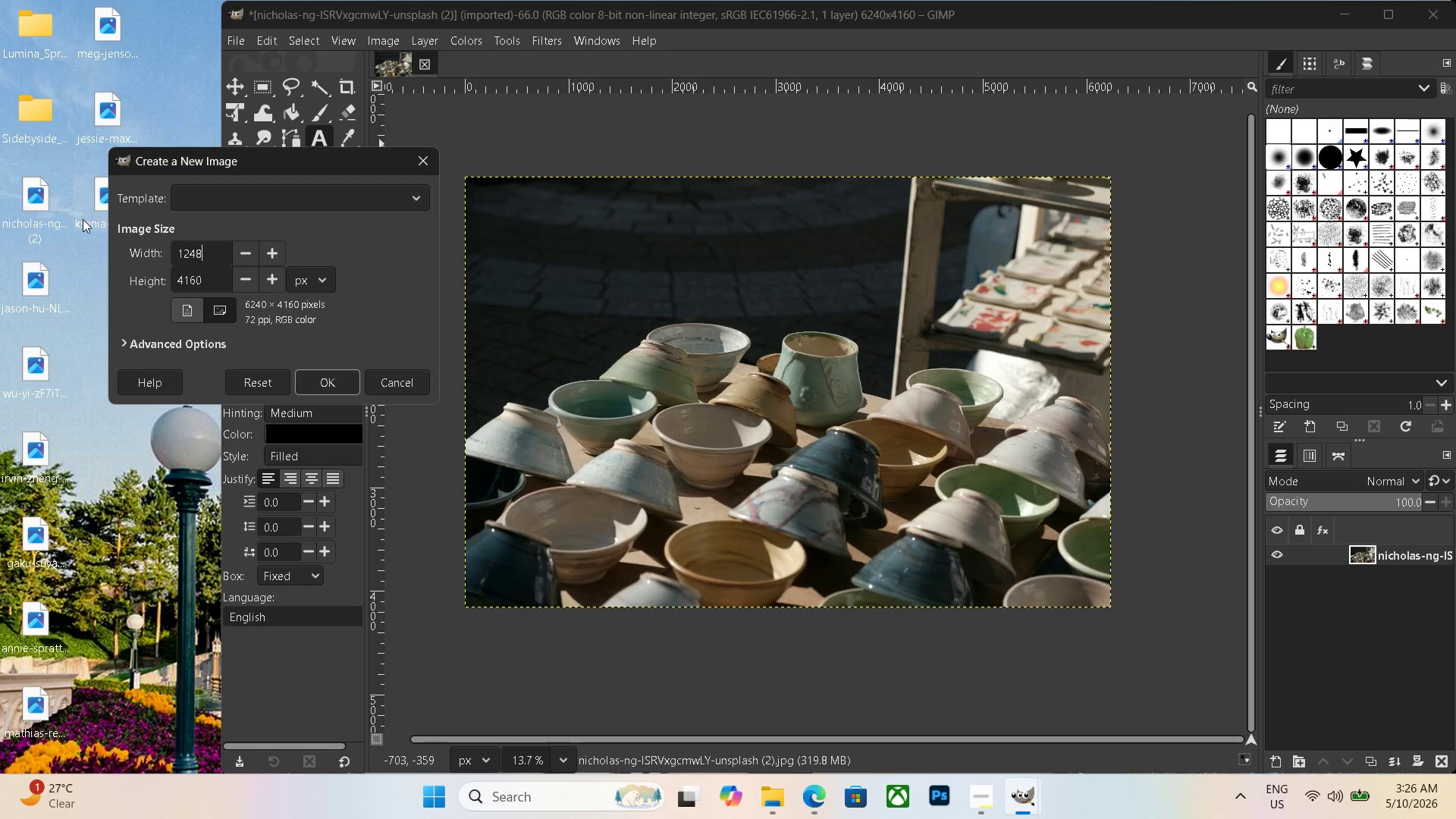 
key(Numpad8)
 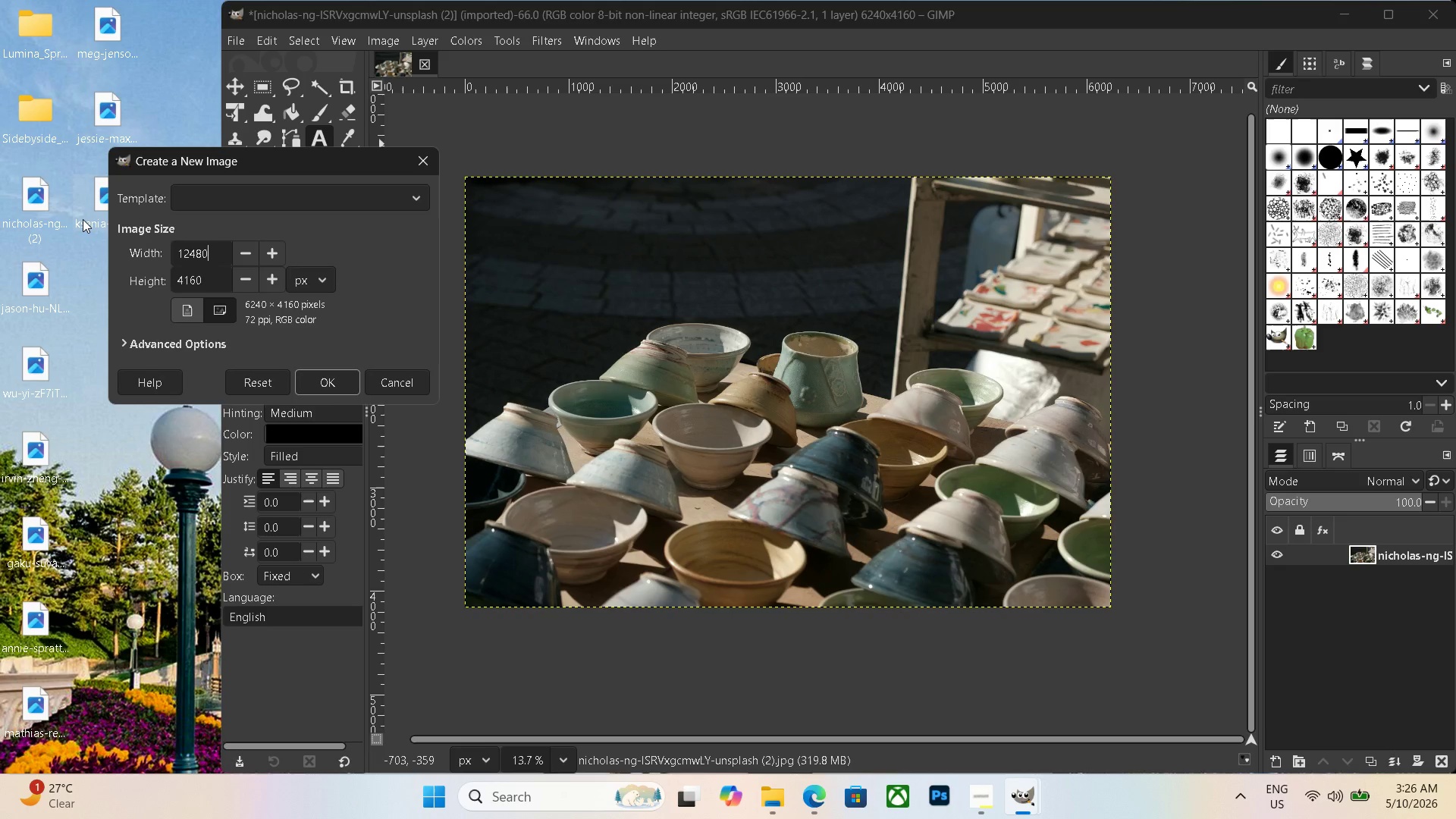 
key(Numpad0)
 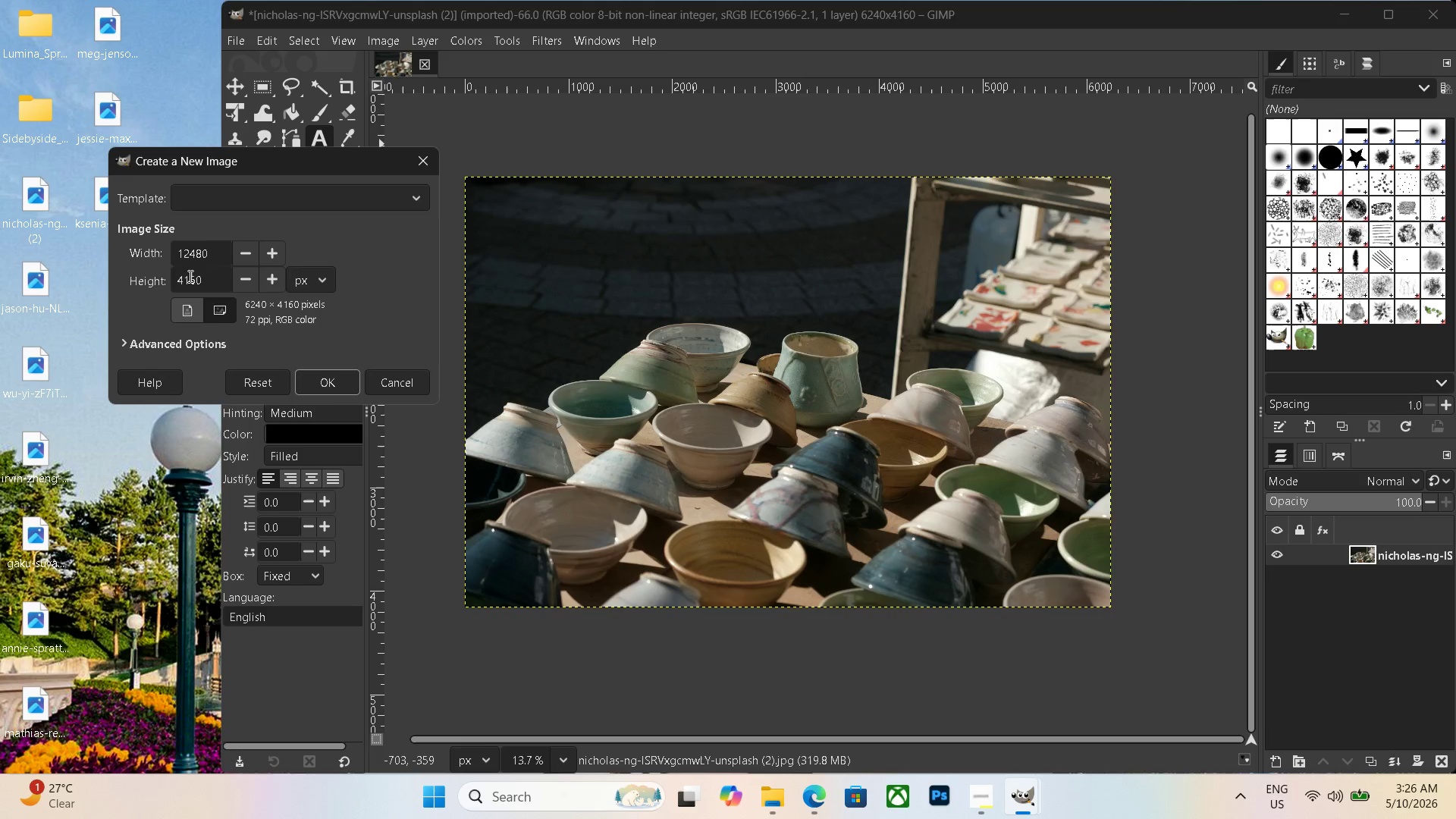 
left_click([305, 371])
 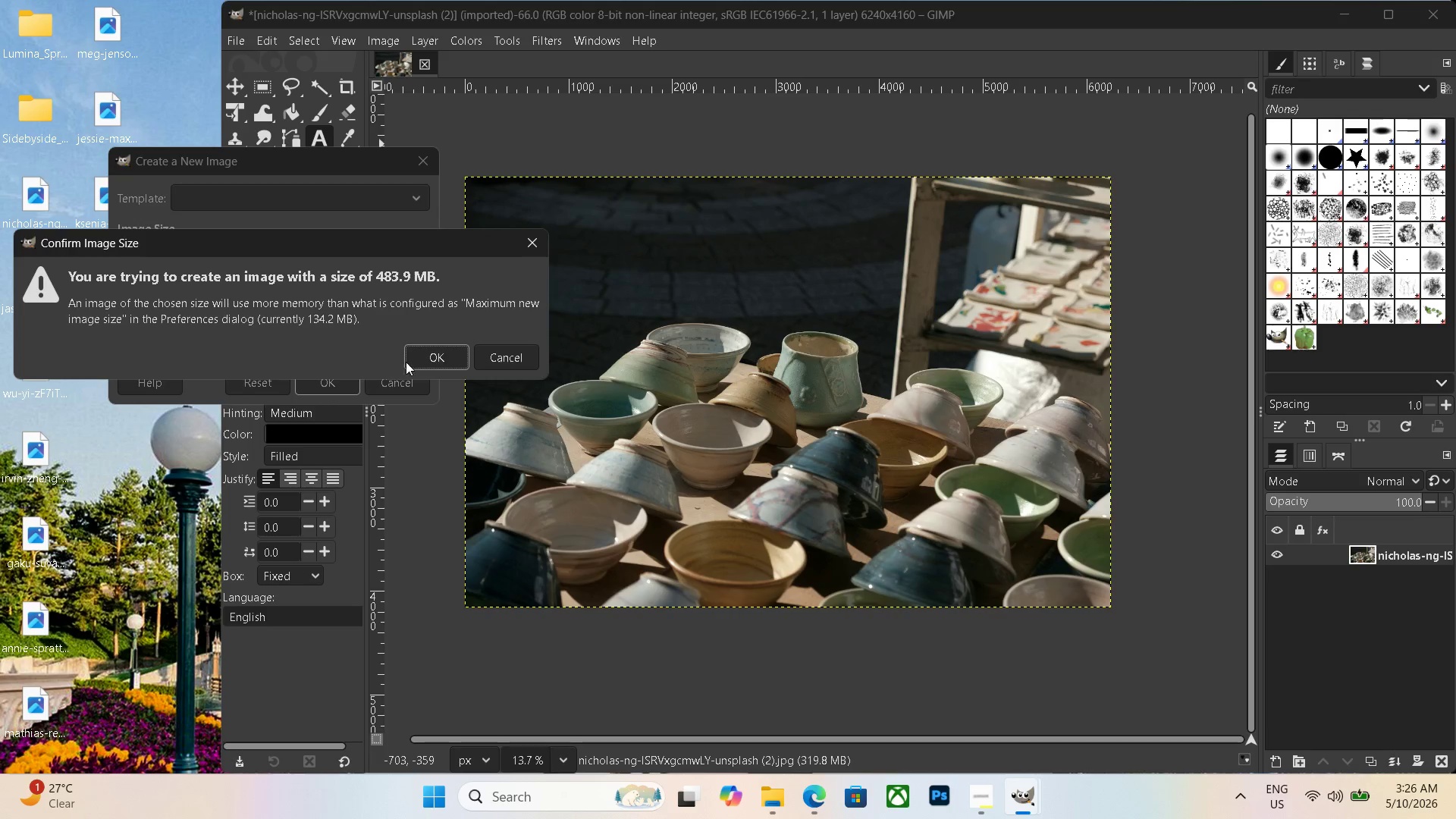 
left_click([422, 348])
 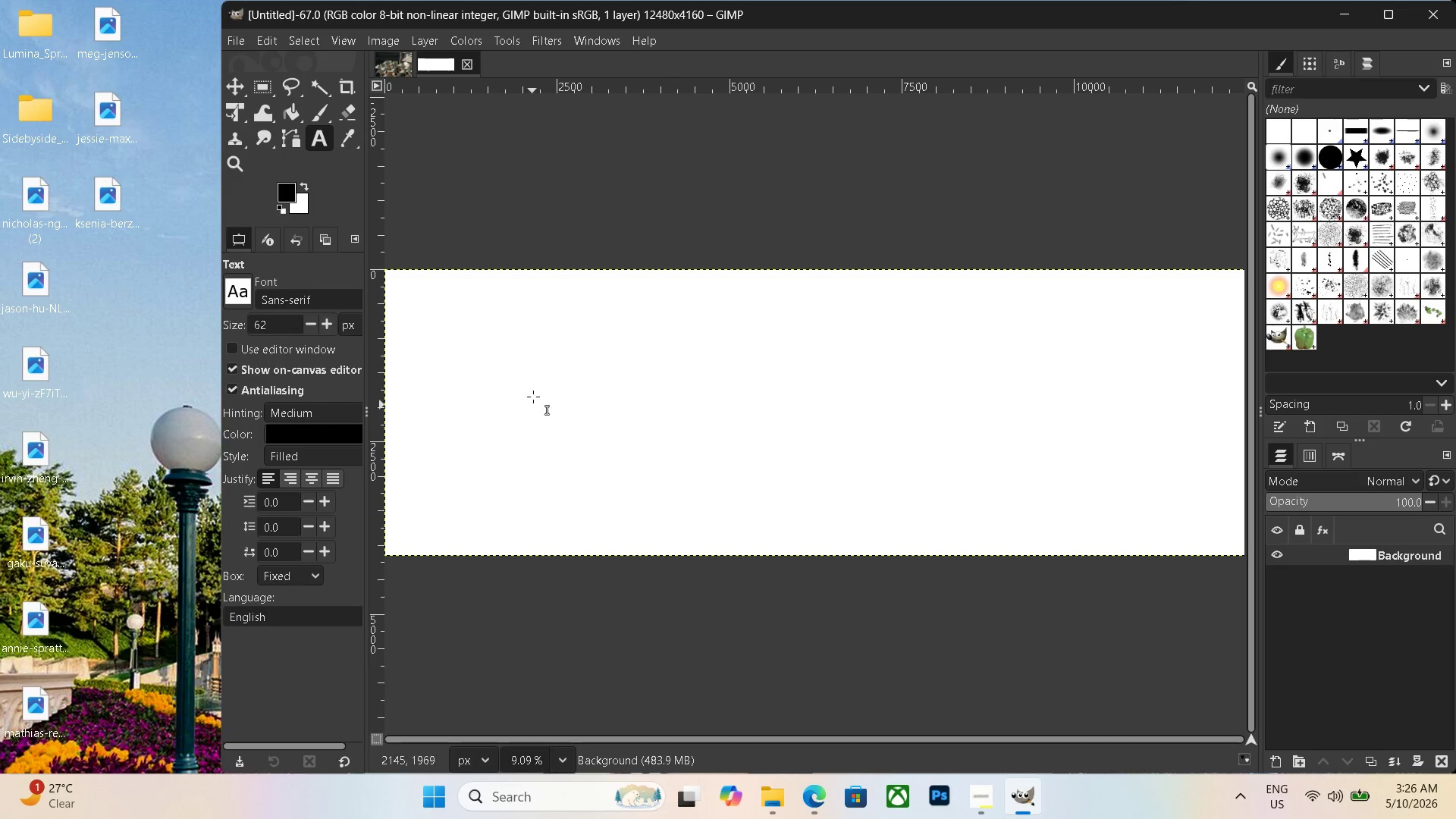 
left_click([388, 61])
 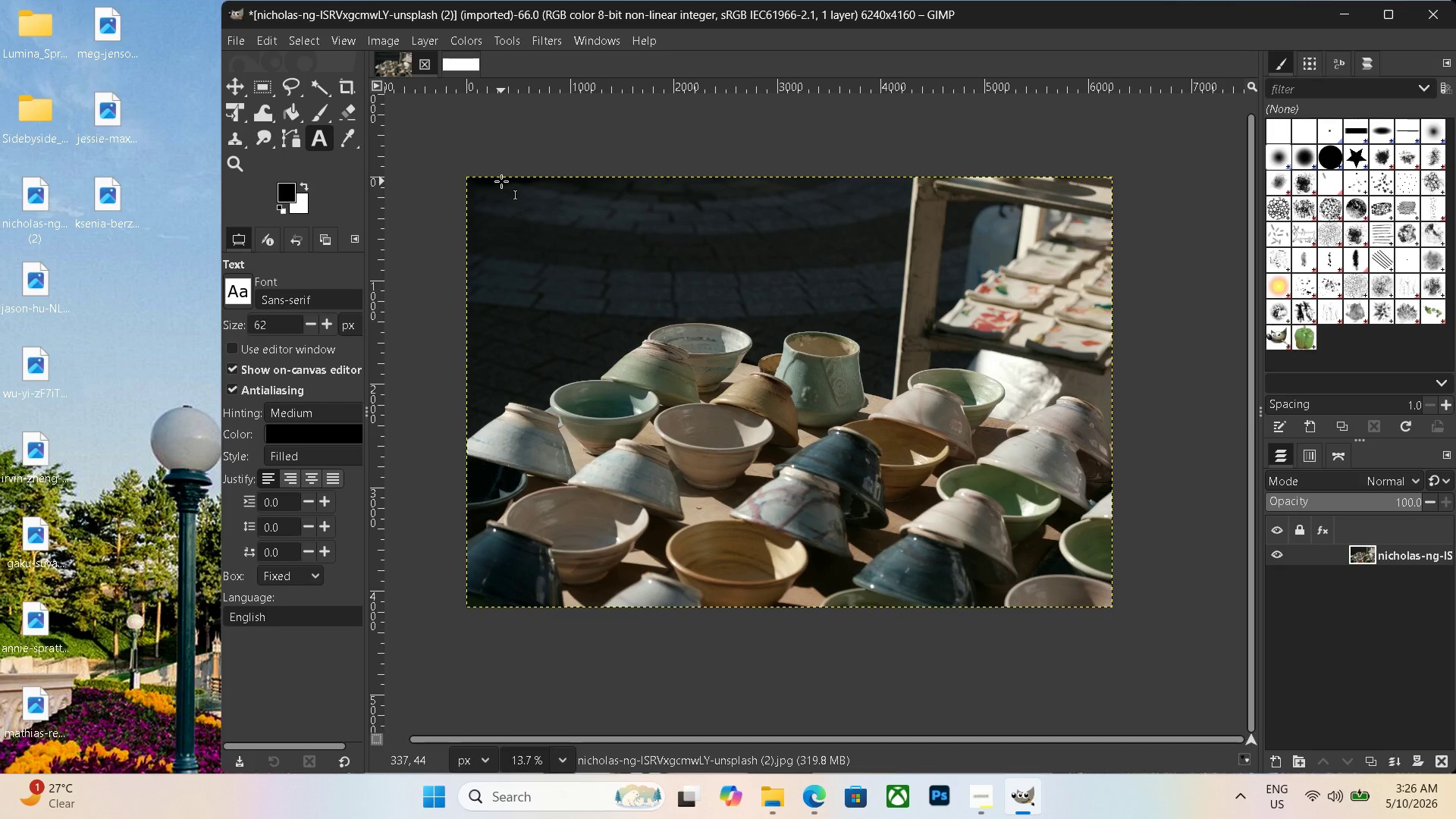 
key(Control+Shift+E)
 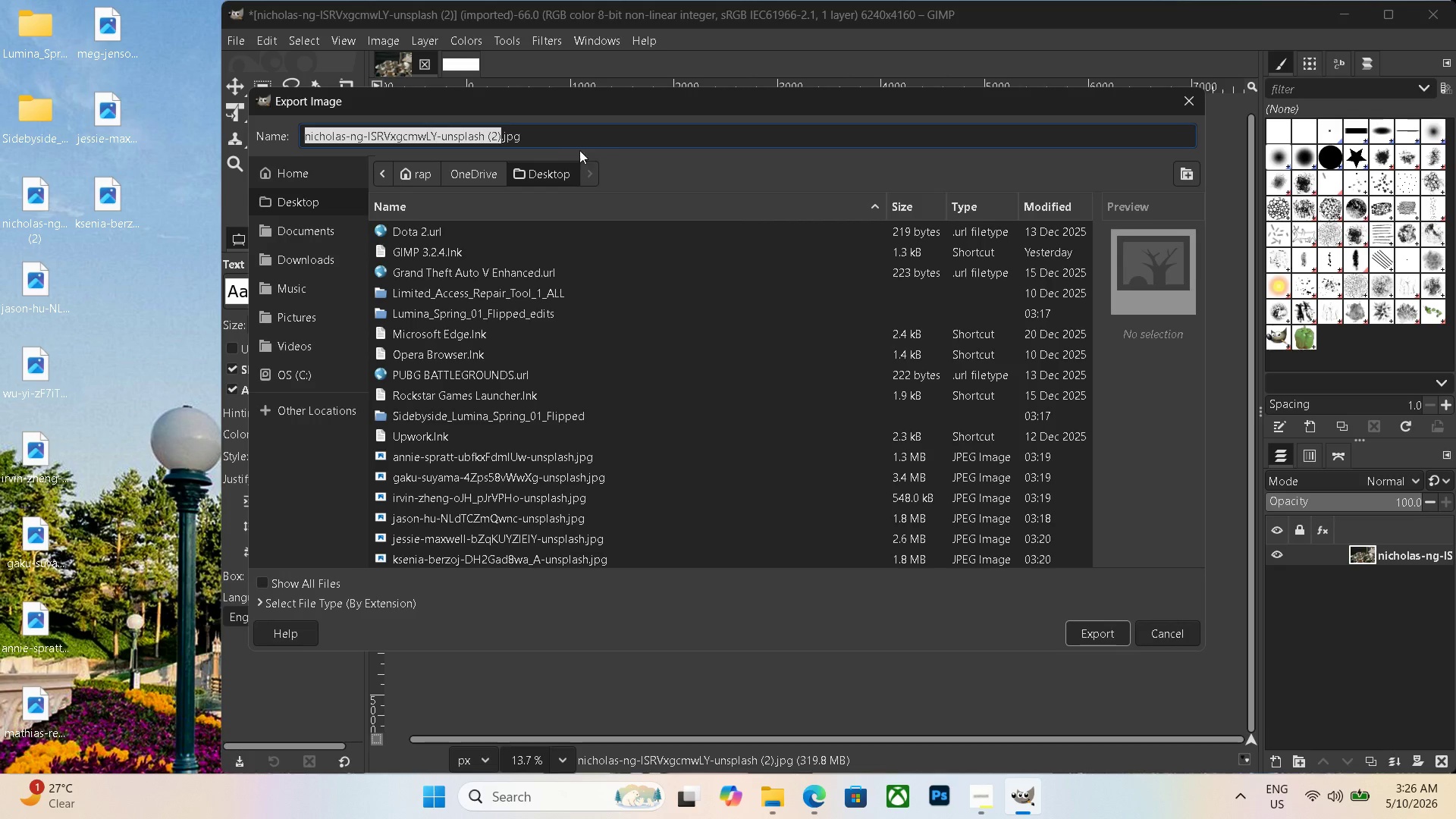 
left_click_drag(start_coordinate=[542, 134], to_coordinate=[218, 116])
 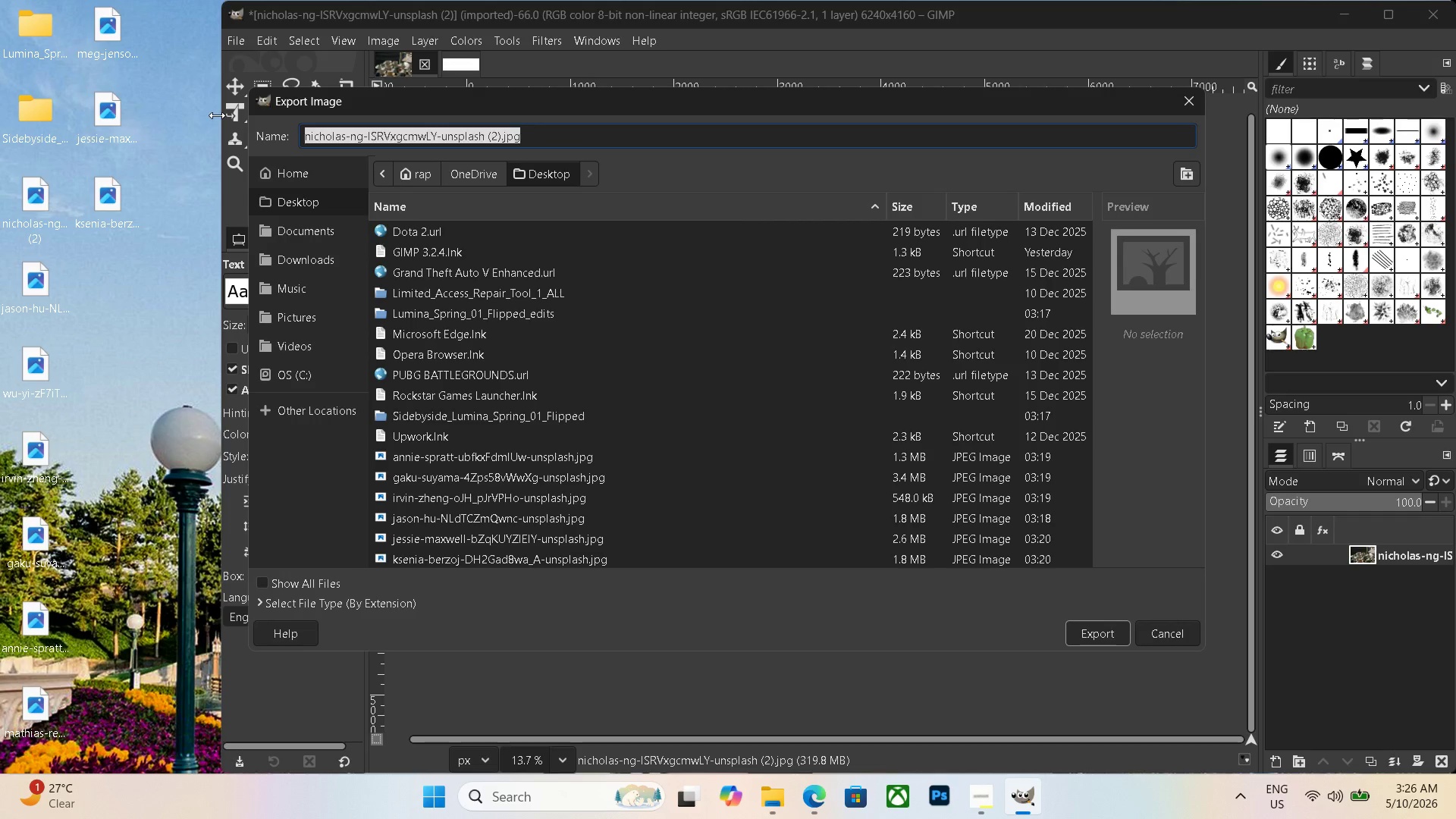 
key(Backspace)
 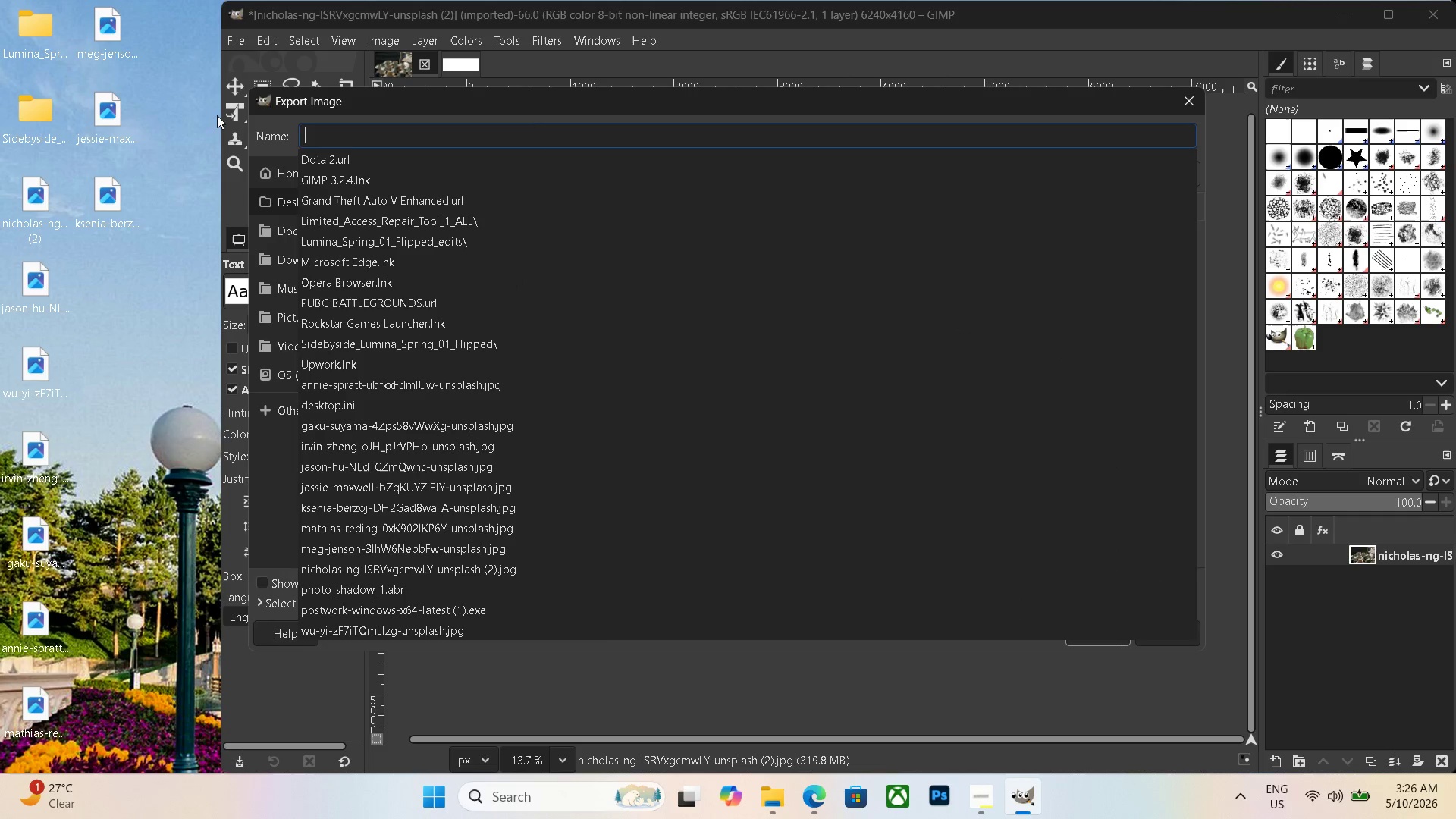 
key(Control+ControlLeft)
 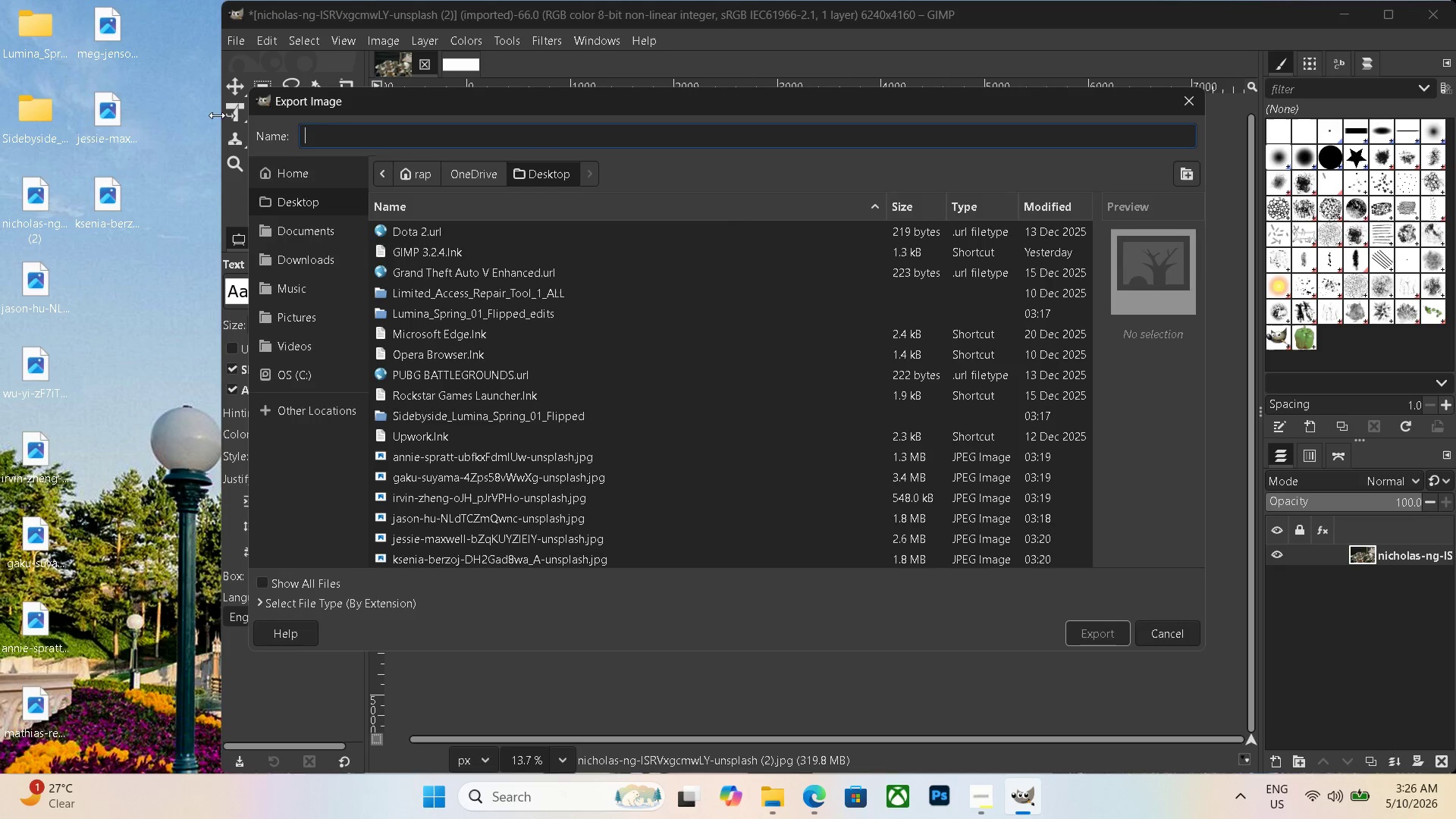 
key(Control+V)
 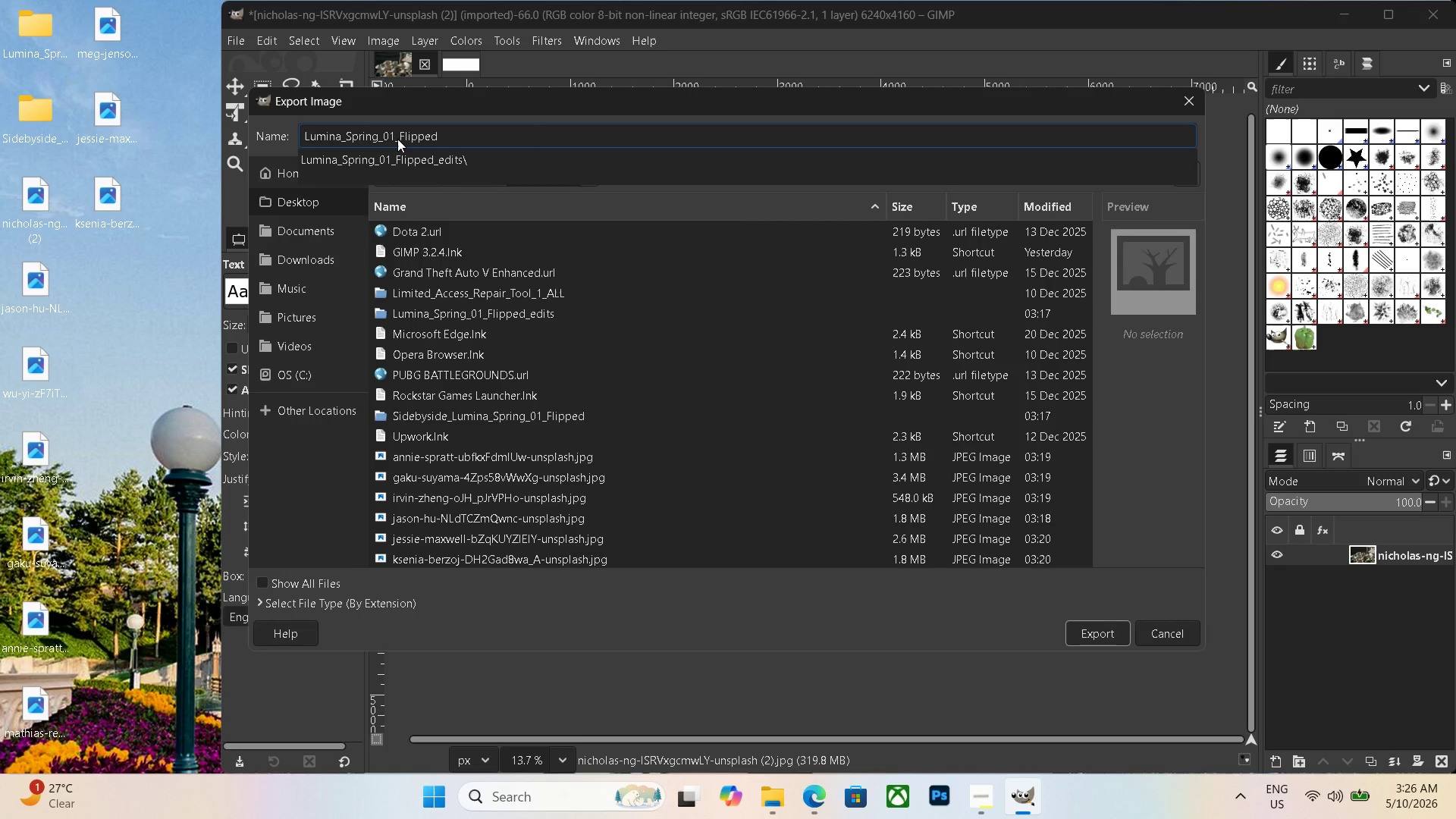 
left_click([395, 138])
 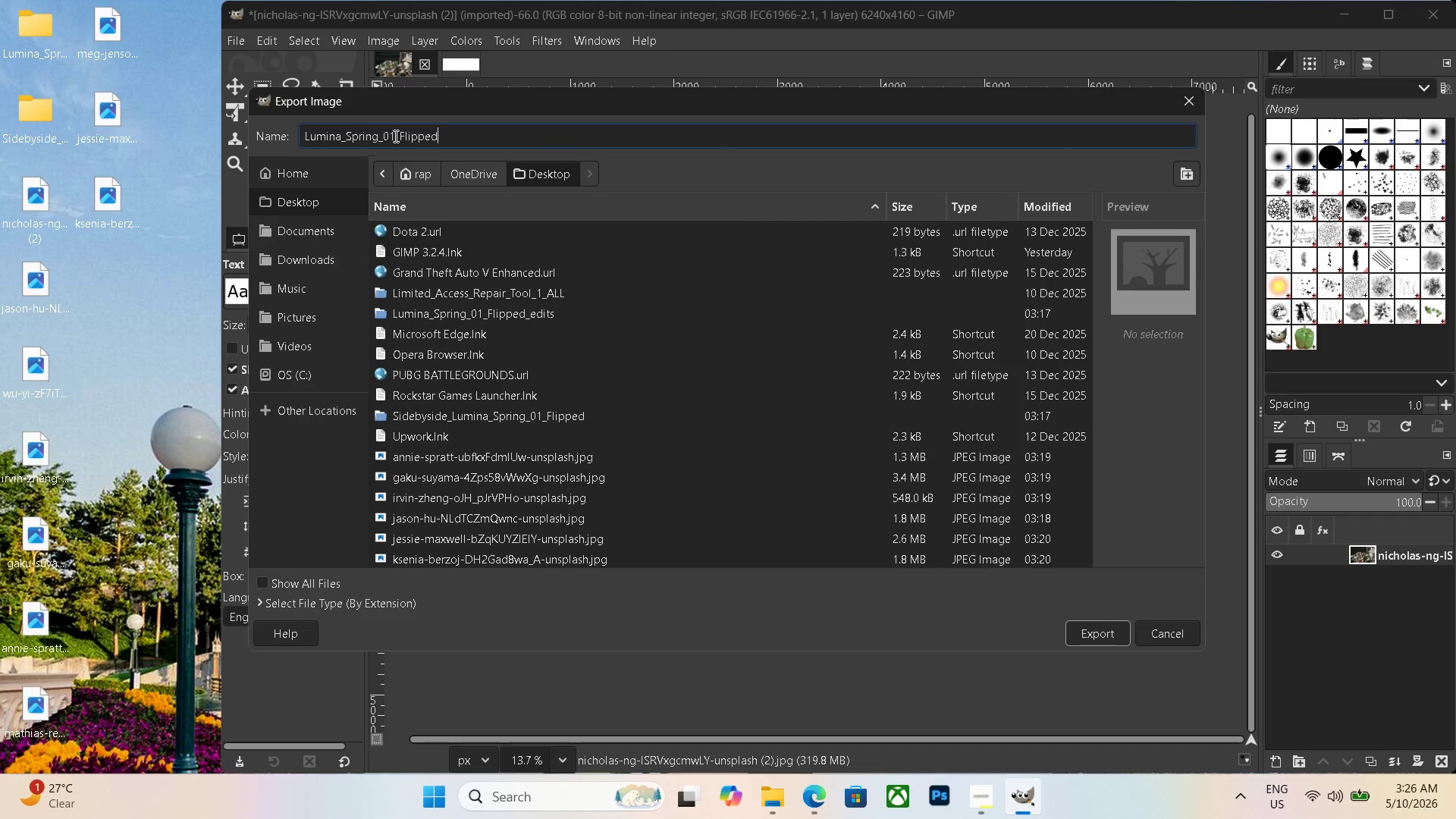 
left_click([394, 136])
 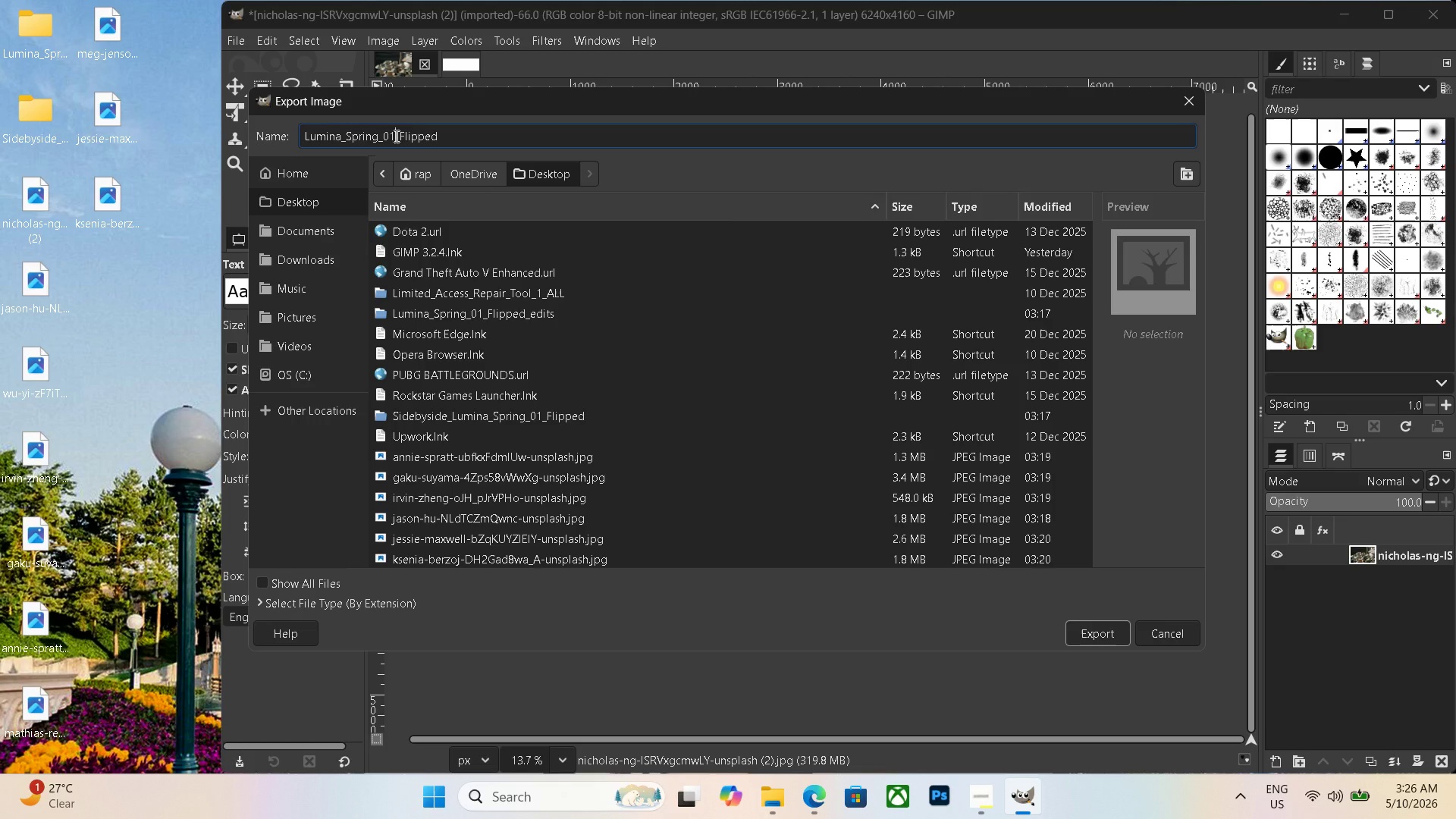 
key(Backspace)
 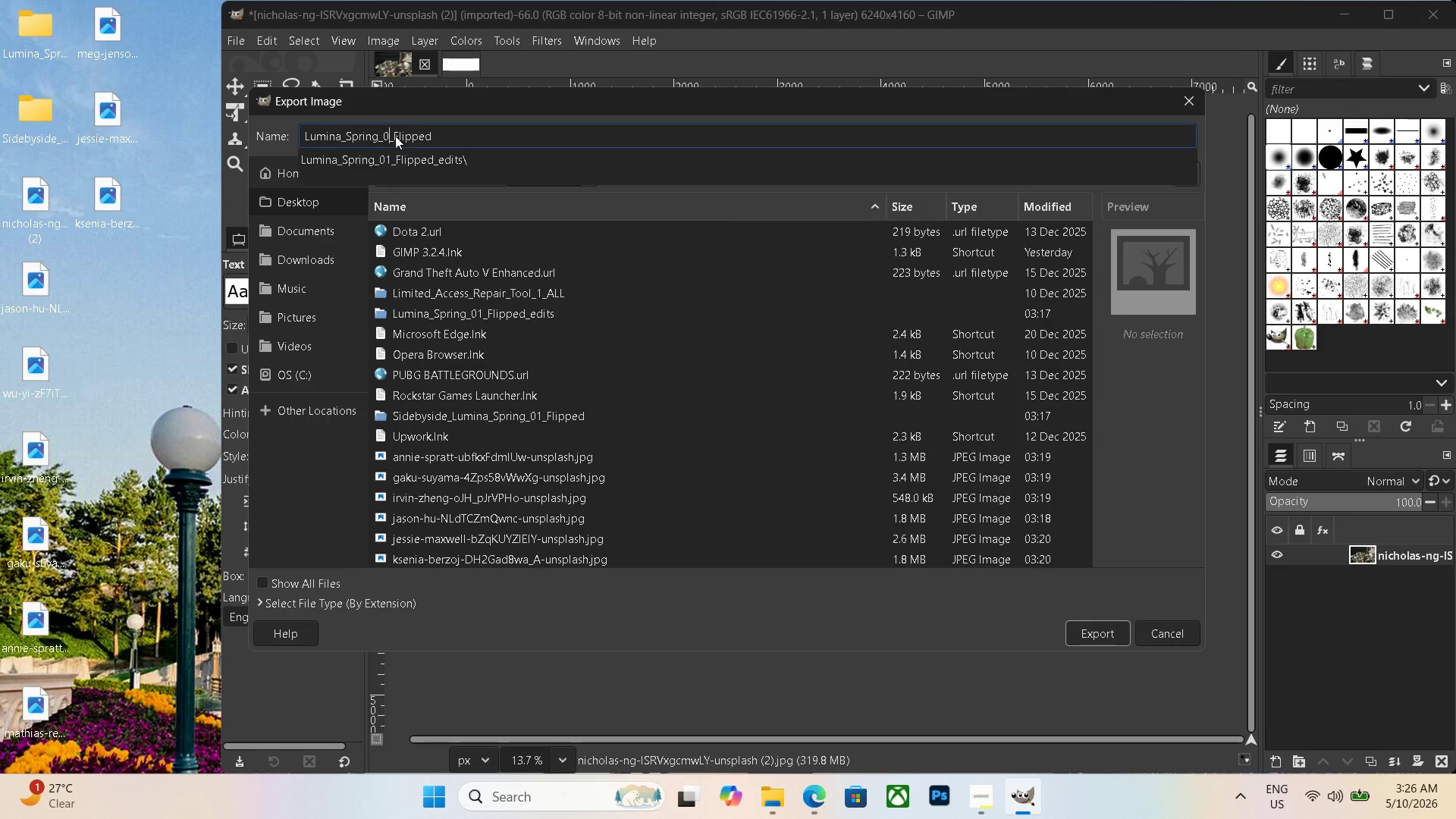 
key(Backspace)
 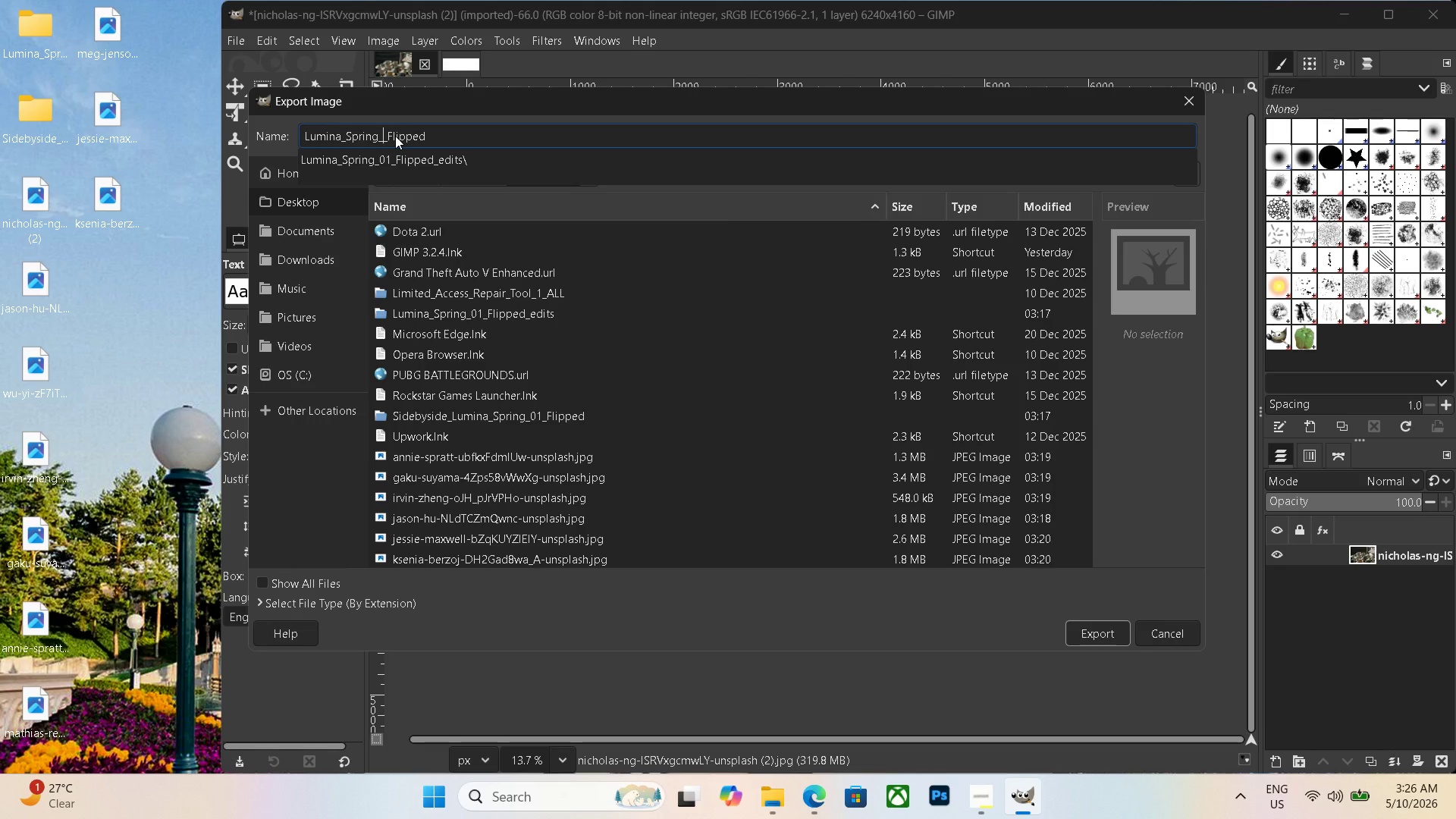 
key(Numpad1)
 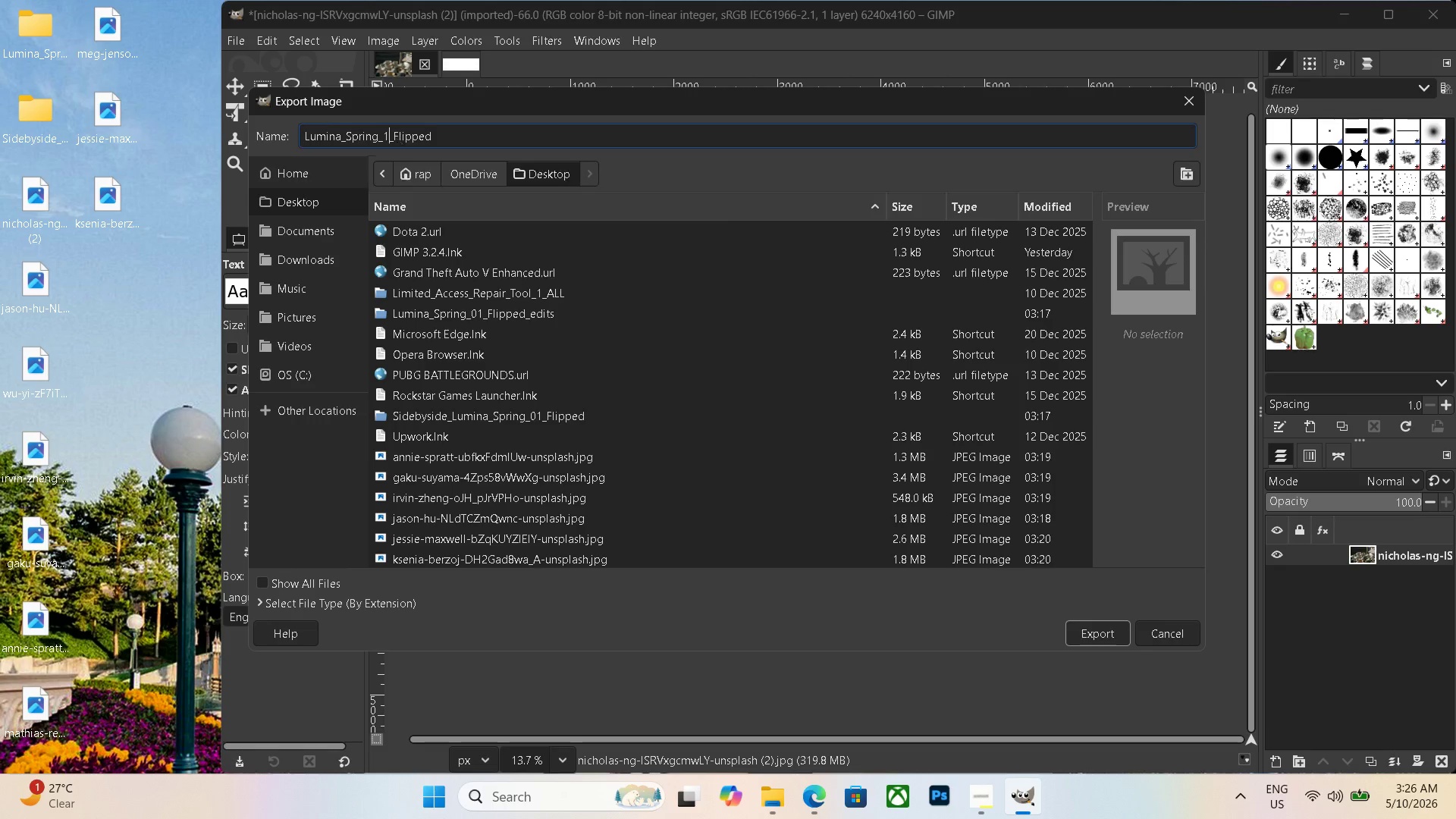 
key(Numpad1)
 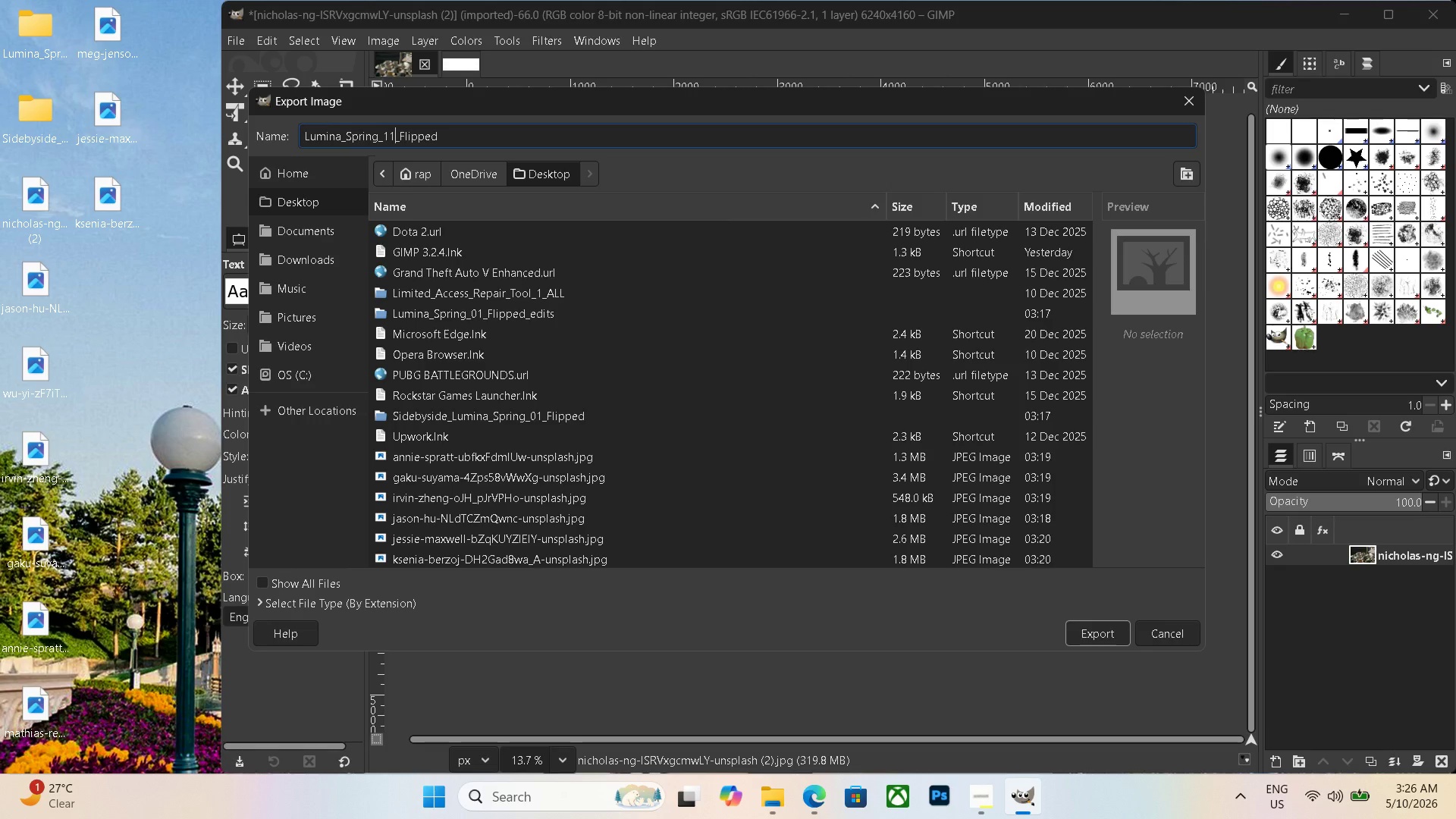 
key(Control+A)
 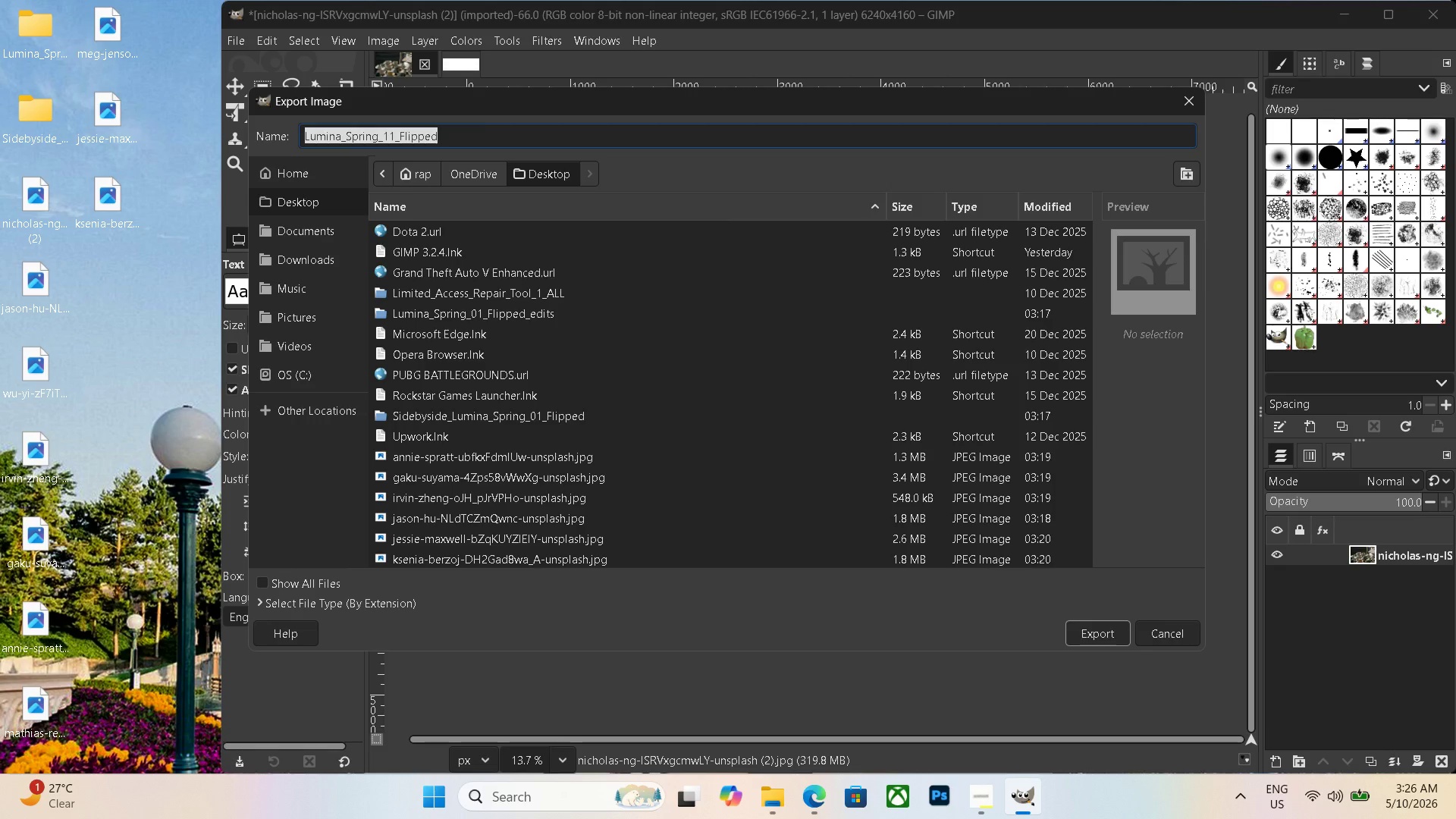 
key(Control+C)
 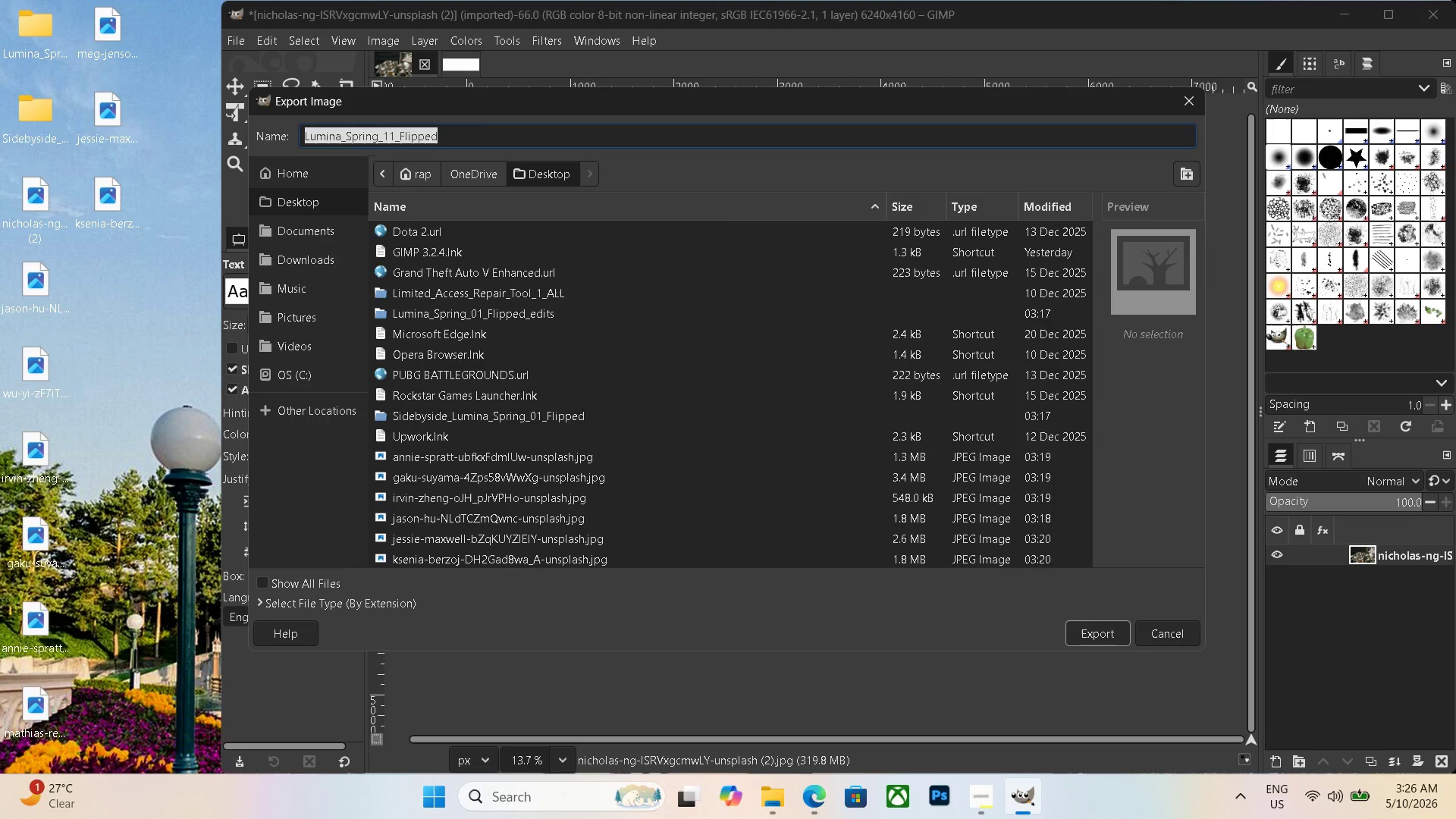 
key(Control+C)
 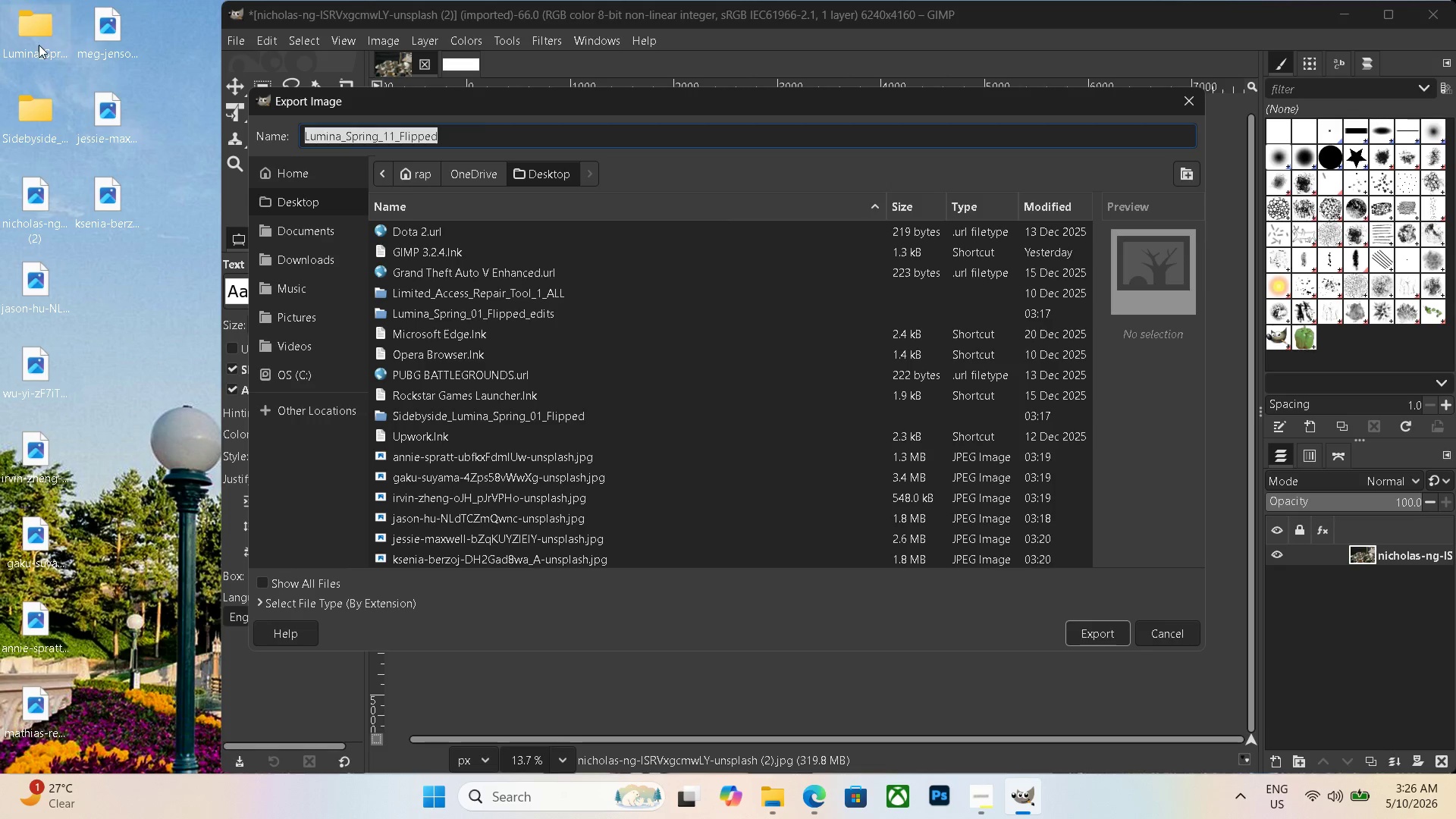 
double_click([39, 45])
 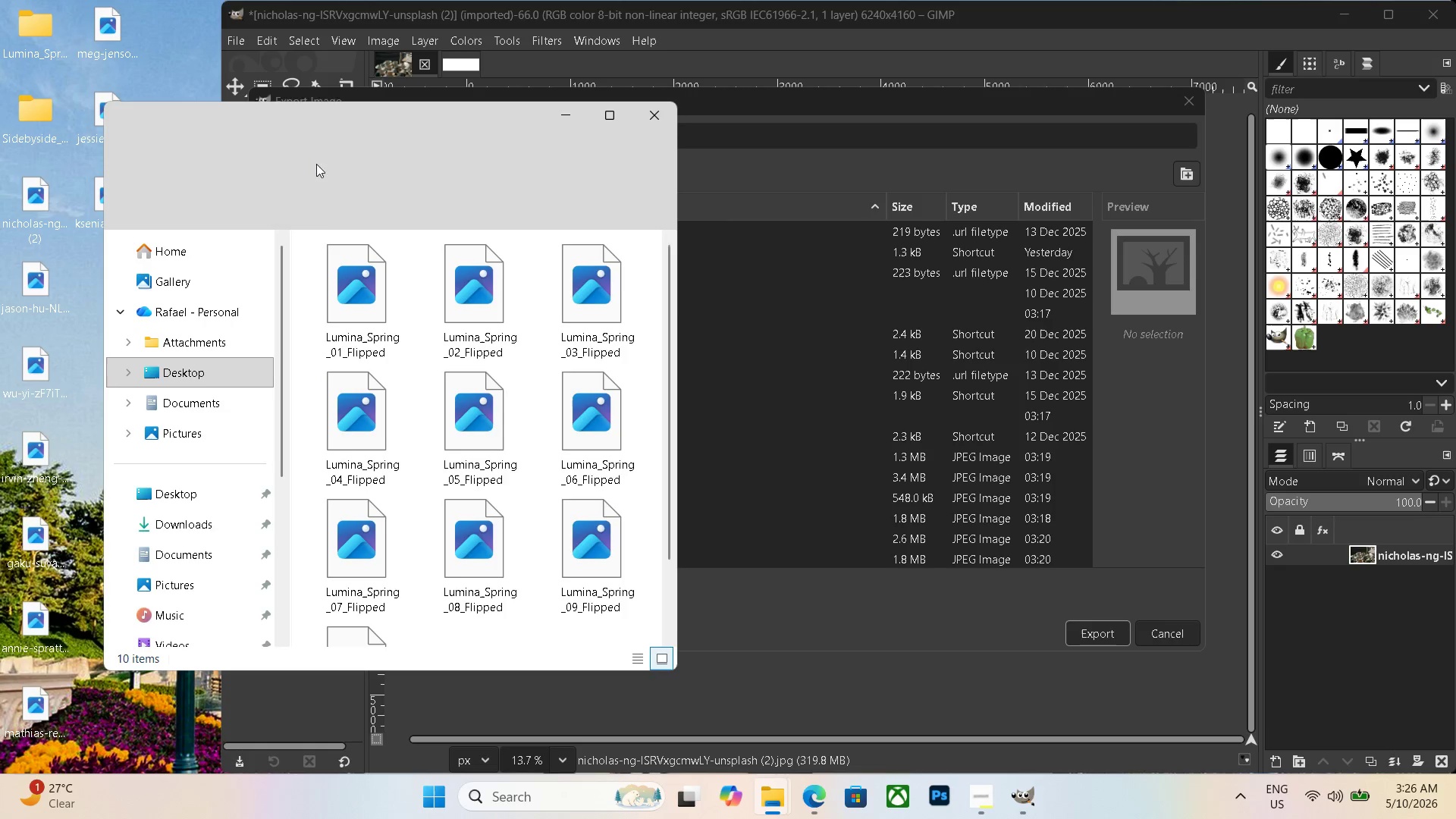 
scroll: coordinate [472, 352], scroll_direction: down, amount: 13.0
 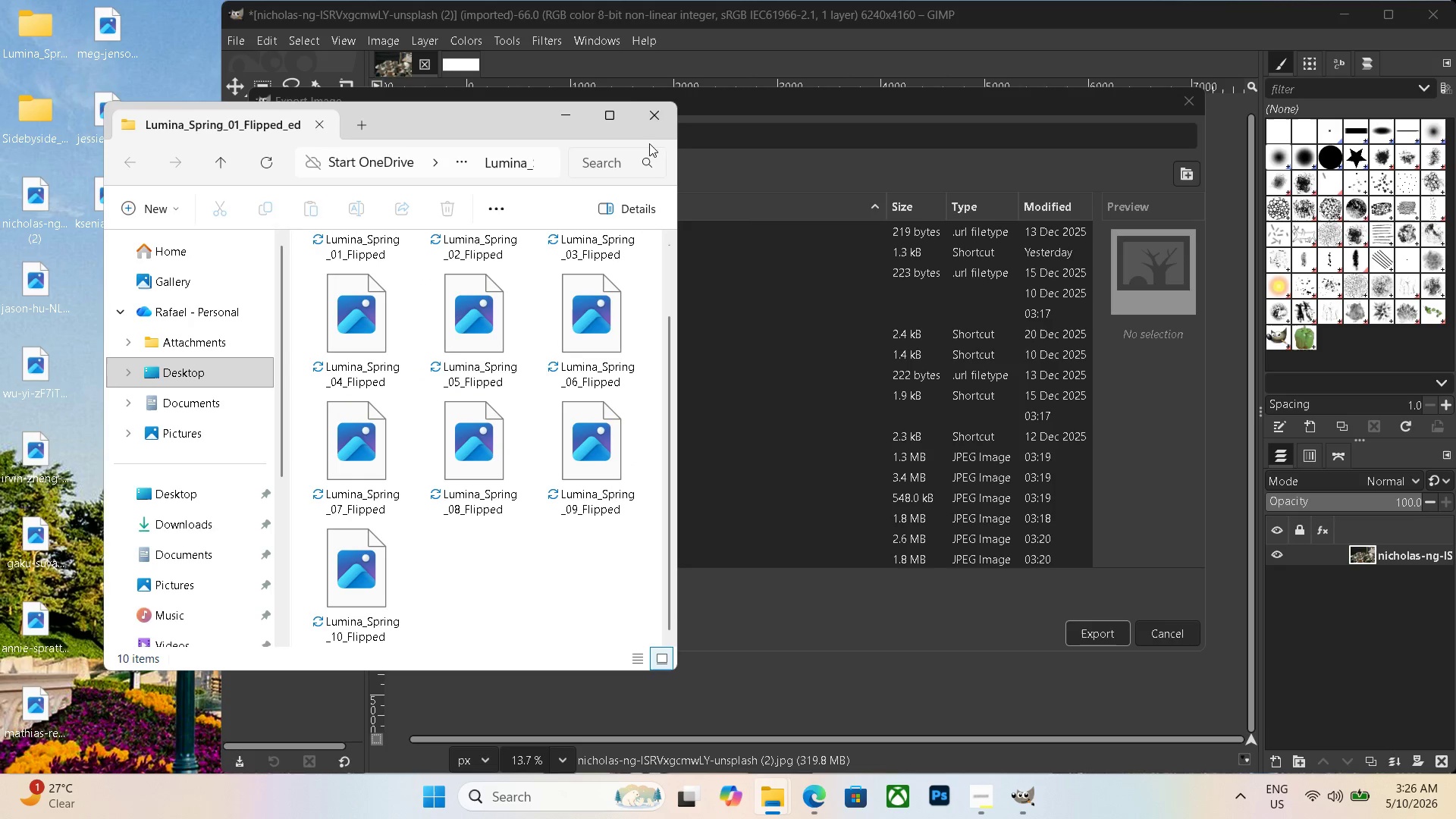 
left_click([649, 120])
 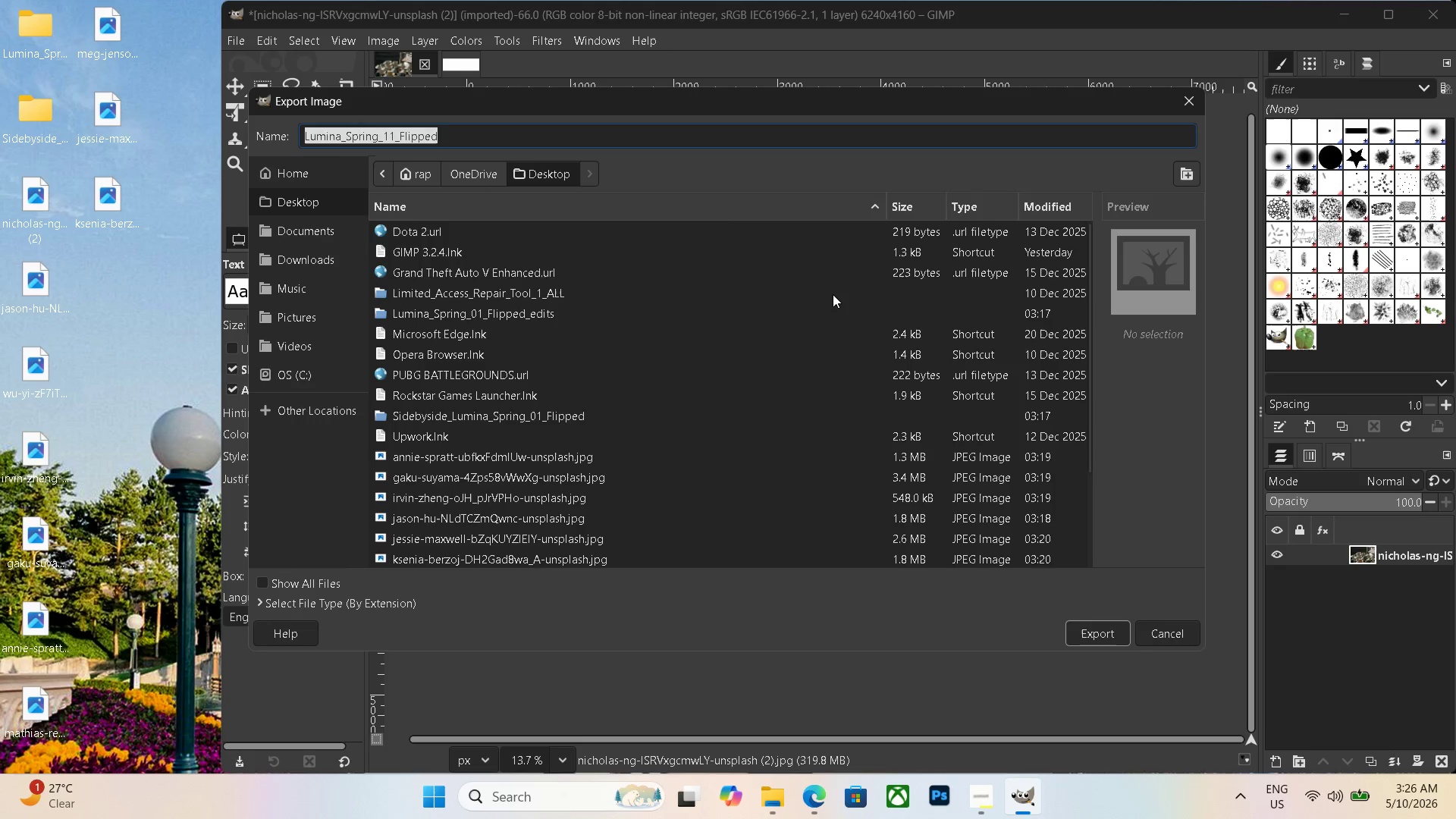 
wait(6.31)
 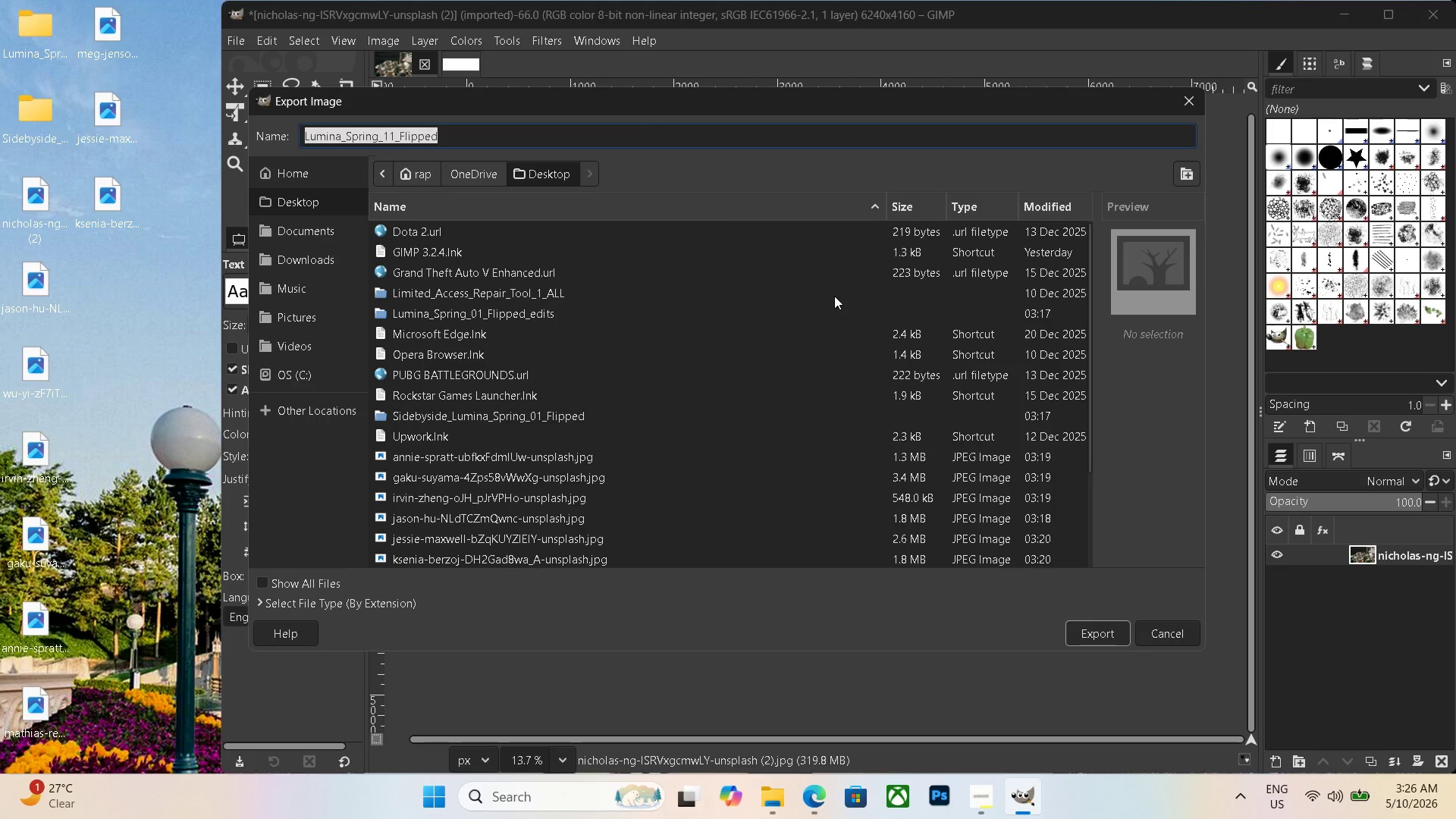 
left_click([401, 605])
 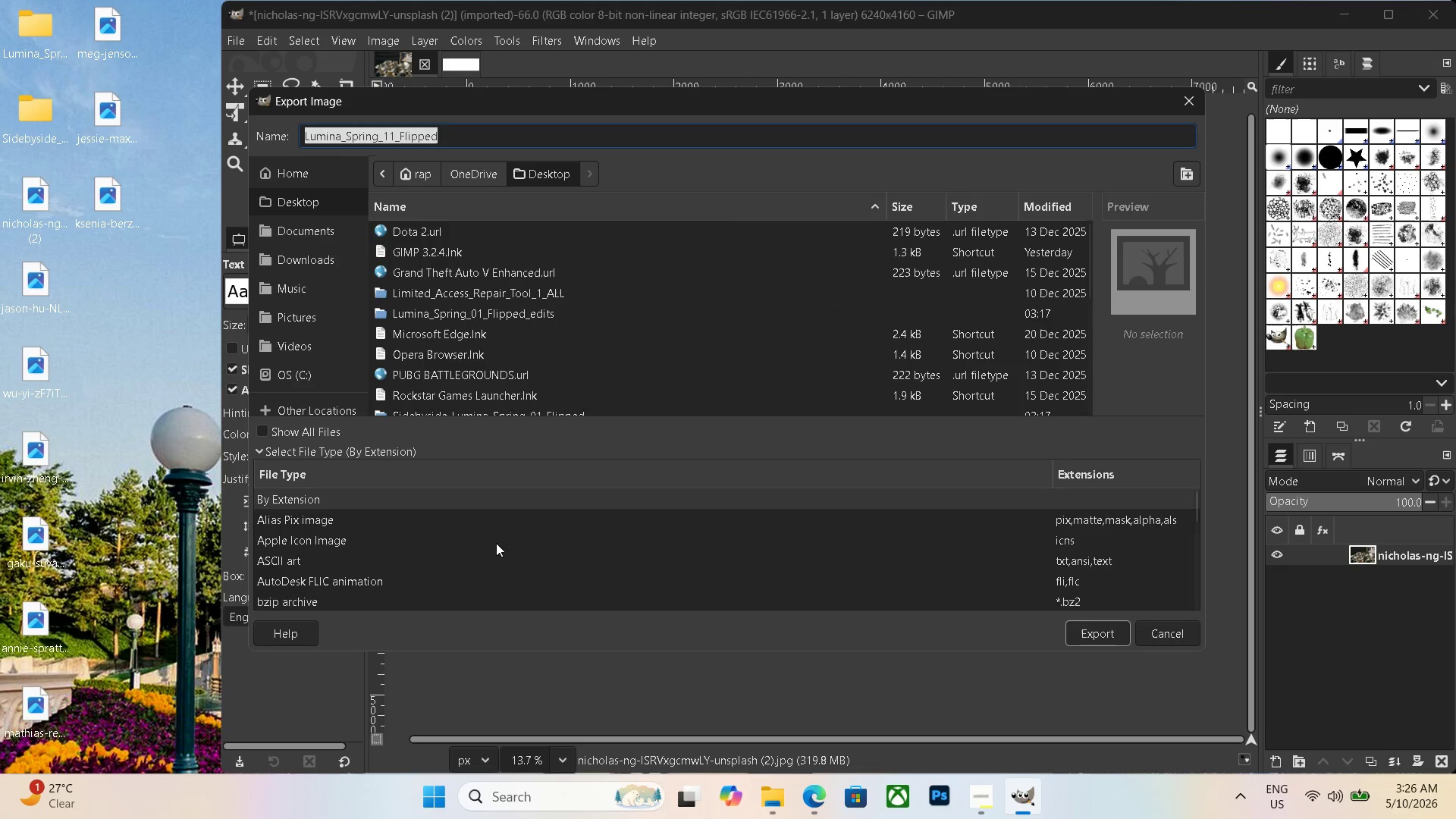 
scroll: coordinate [407, 562], scroll_direction: down, amount: 18.0
 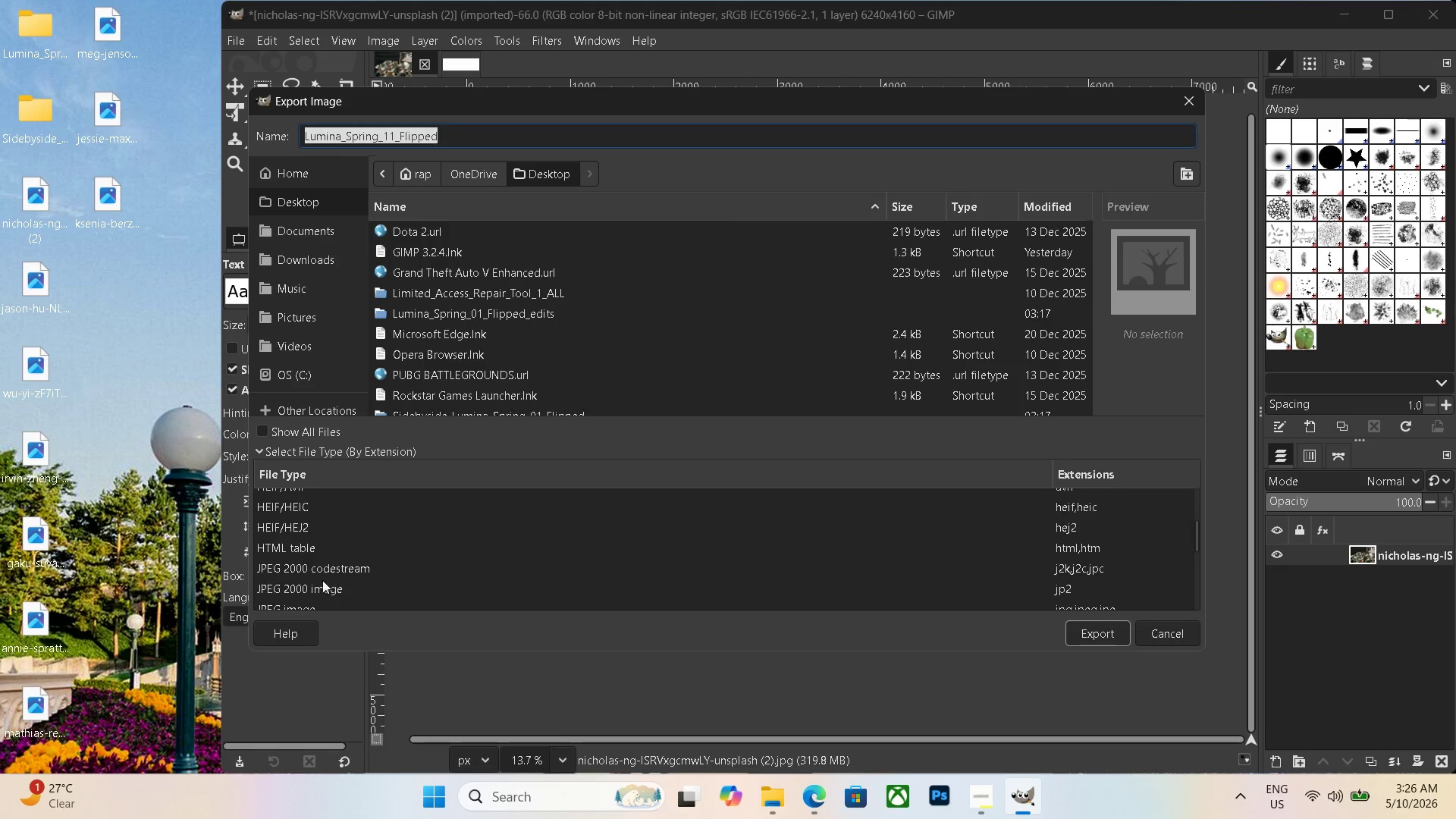 
left_click([312, 586])
 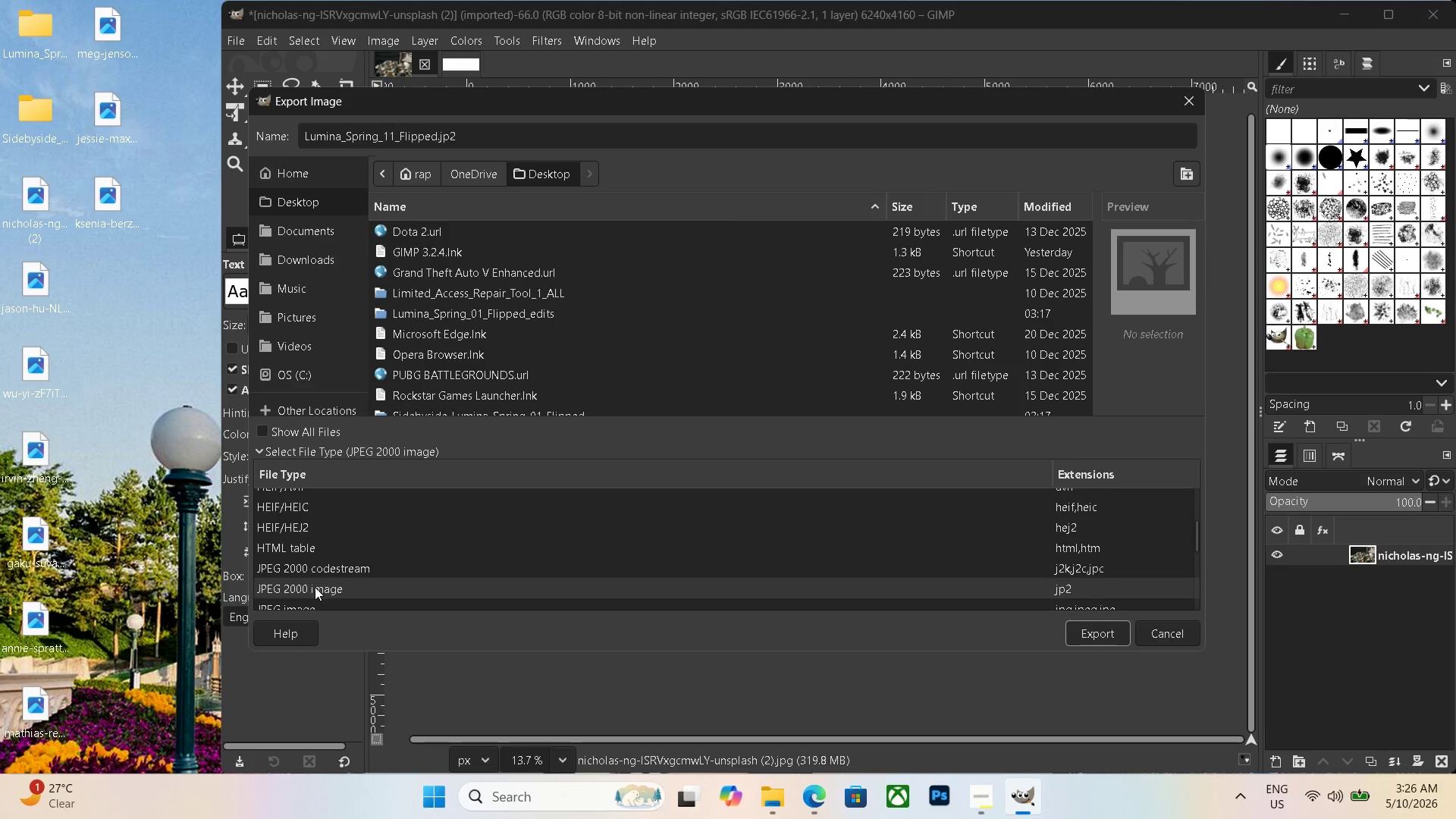 
scroll: coordinate [315, 587], scroll_direction: down, amount: 2.0
 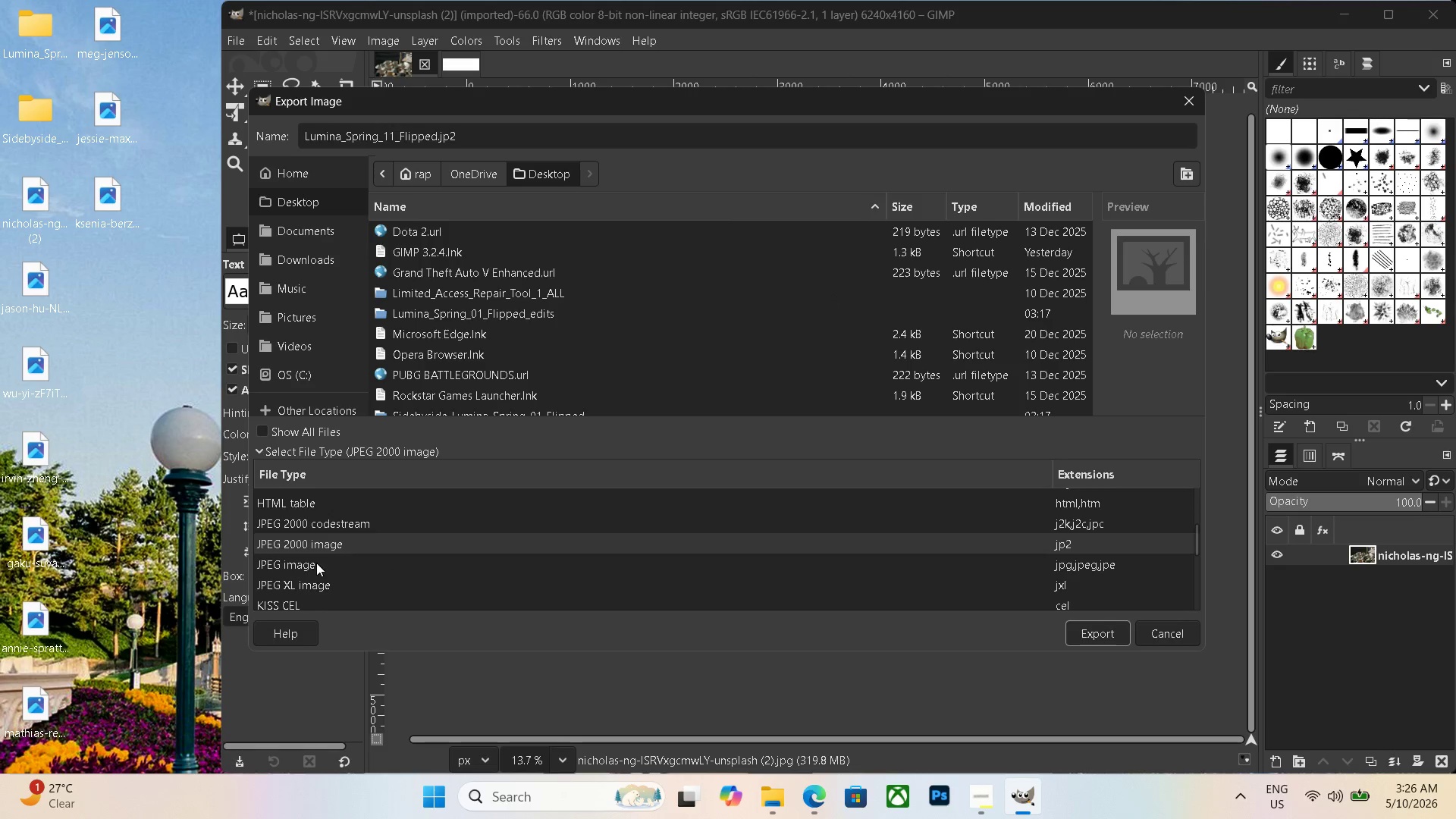 
left_click([318, 562])
 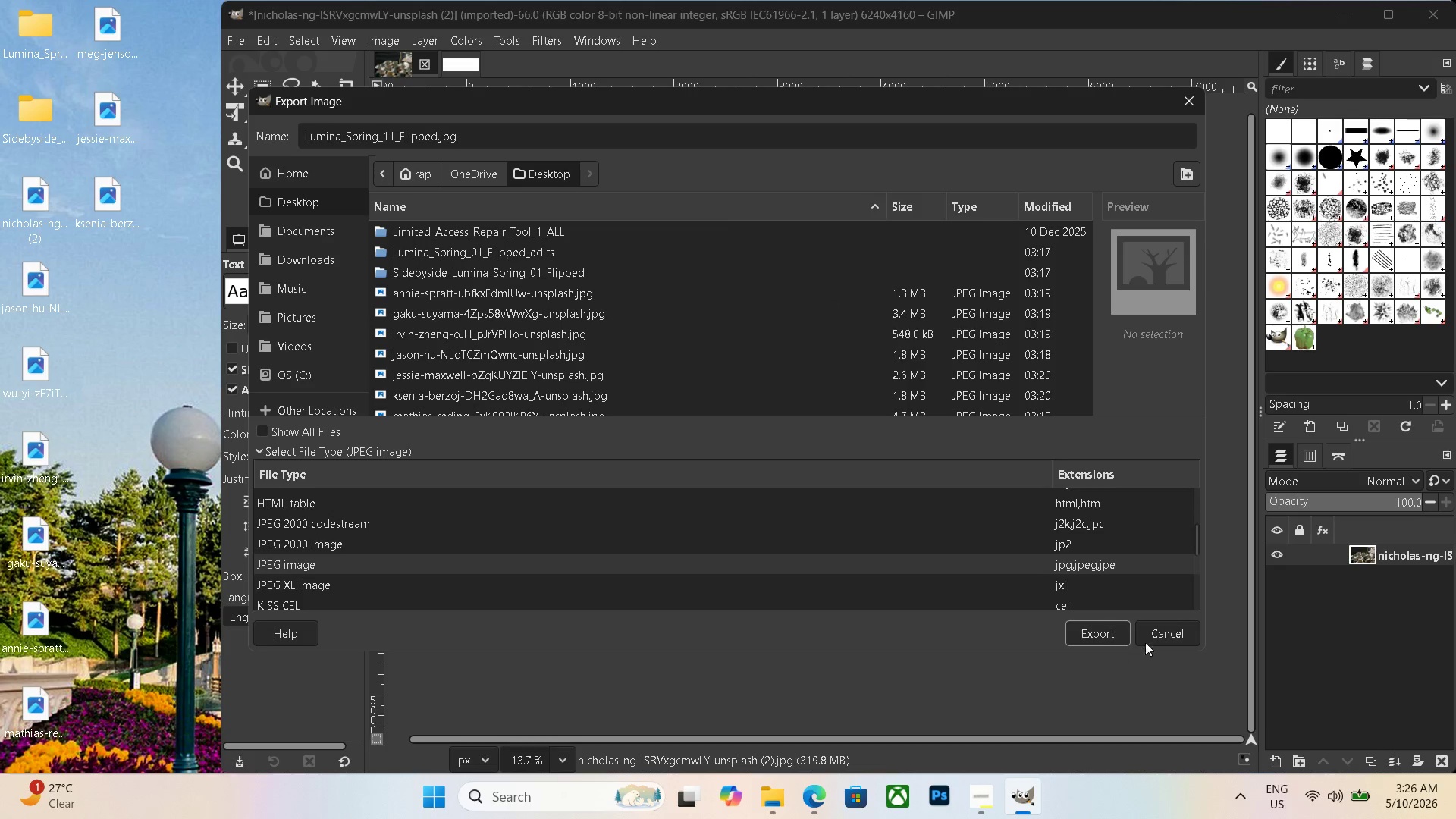 
left_click([1102, 631])
 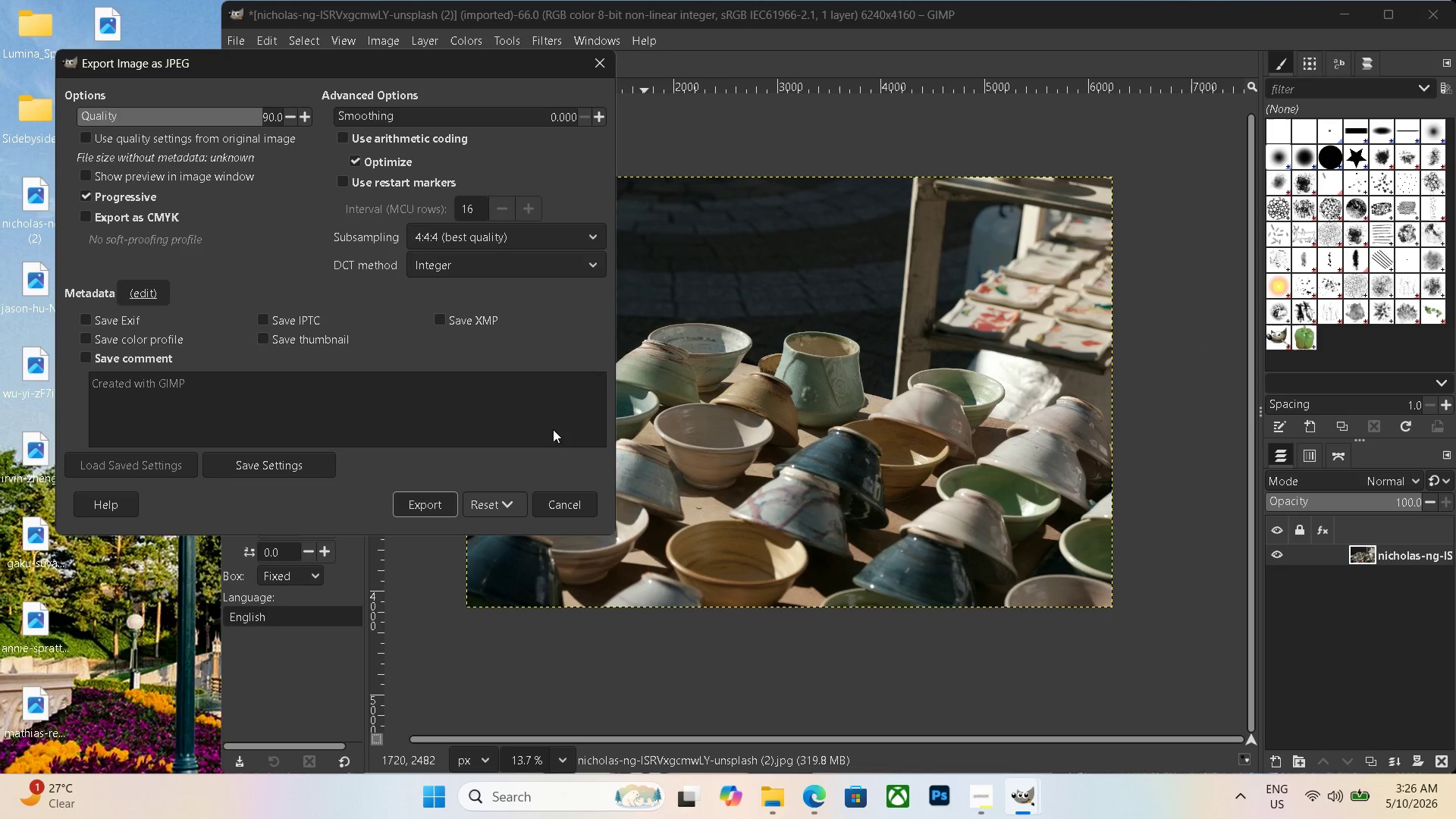 
left_click([437, 496])
 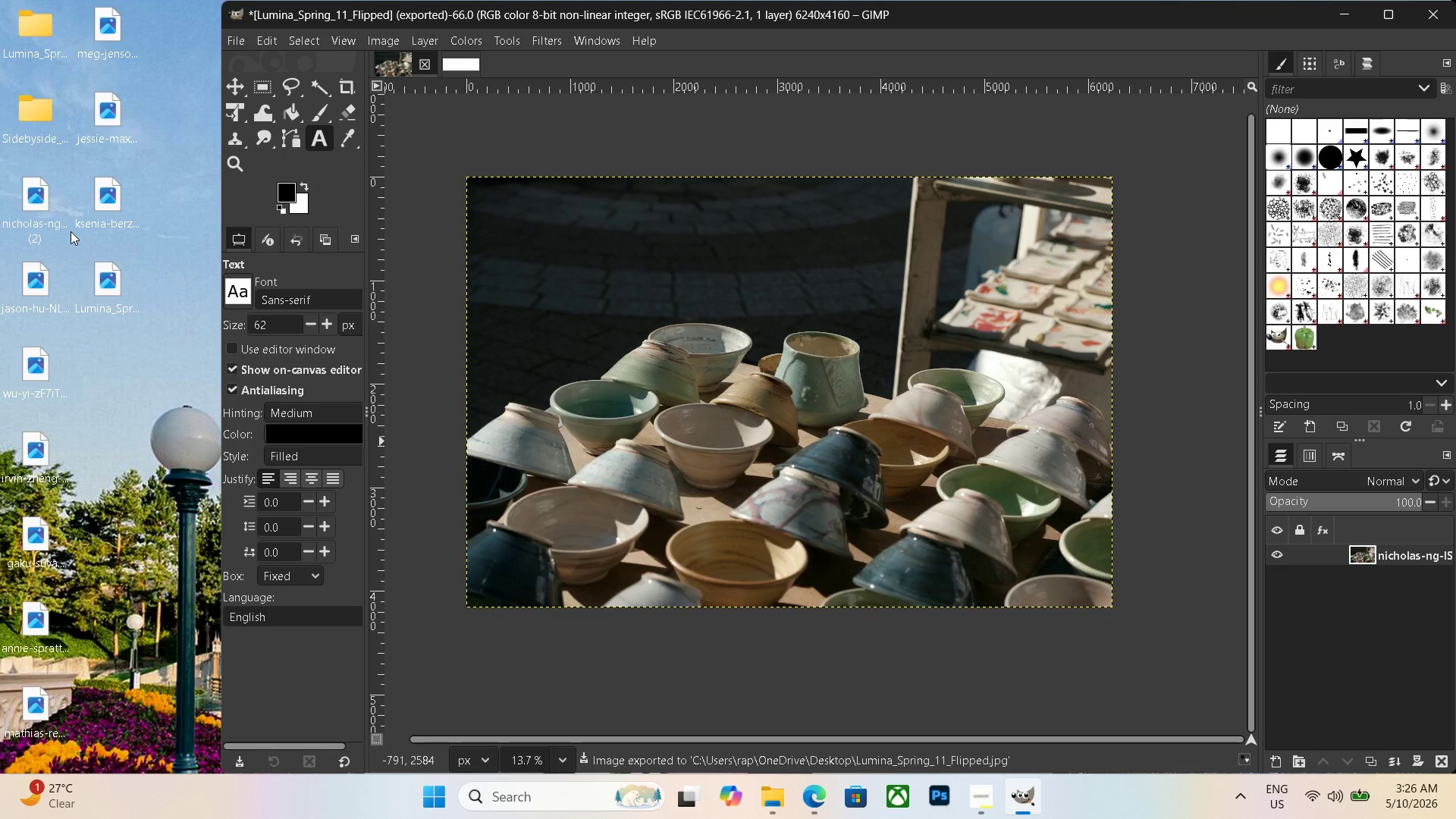 
left_click_drag(start_coordinate=[111, 294], to_coordinate=[48, 48])
 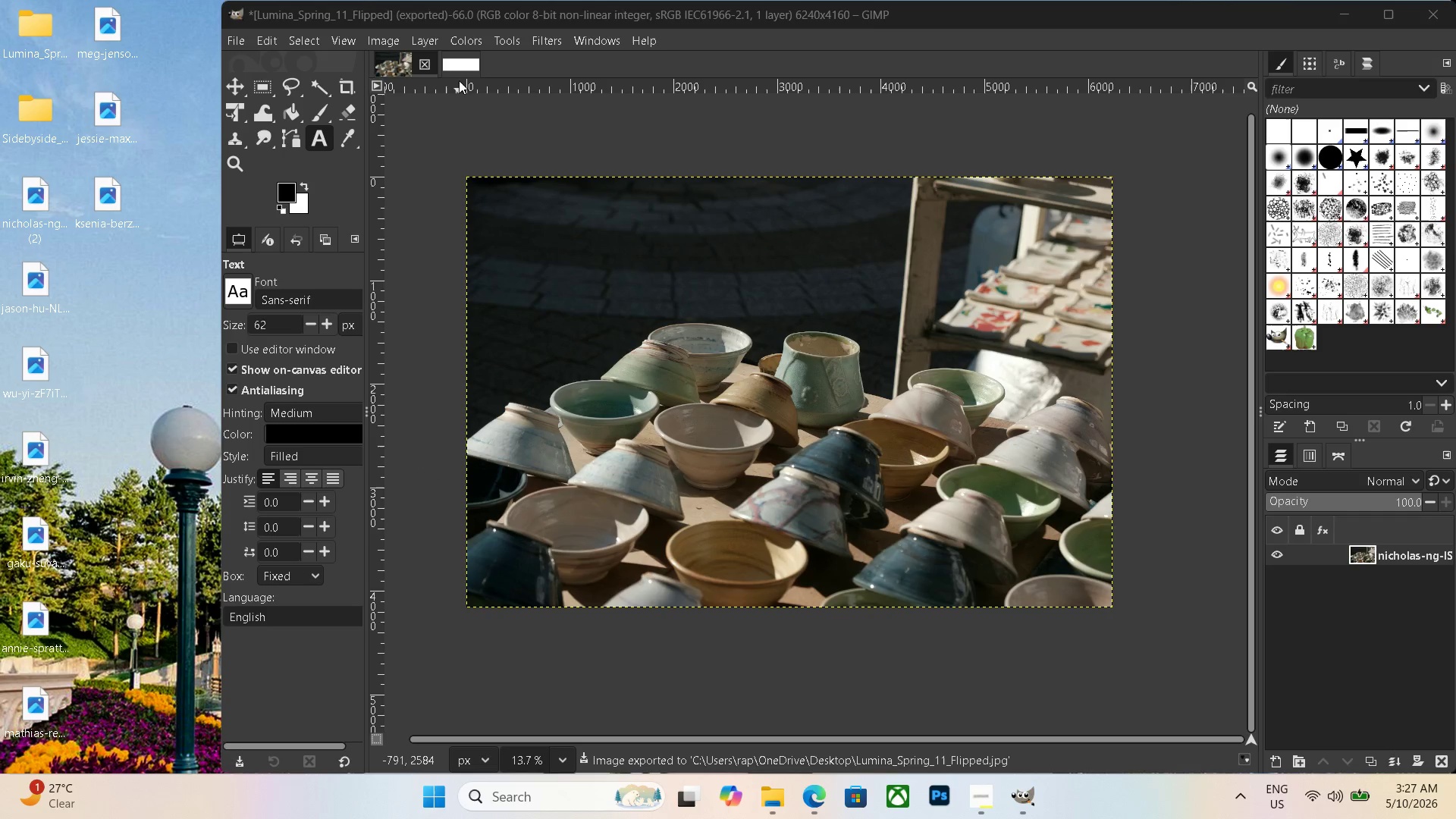 
left_click([463, 55])
 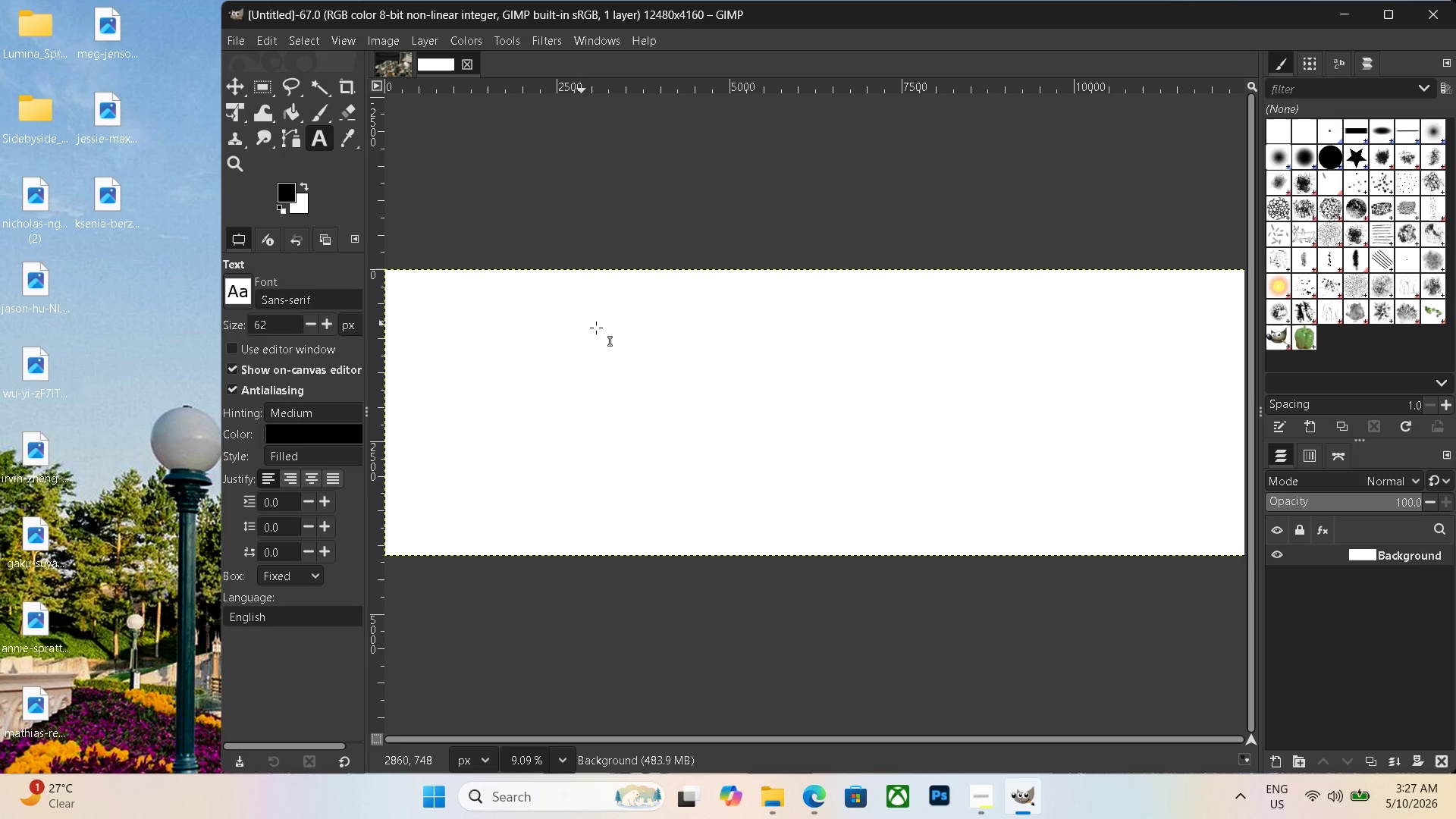 
hold_key(key=ControlLeft, duration=0.41)
 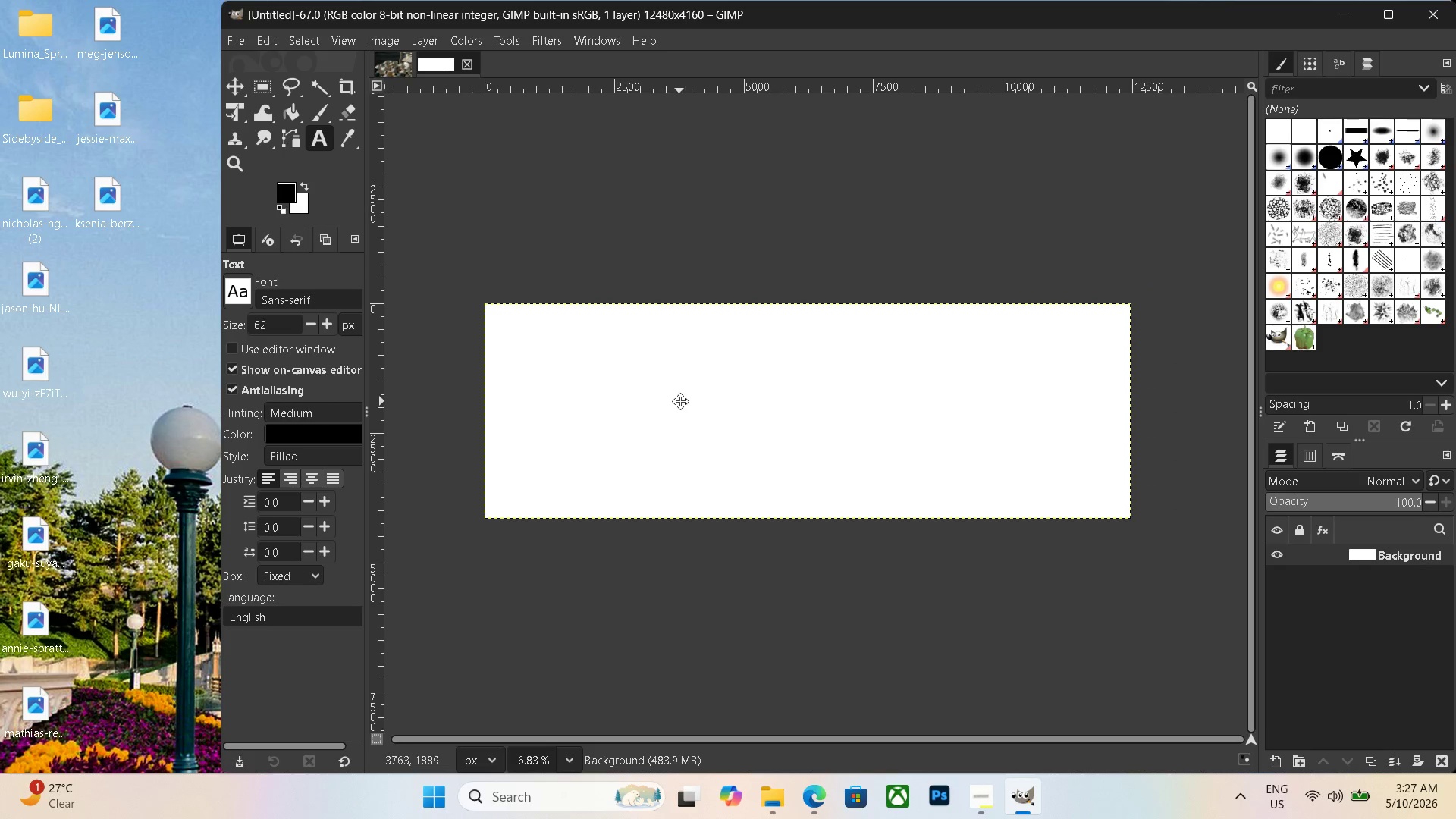 
hold_key(key=Space, duration=0.64)
 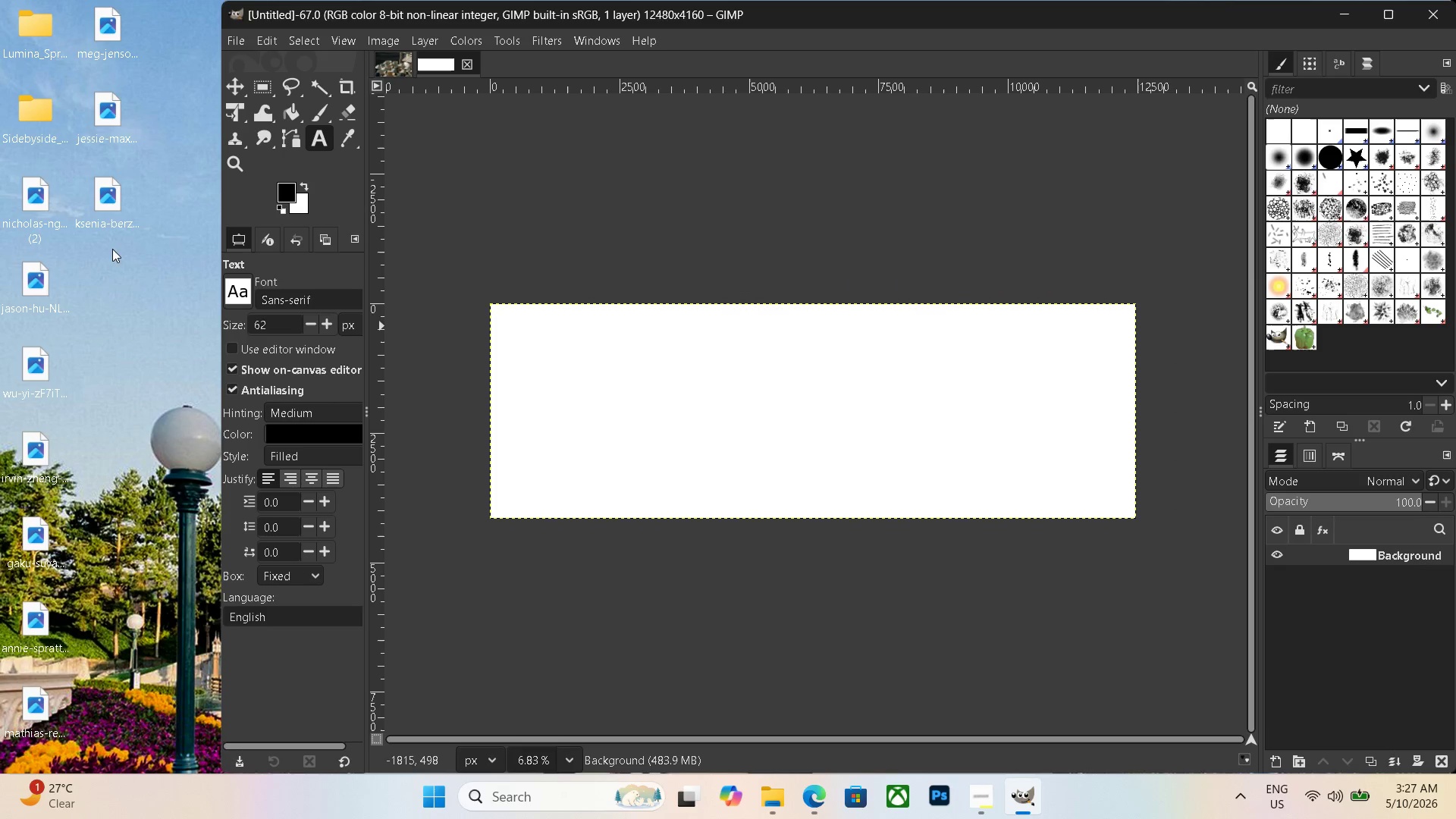 
scroll: coordinate [639, 398], scroll_direction: down, amount: 3.0
 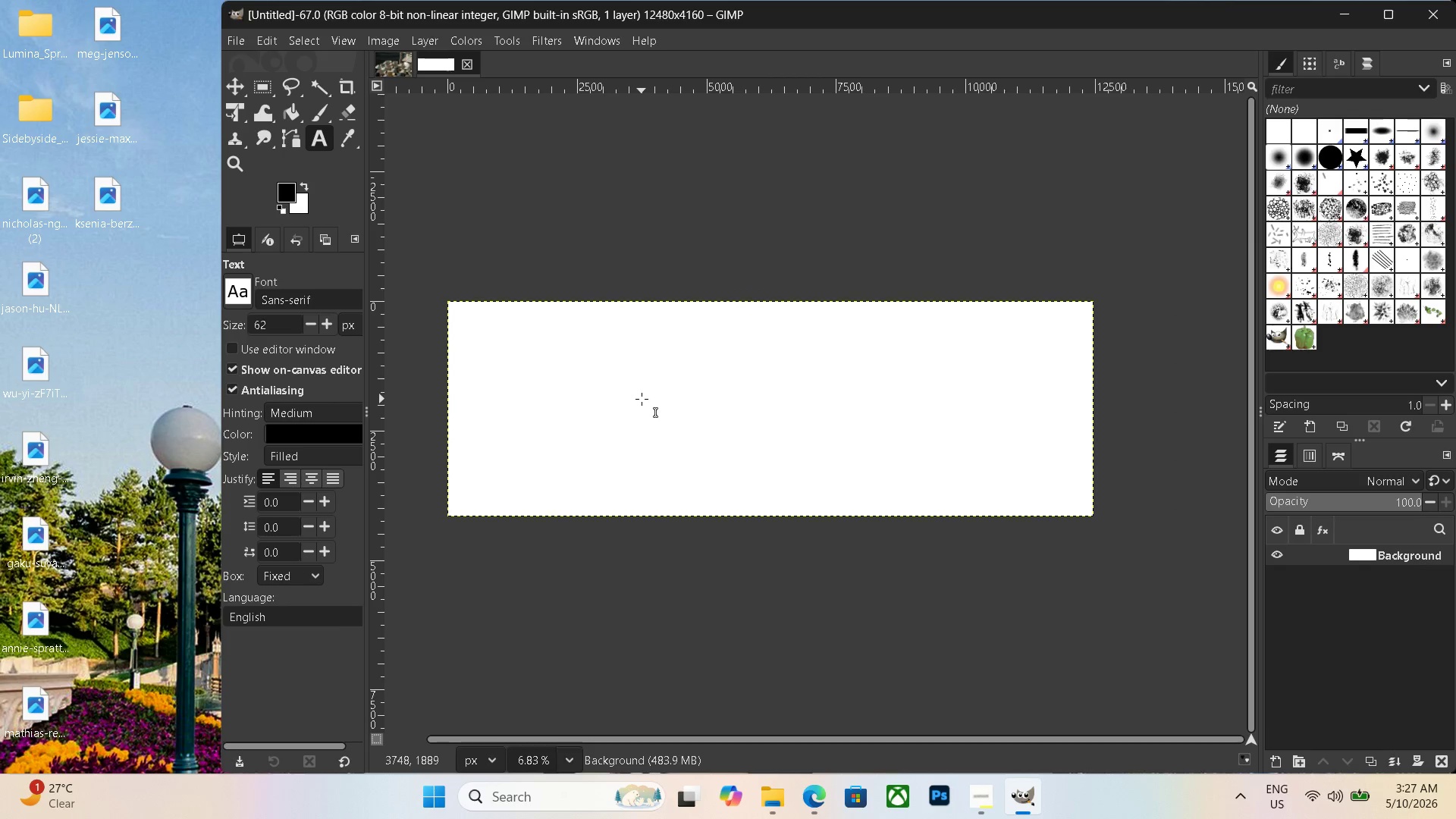 
double_click([44, 26])
 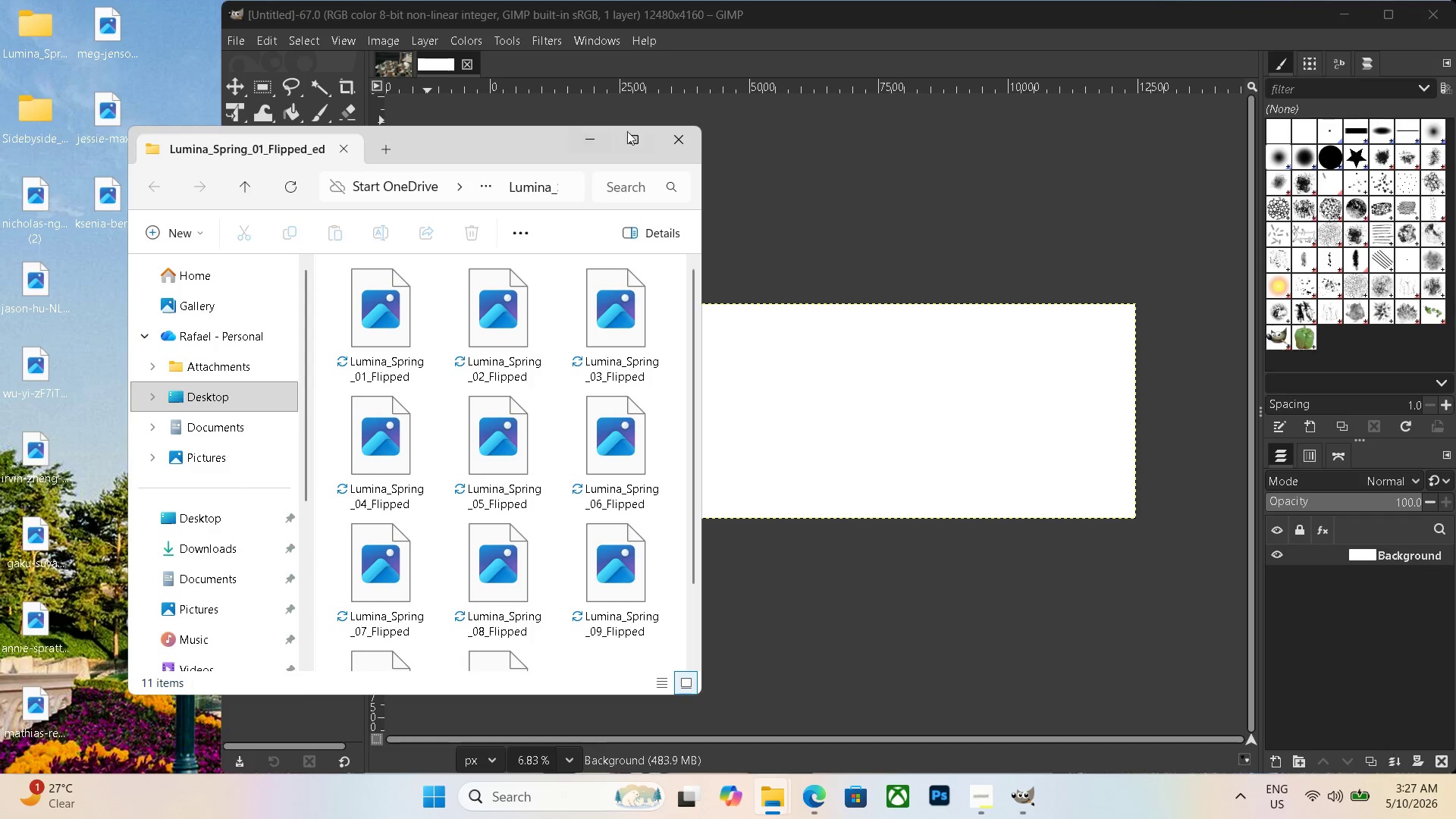 
left_click([669, 149])
 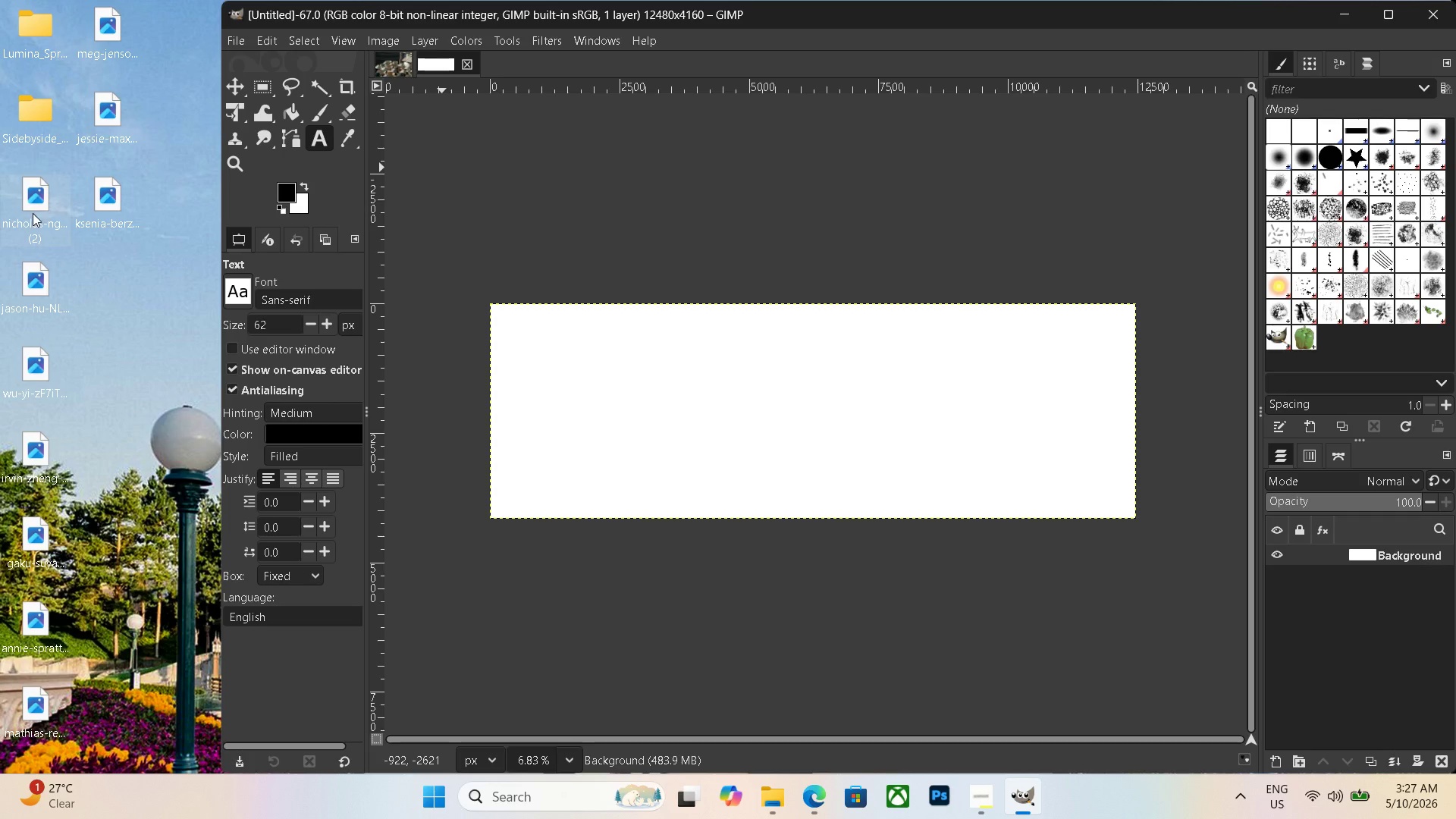 
left_click_drag(start_coordinate=[36, 210], to_coordinate=[579, 357])
 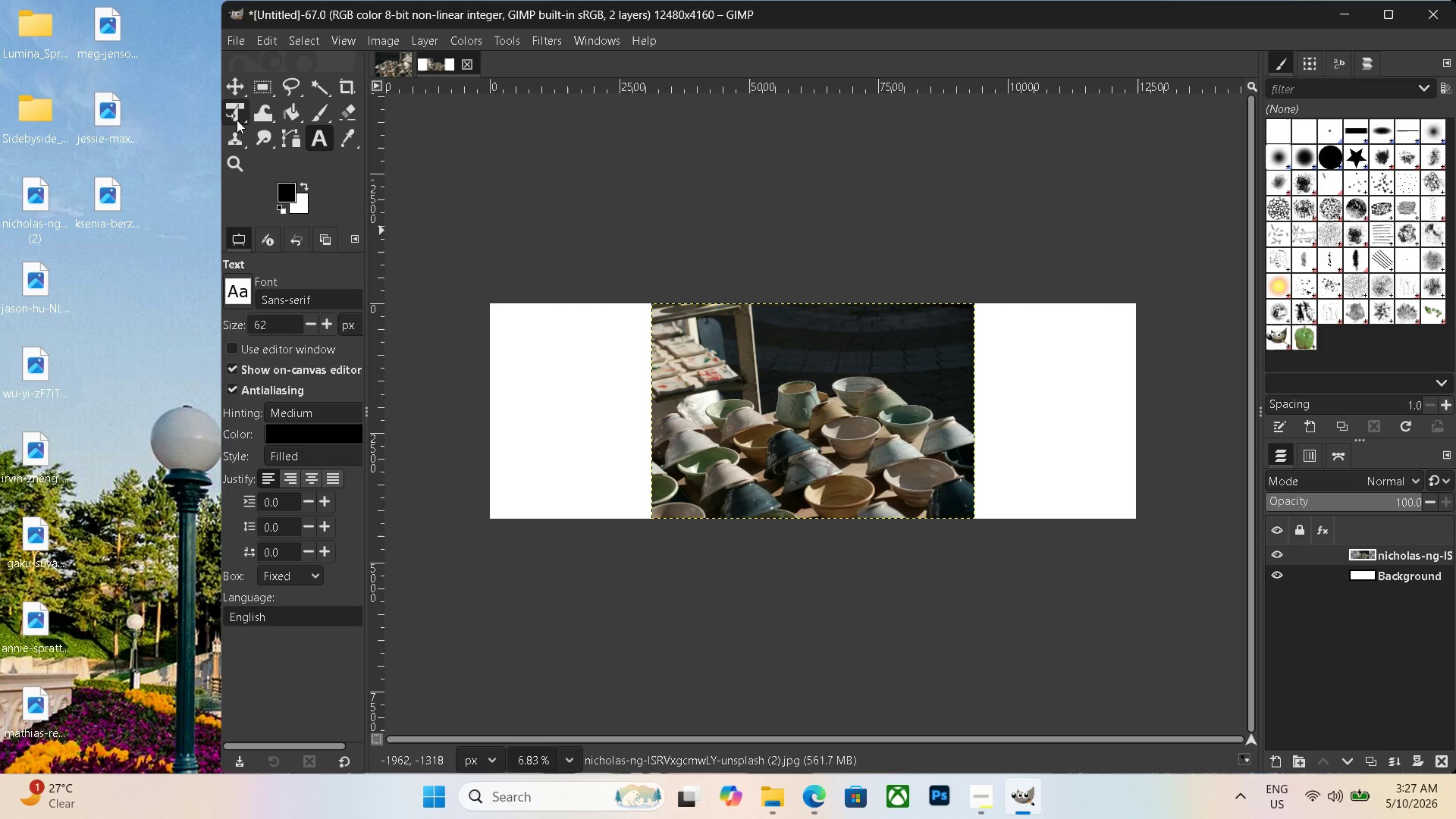 
left_click([239, 116])
 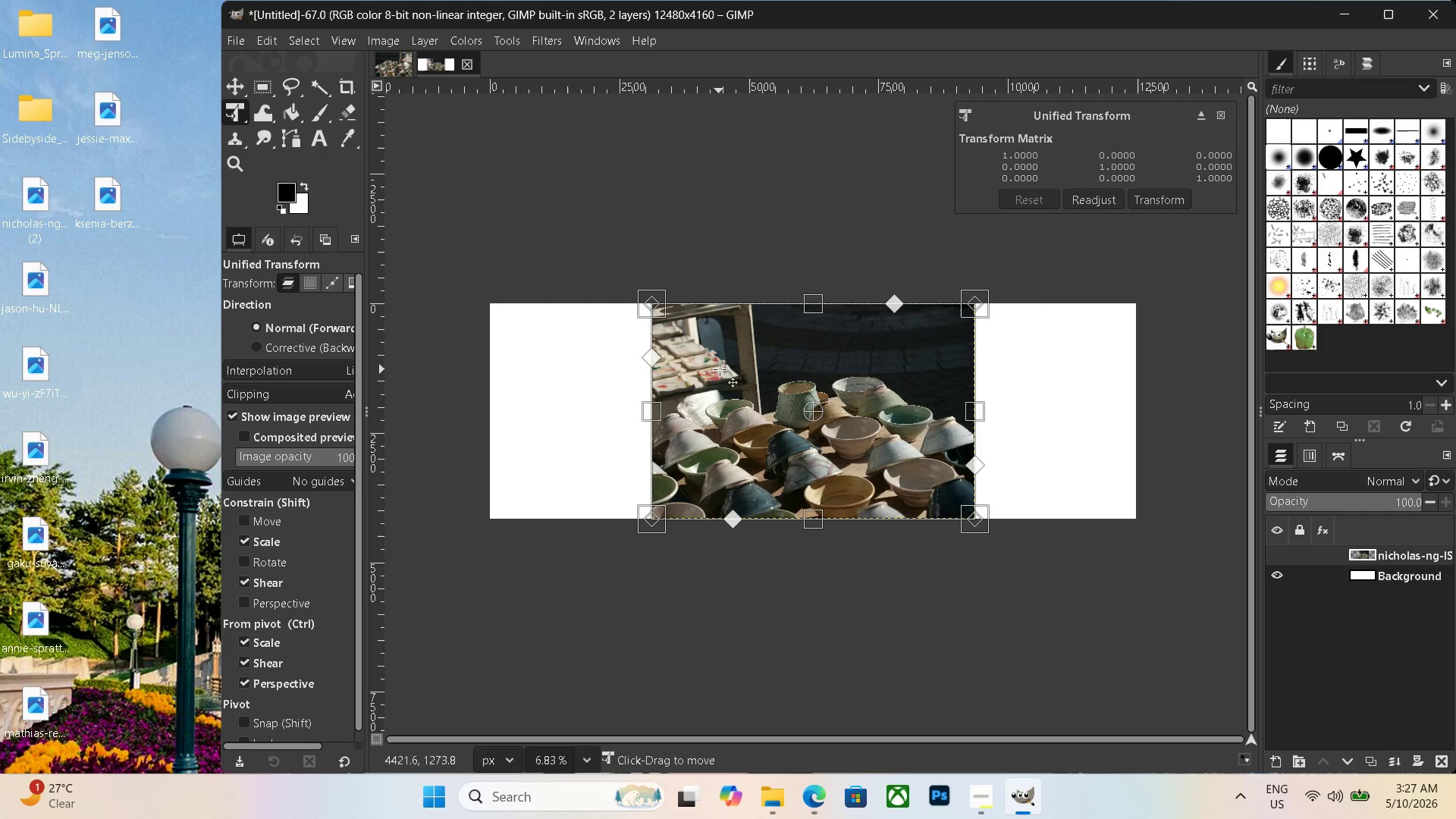 
left_click_drag(start_coordinate=[767, 403], to_coordinate=[603, 403])
 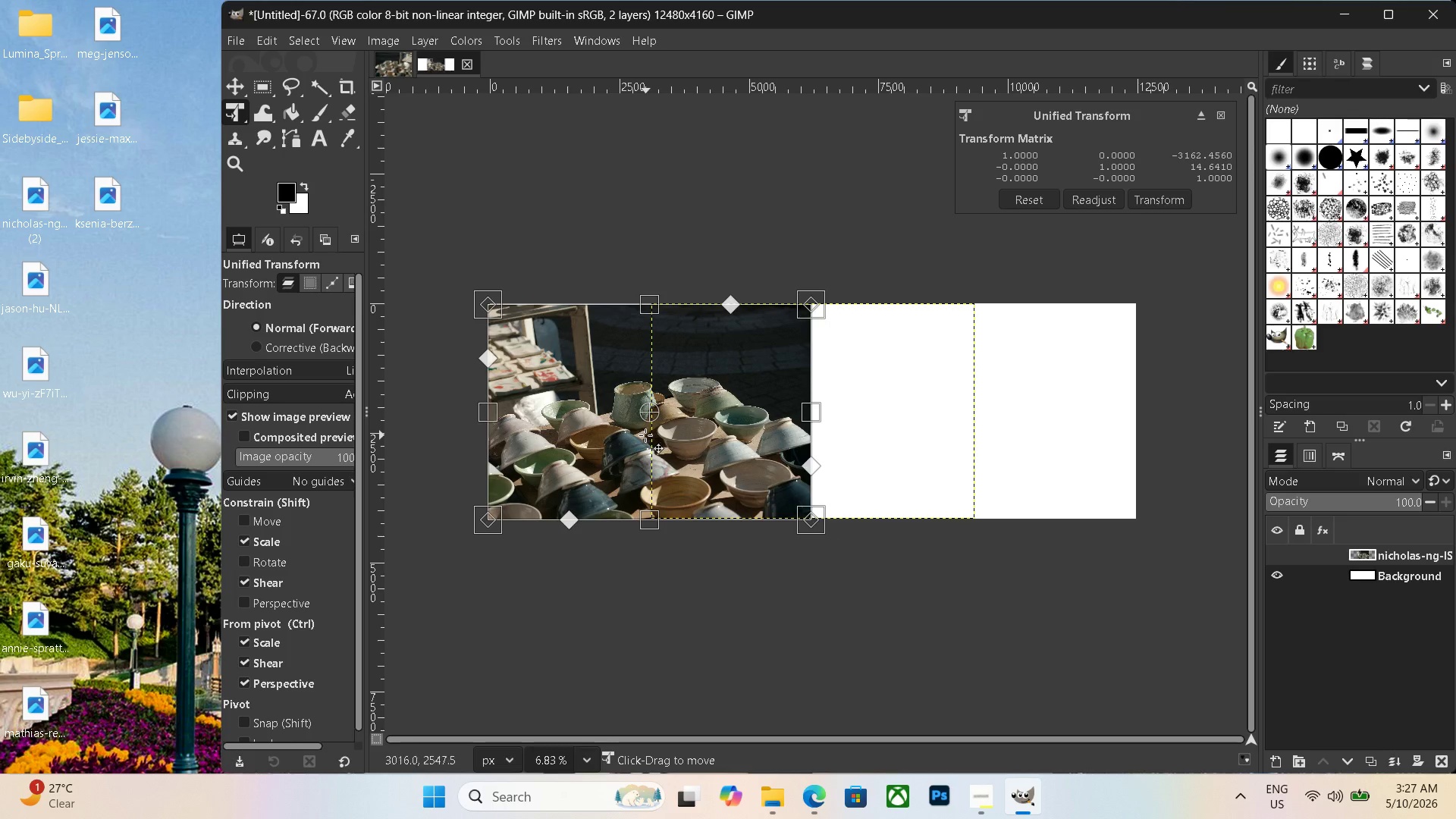 
key(Enter)
 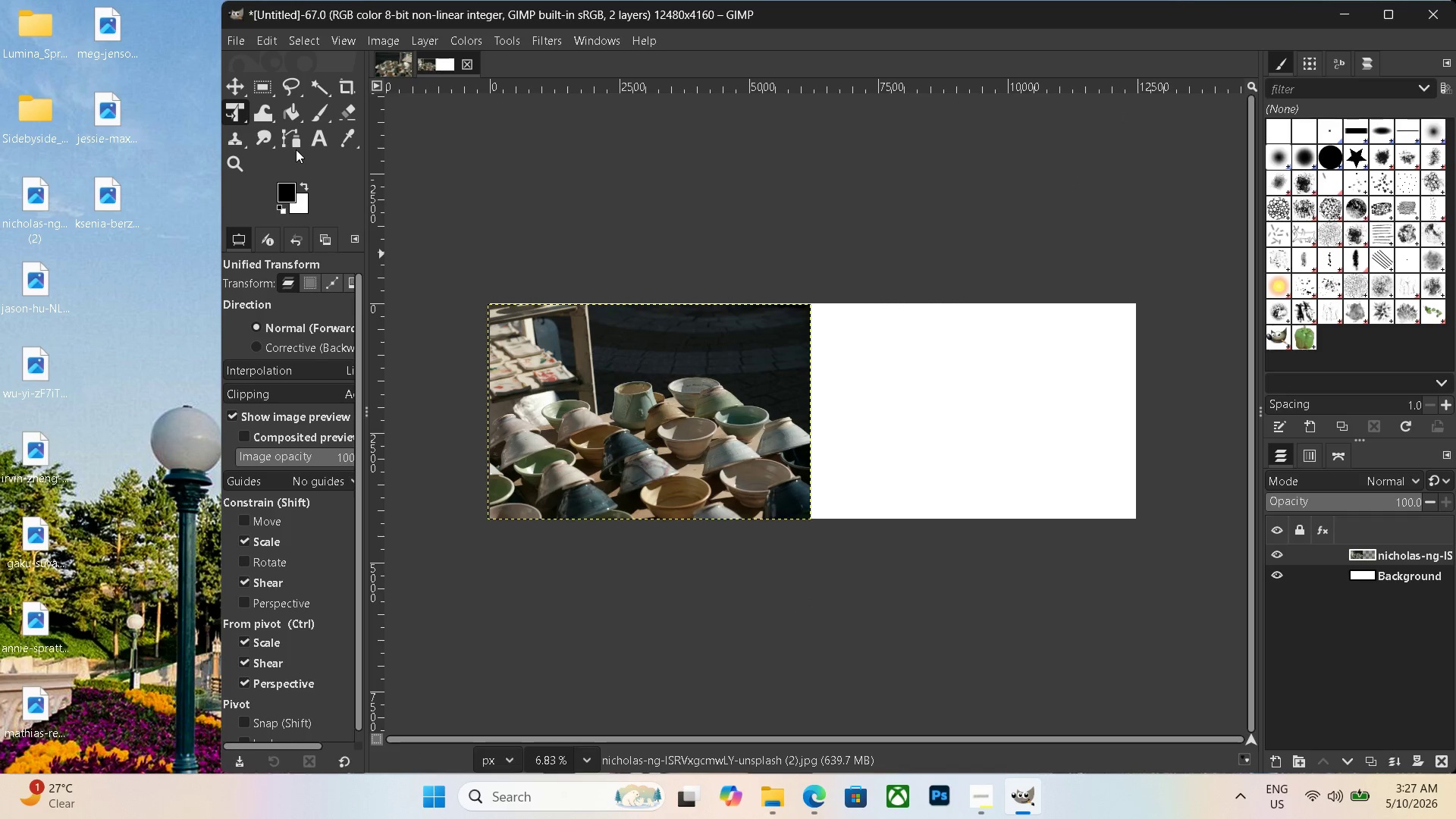 
double_click([41, 39])
 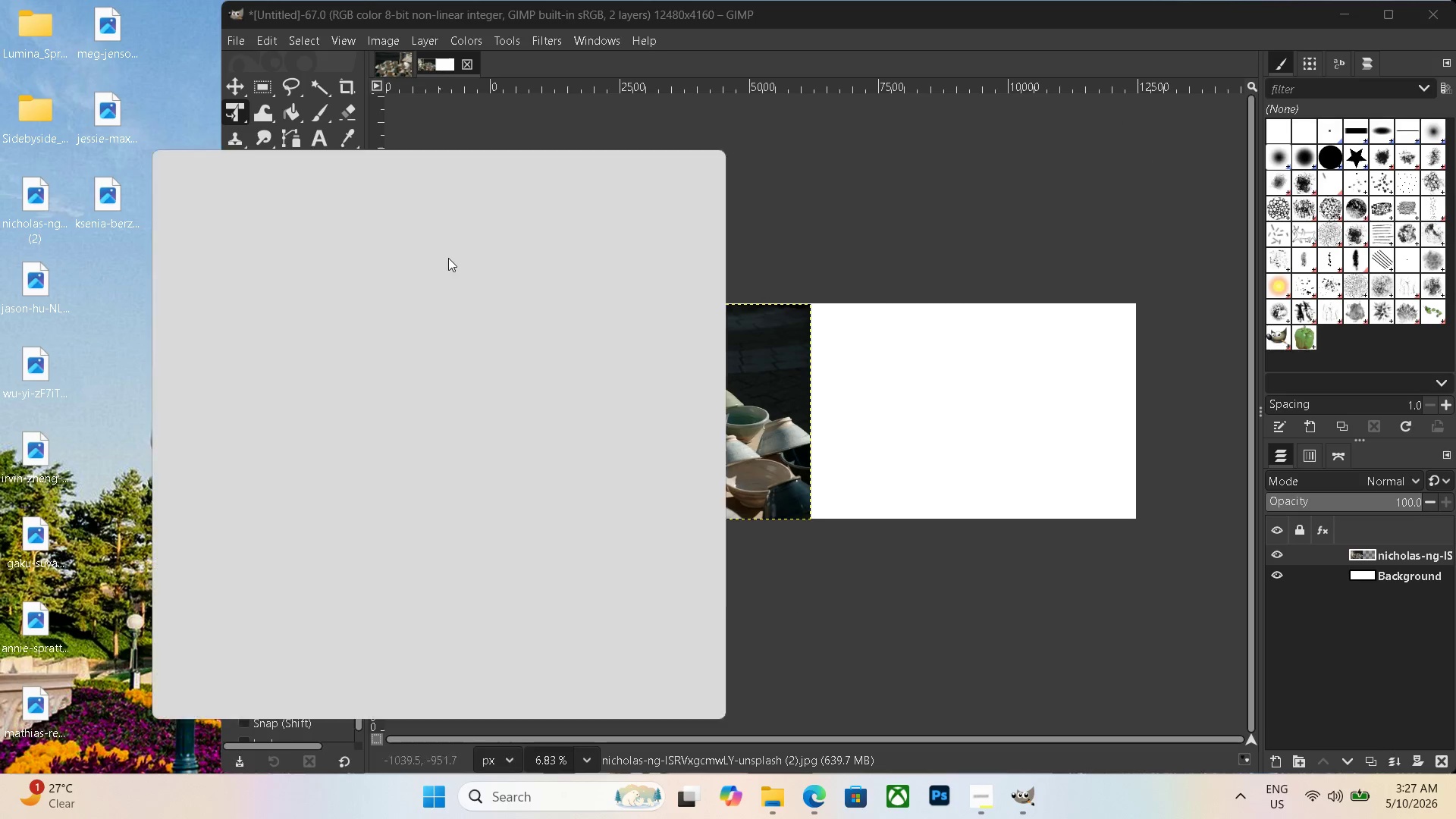 
scroll: coordinate [524, 535], scroll_direction: down, amount: 19.0
 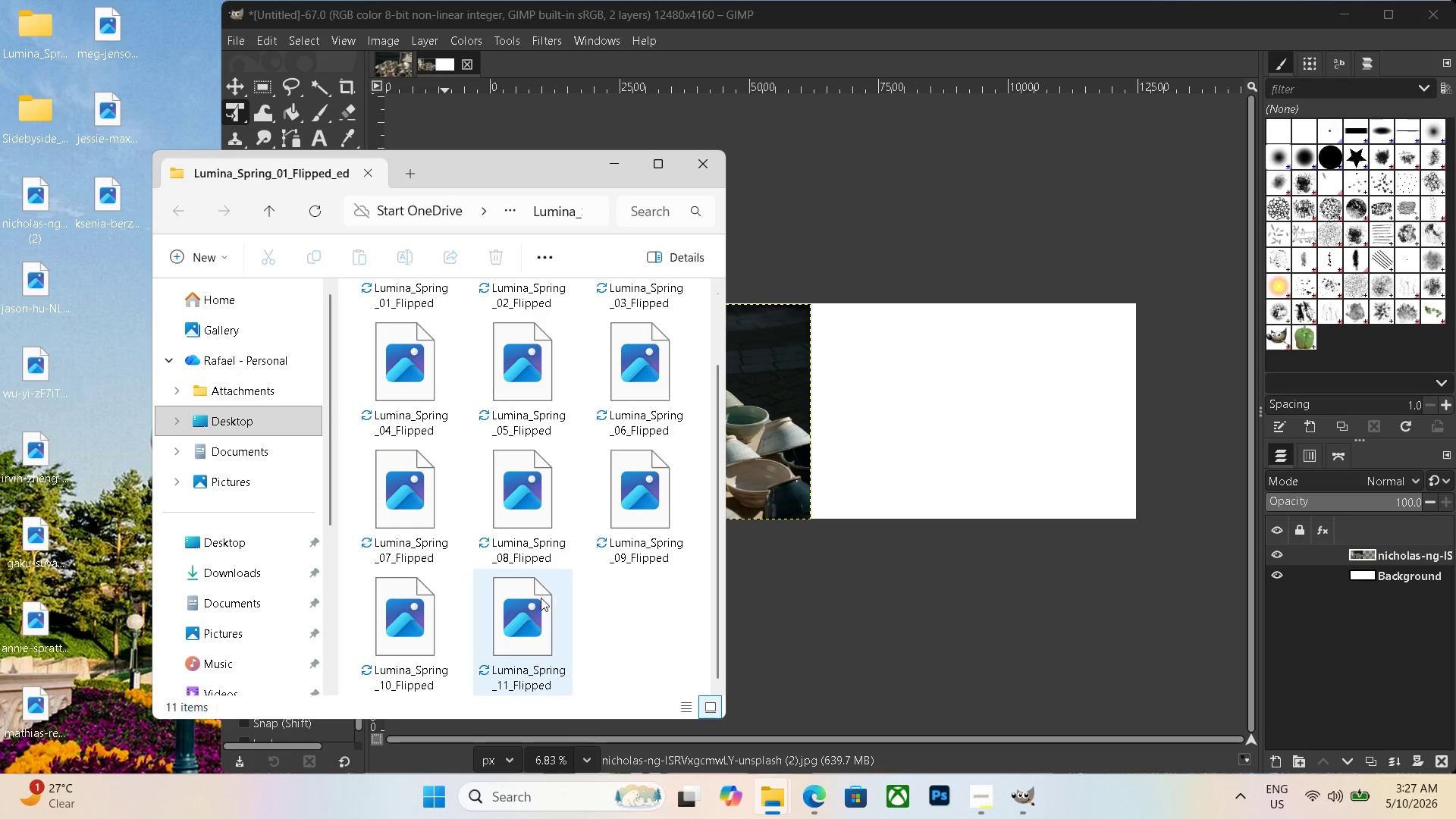 
left_click_drag(start_coordinate=[541, 598], to_coordinate=[958, 419])
 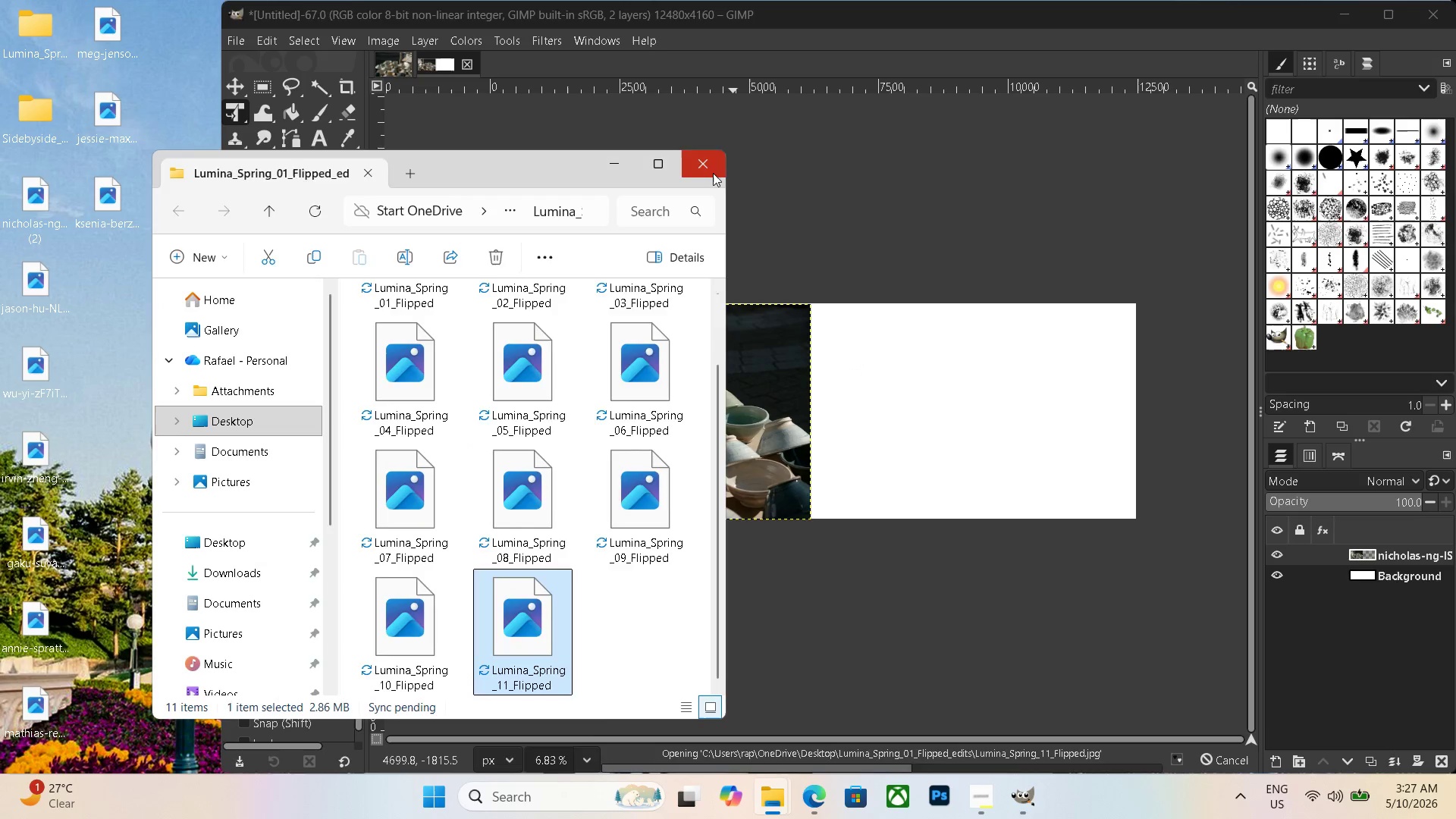 
left_click([708, 165])
 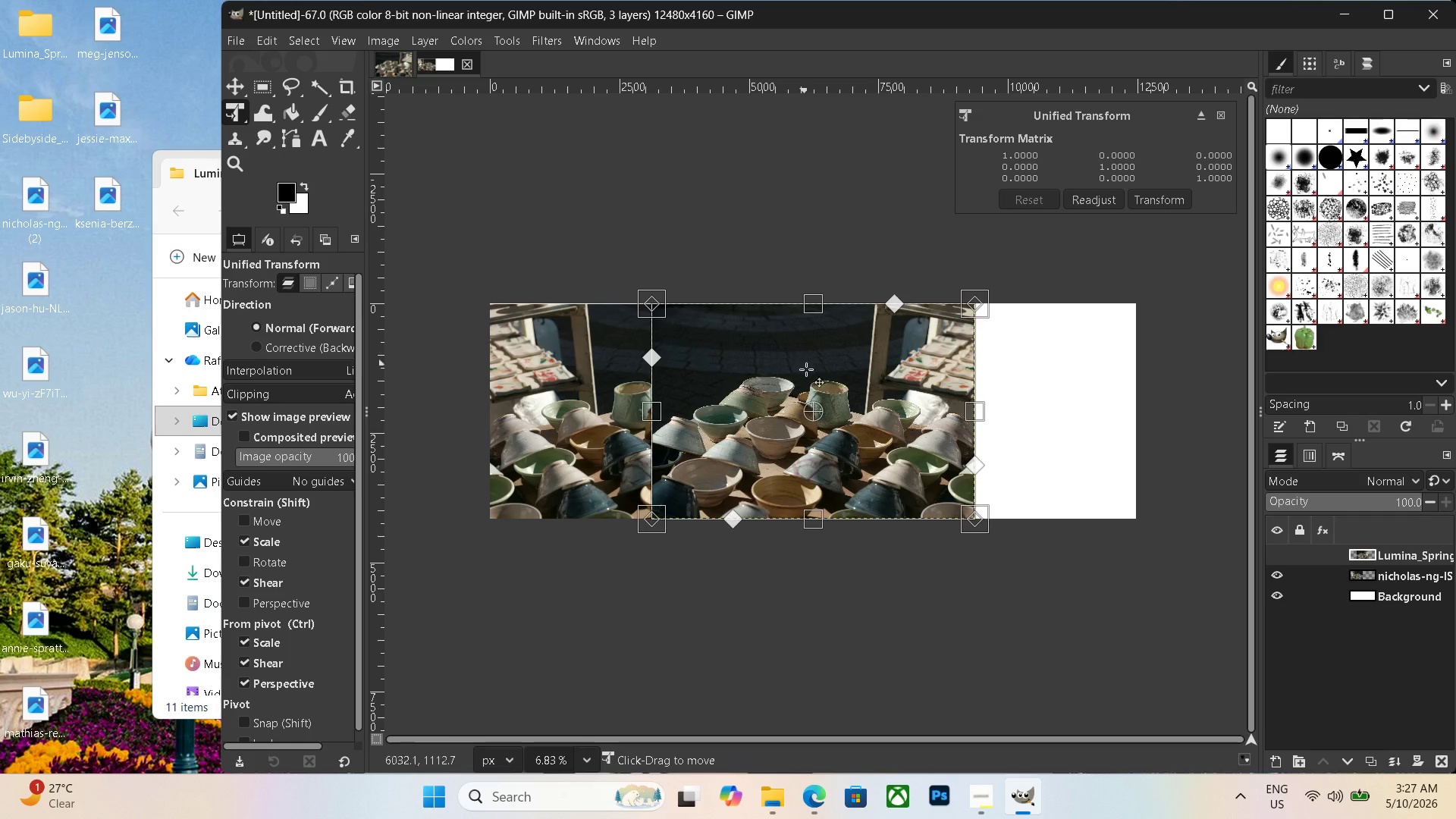 
left_click_drag(start_coordinate=[814, 394], to_coordinate=[972, 394])
 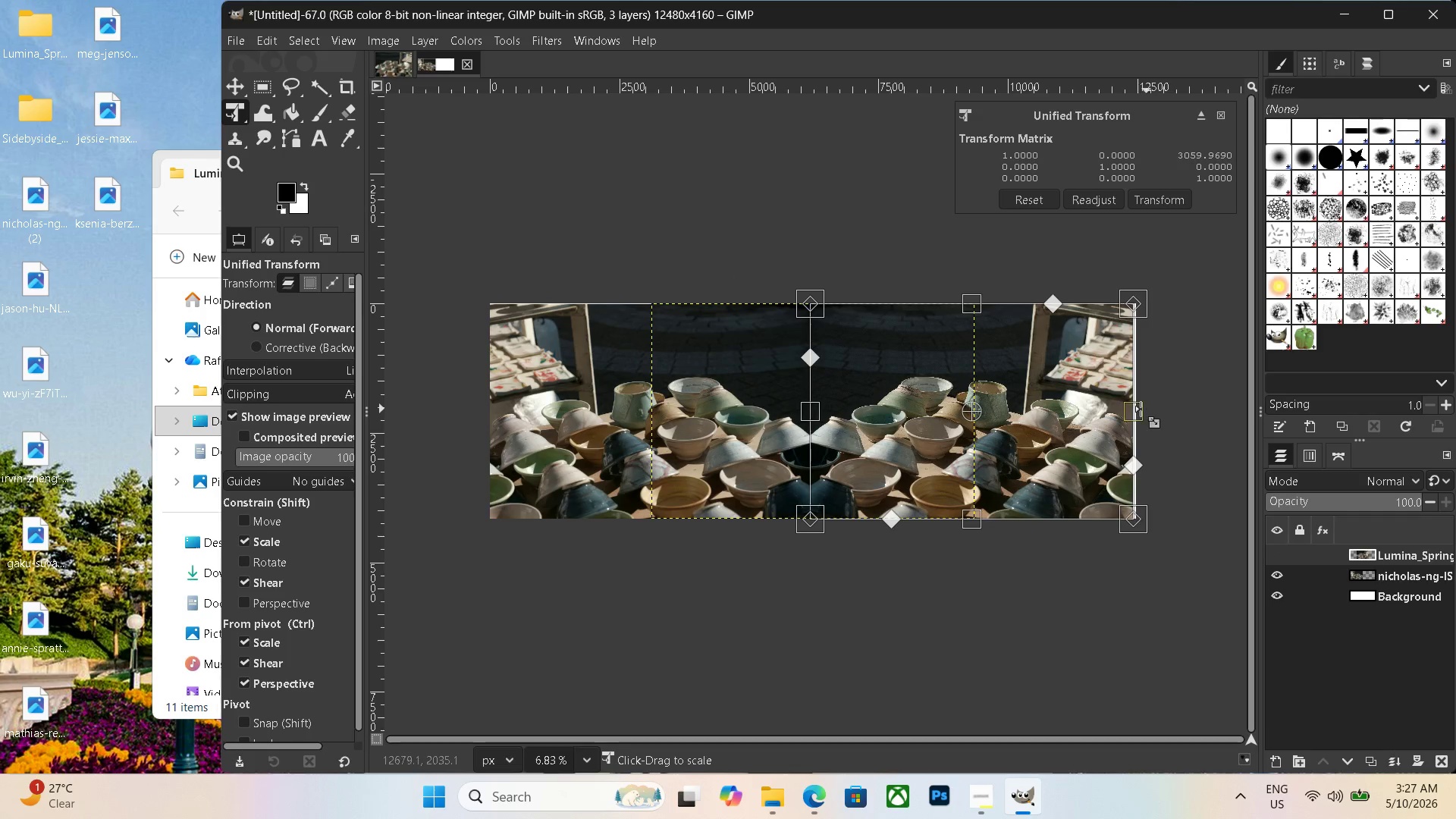 
left_click_drag(start_coordinate=[1133, 409], to_coordinate=[1140, 409])
 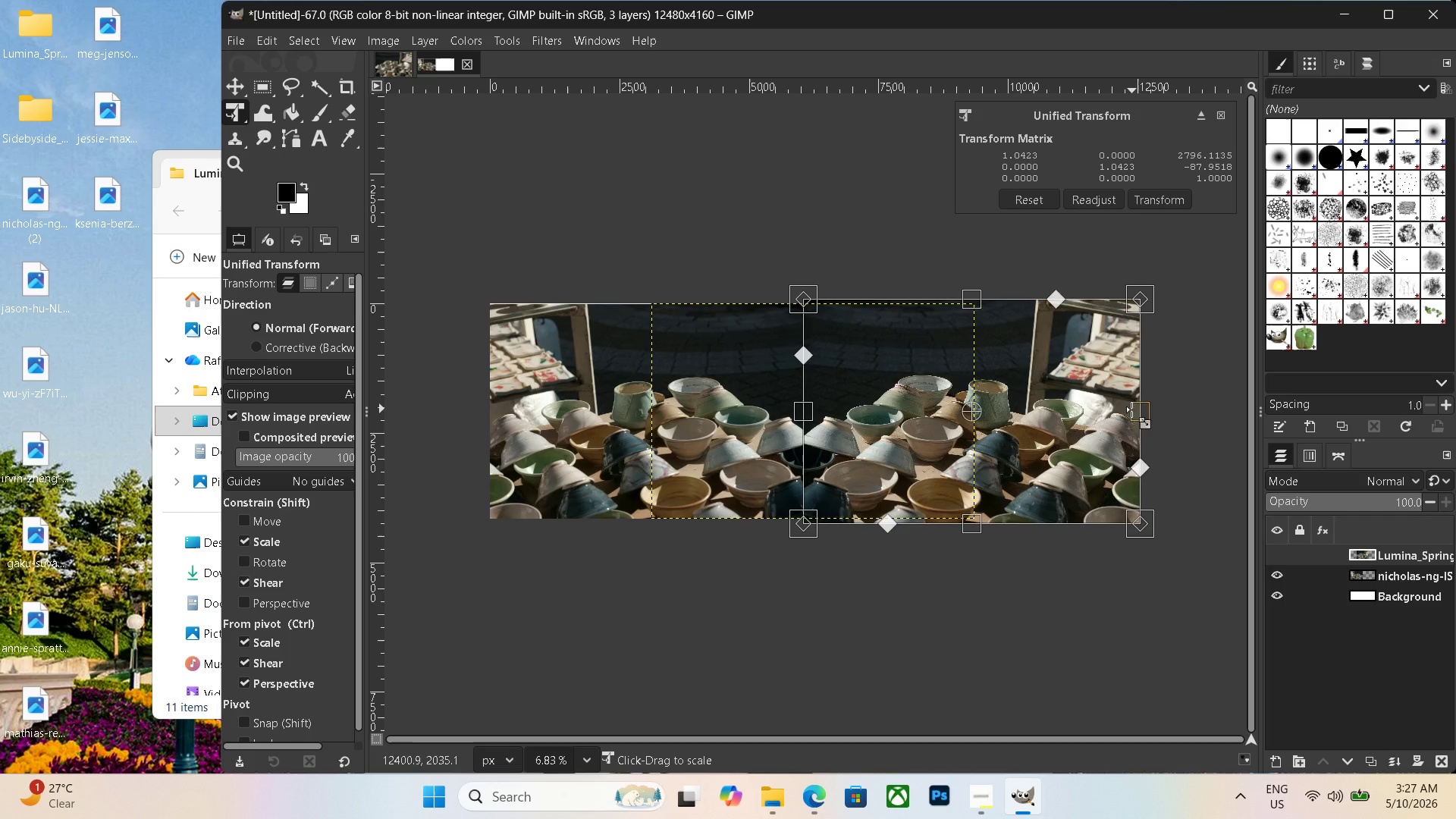 
key(Enter)
 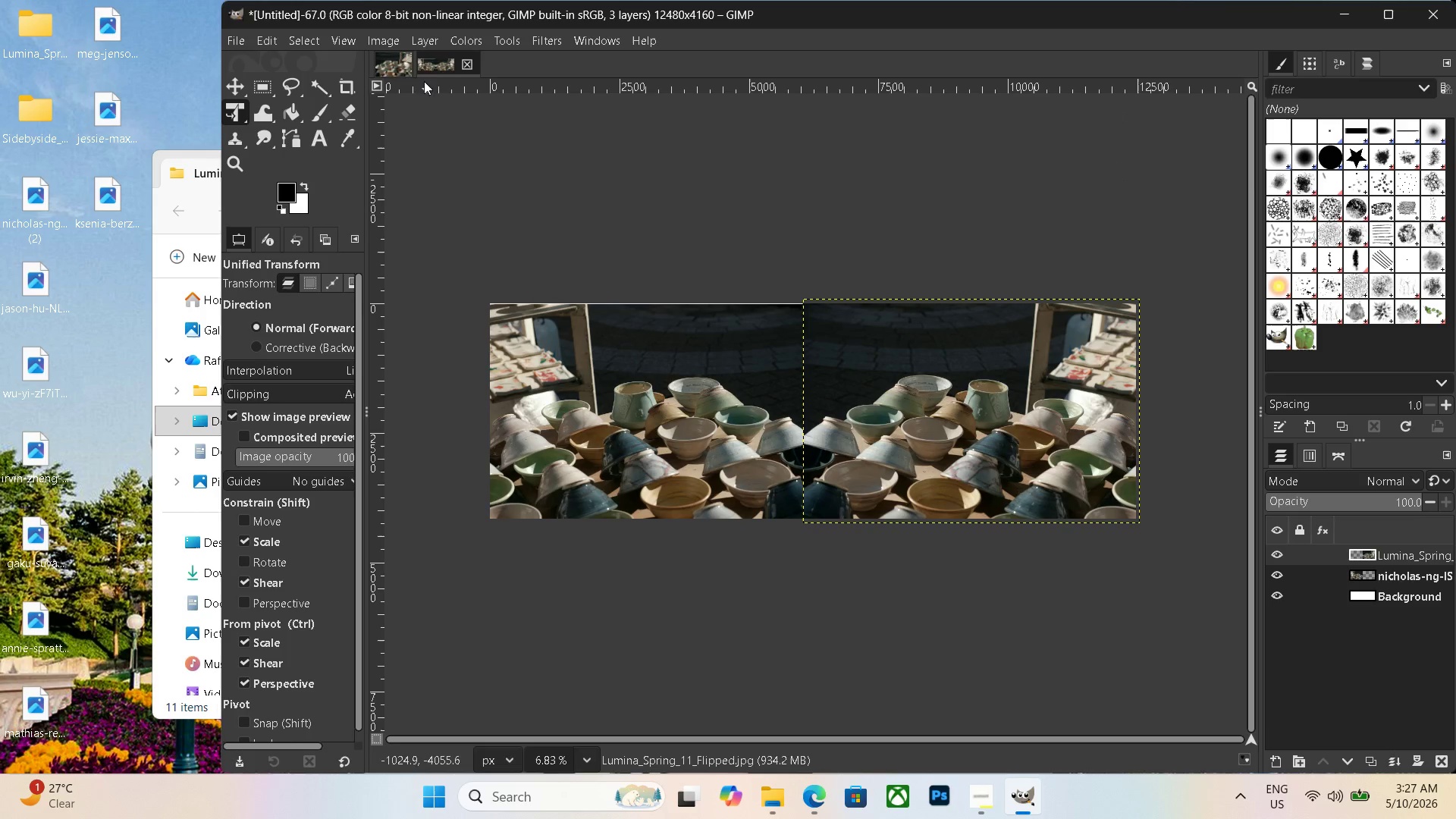 
mouse_move([277, 124])
 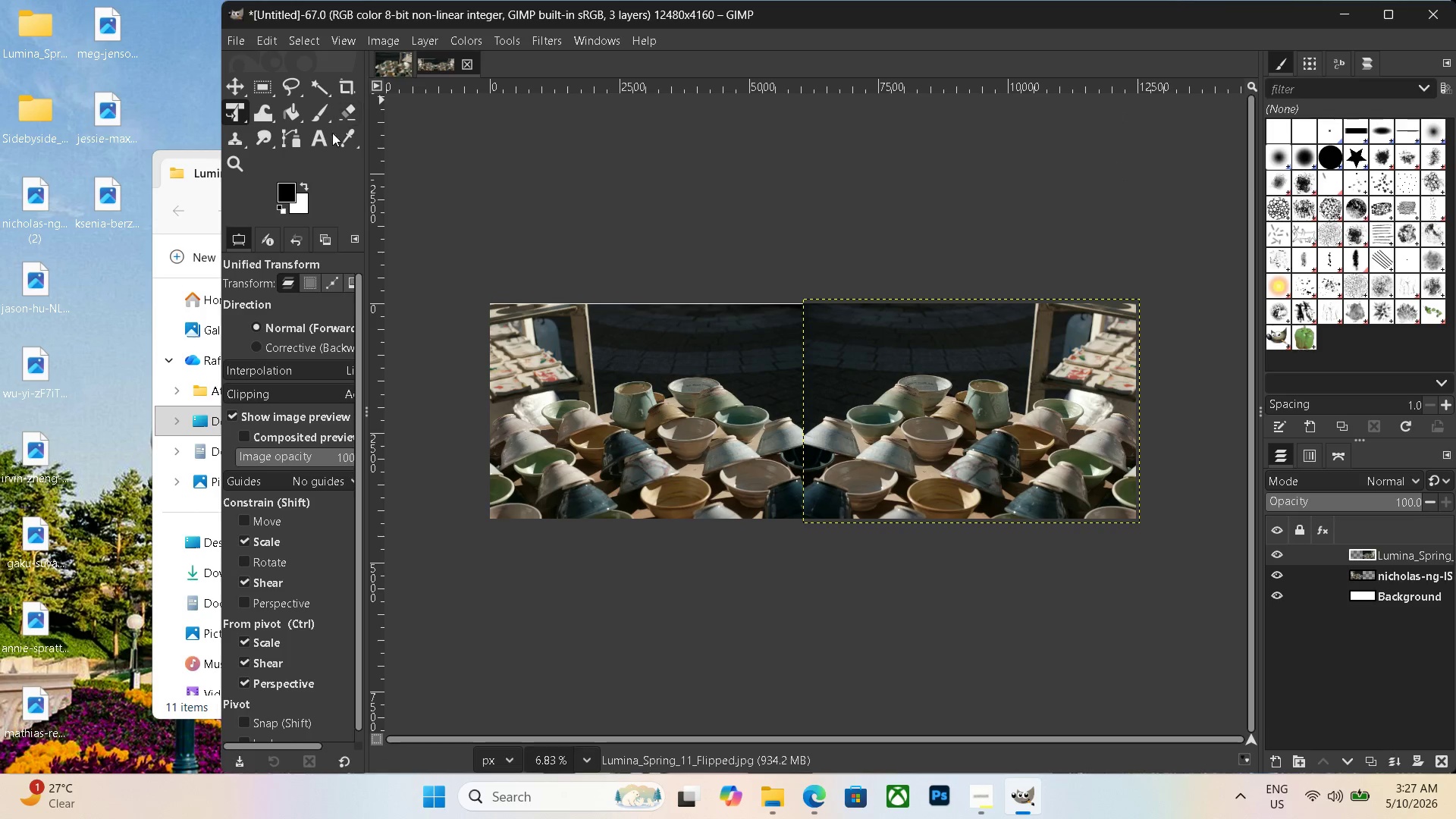 
left_click([321, 140])
 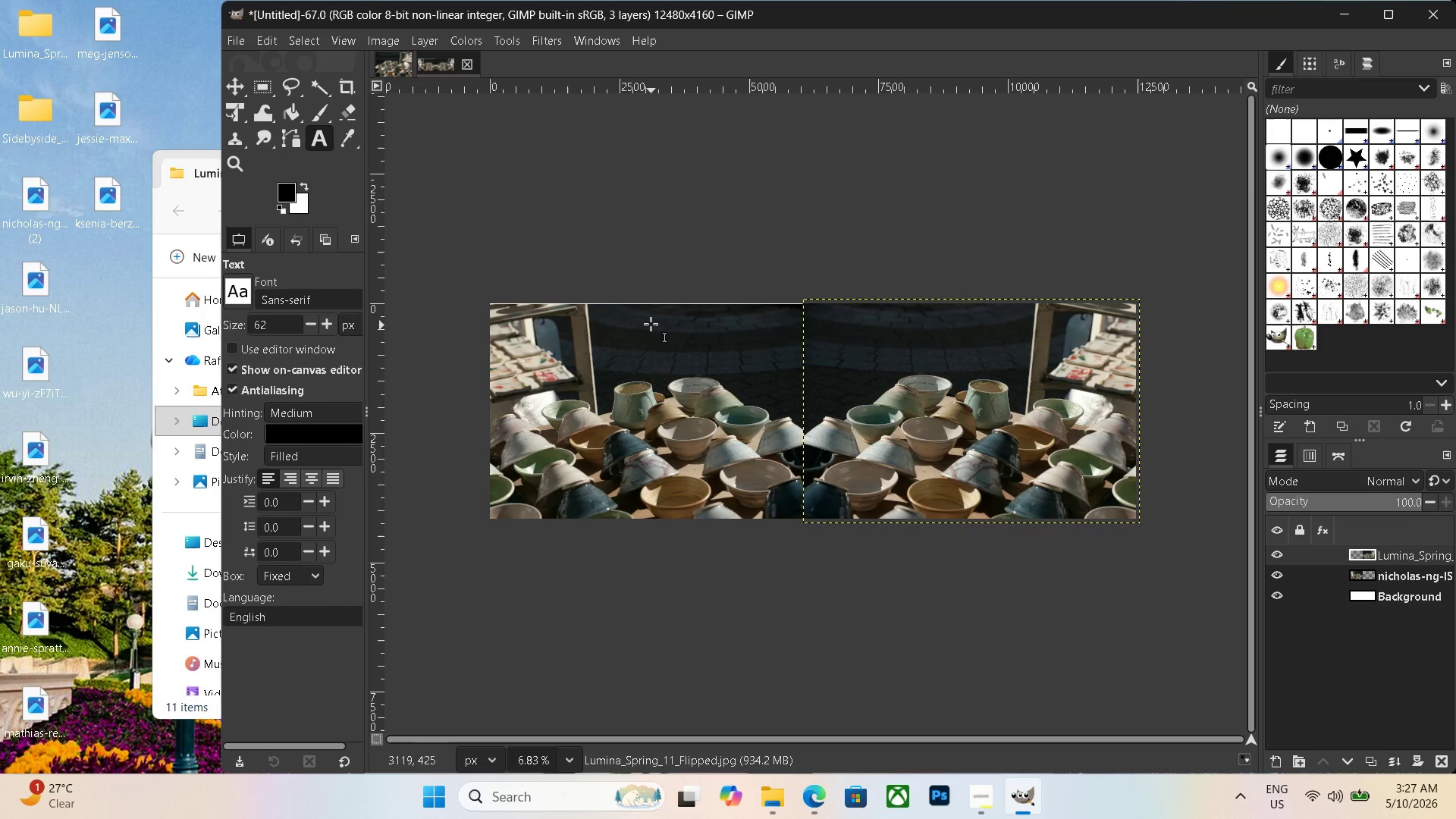 
left_click([608, 307])
 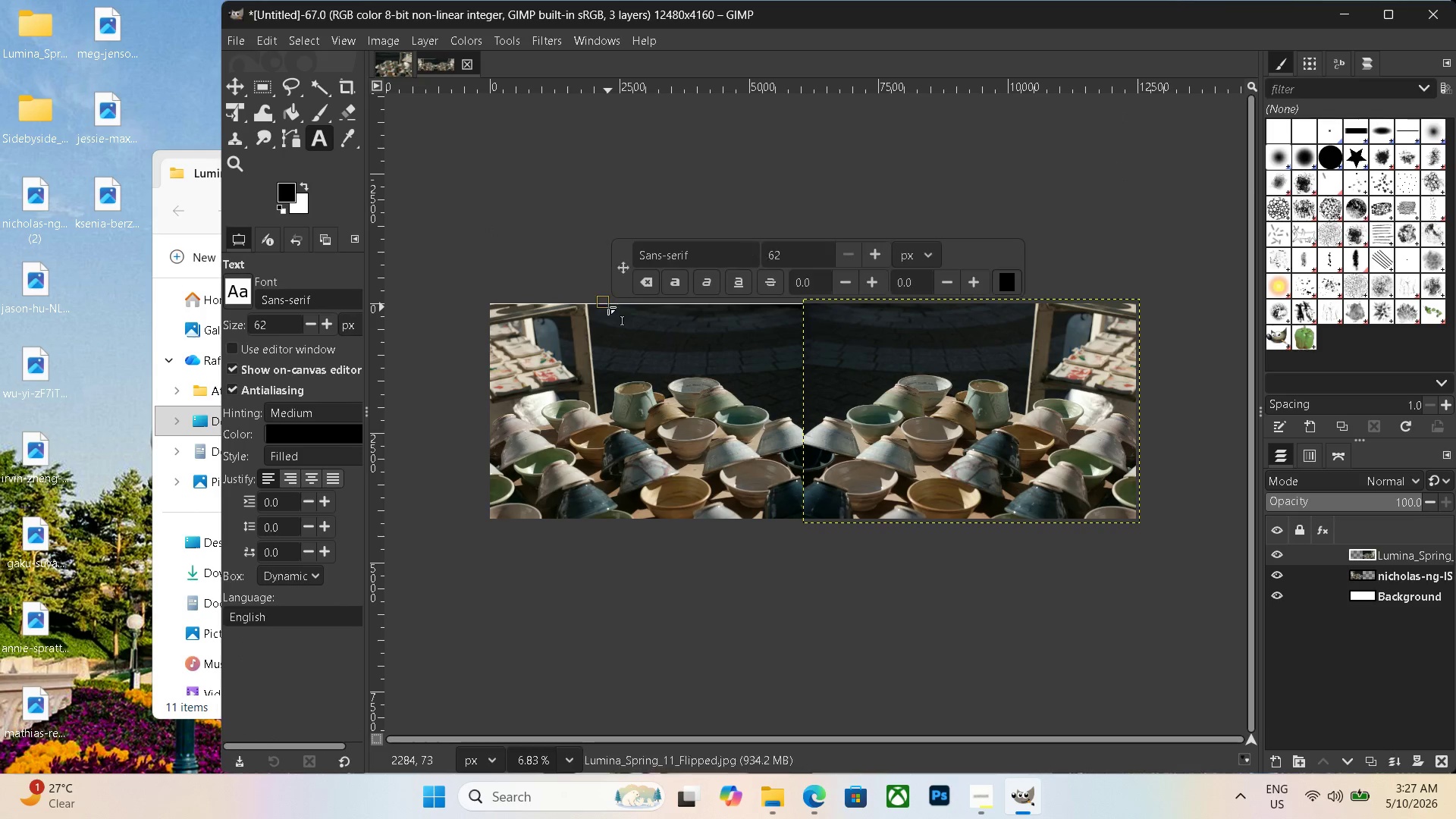 
left_click_drag(start_coordinate=[608, 307], to_coordinate=[1005, 348])
 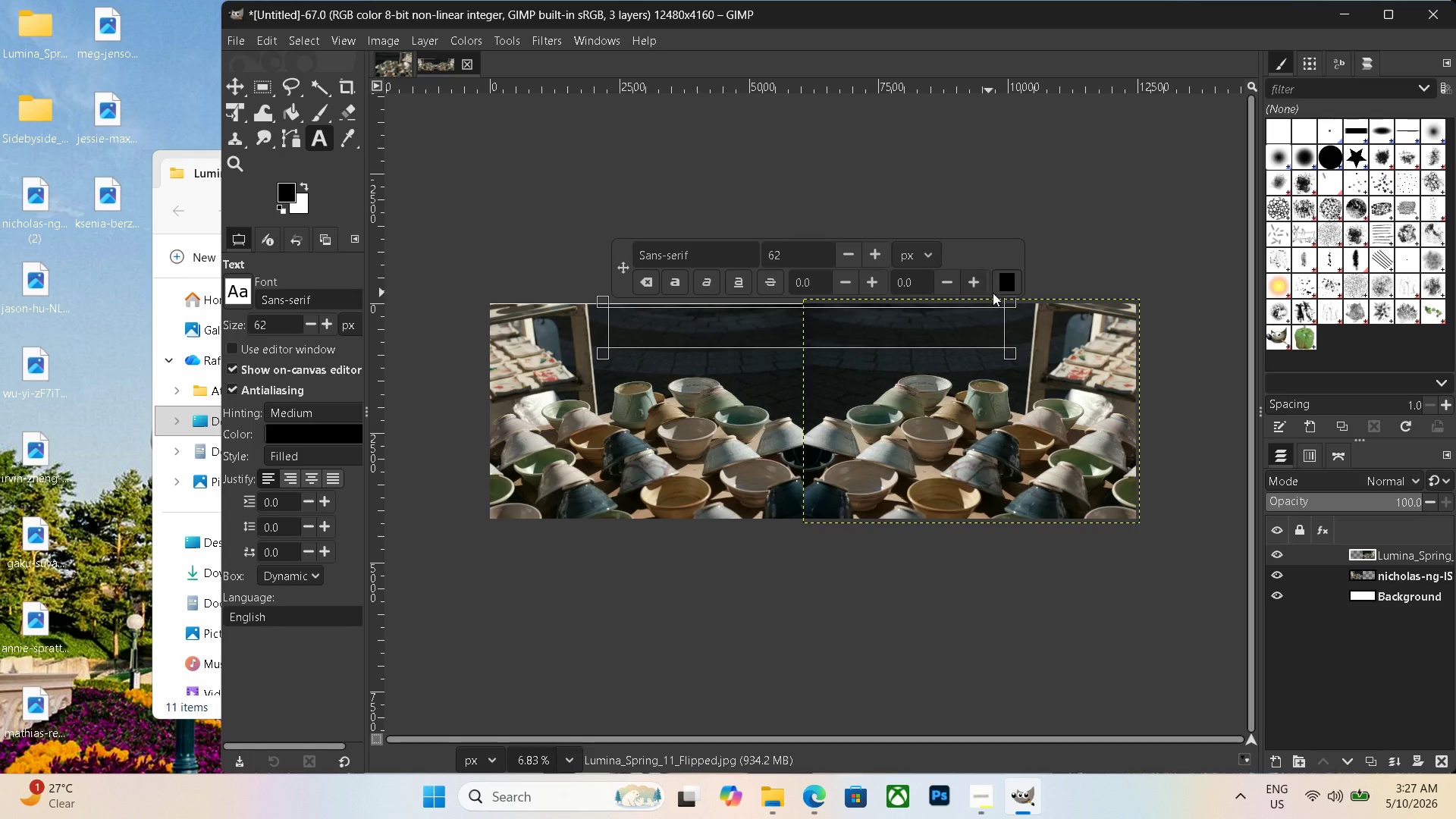 
left_click([1006, 284])
 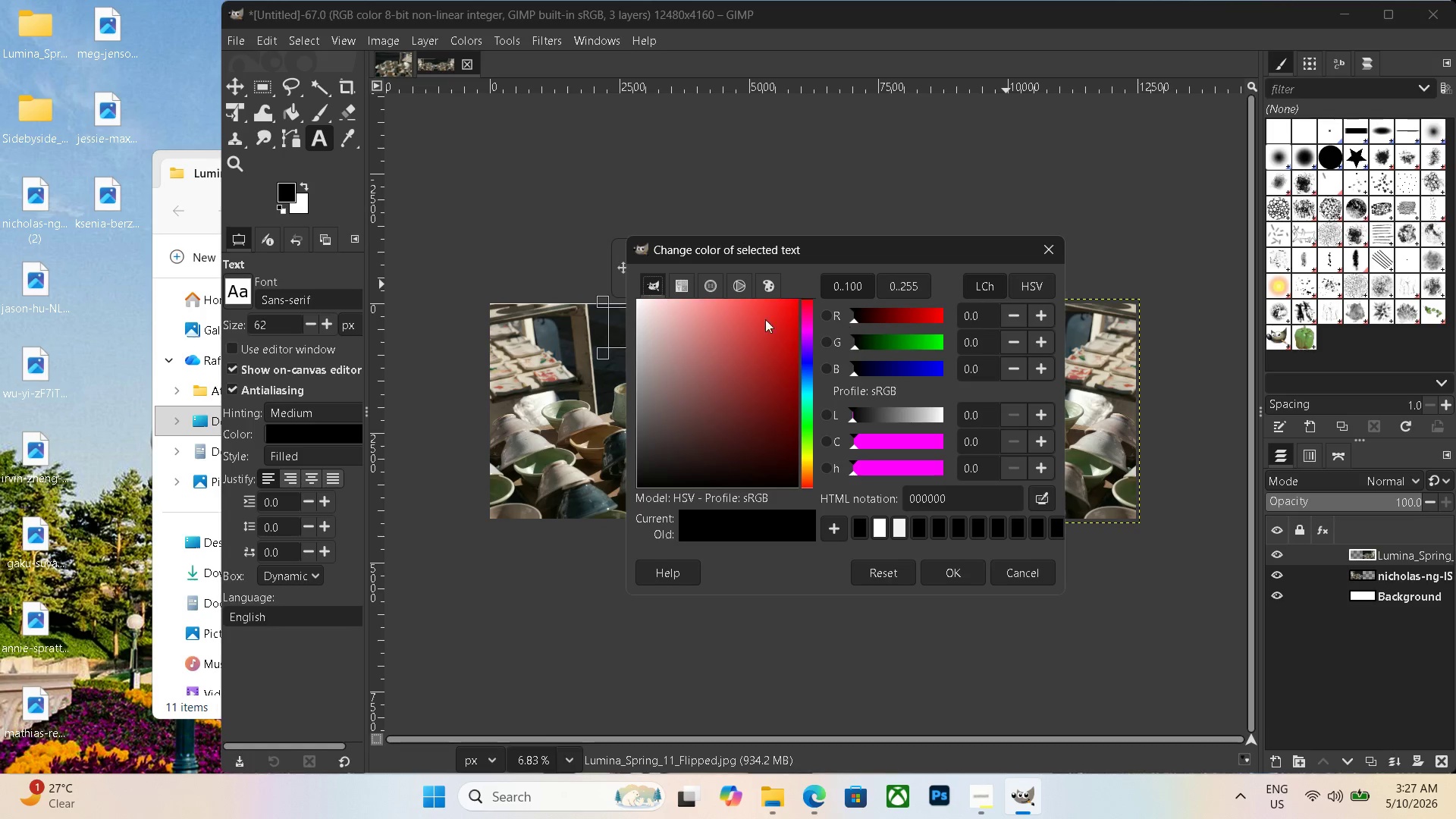 
left_click_drag(start_coordinate=[676, 315], to_coordinate=[338, 219])
 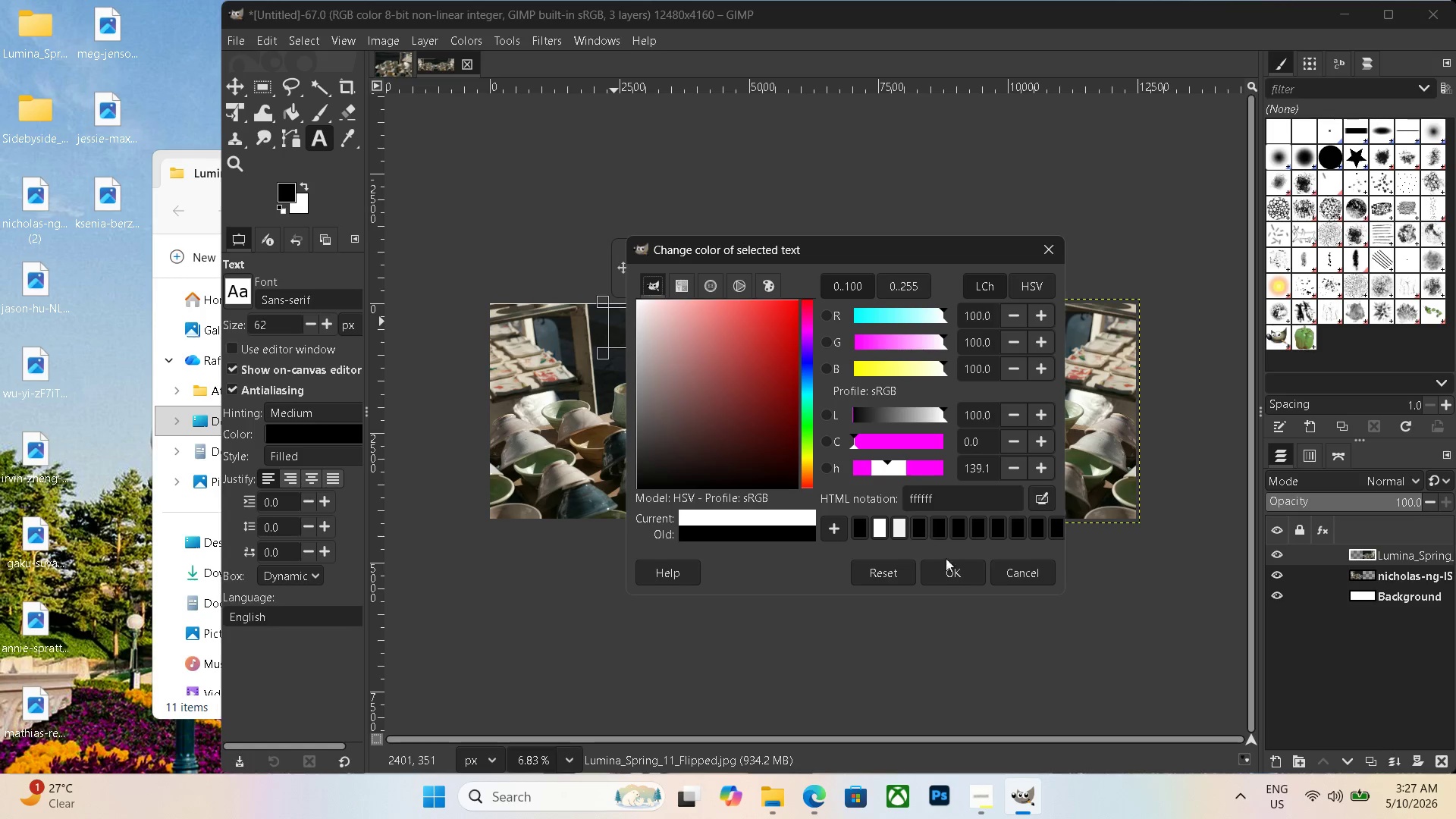 
left_click([952, 571])
 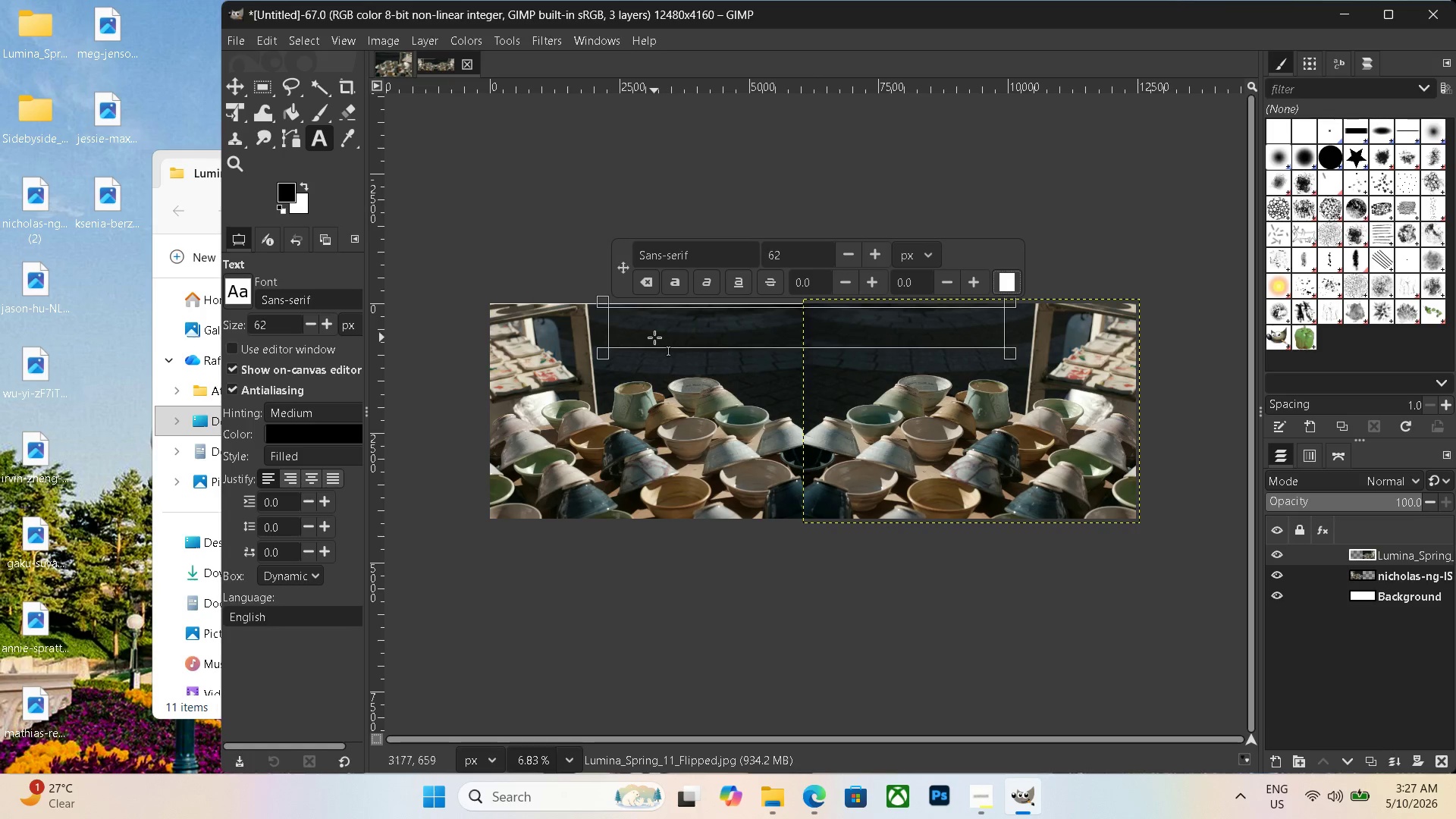 
left_click([654, 337])
 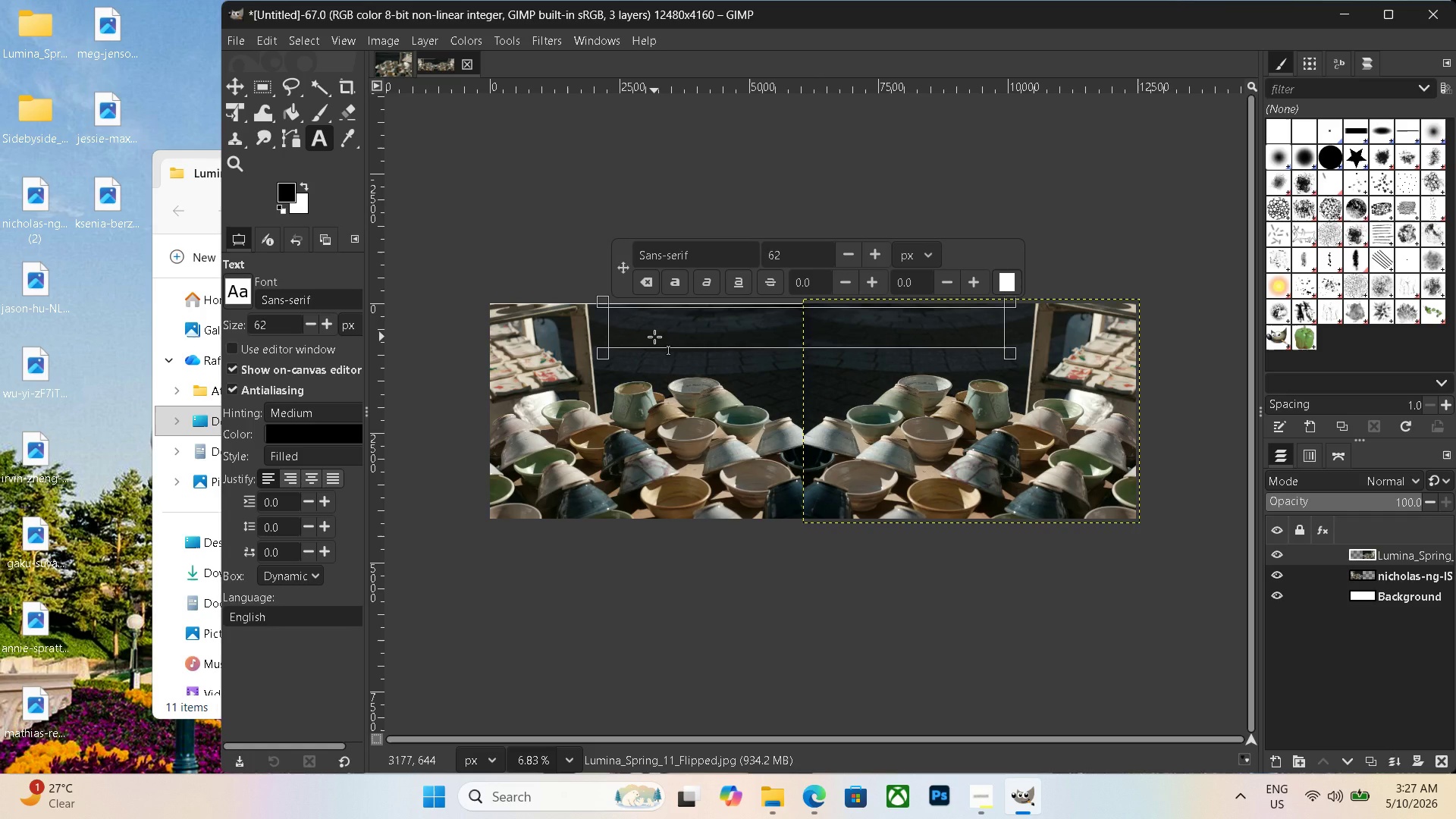 
type(BE)
key(Backspace)
key(Backspace)
key(Backspace)
 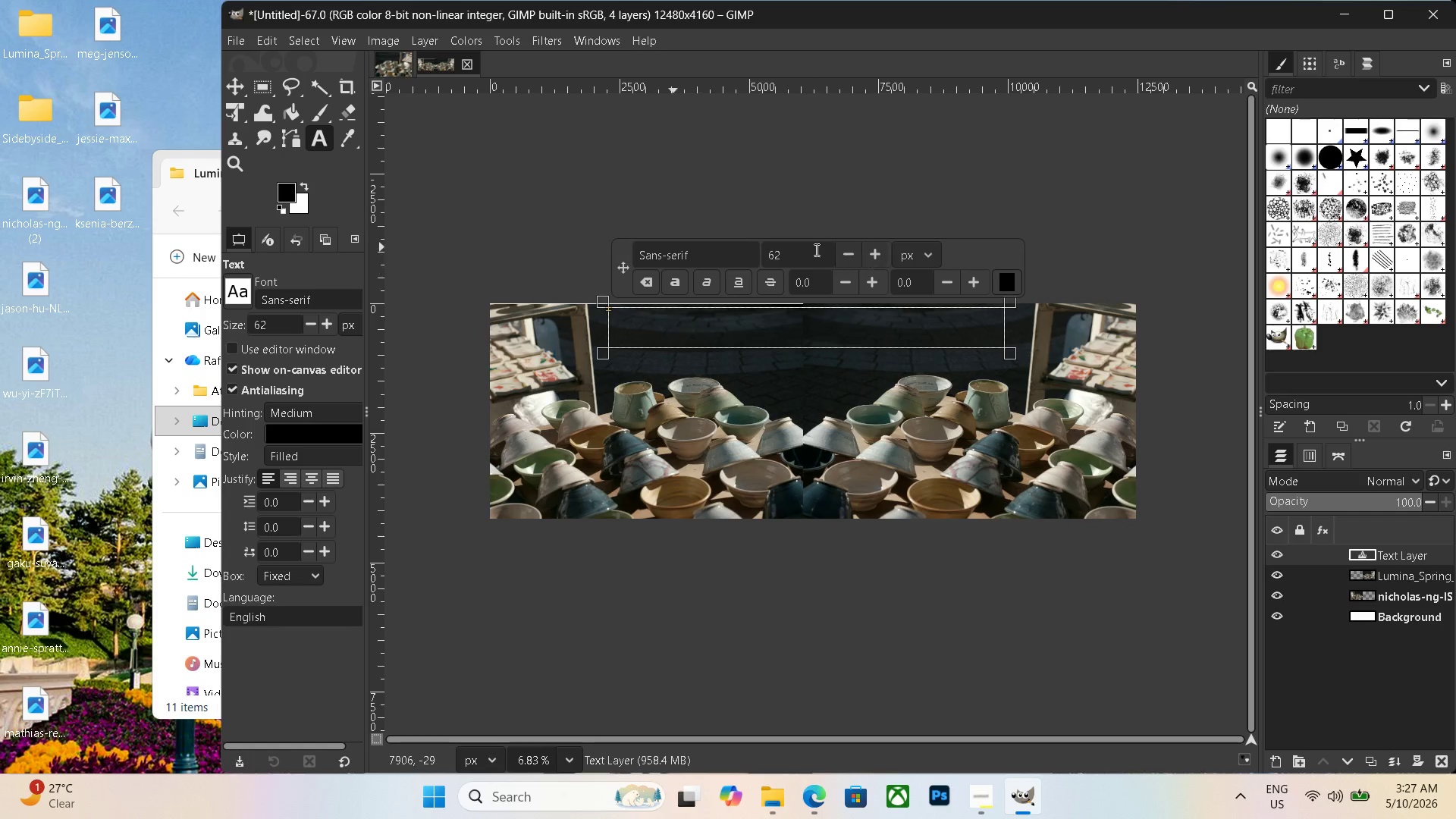 
left_click_drag(start_coordinate=[798, 249], to_coordinate=[717, 243])
 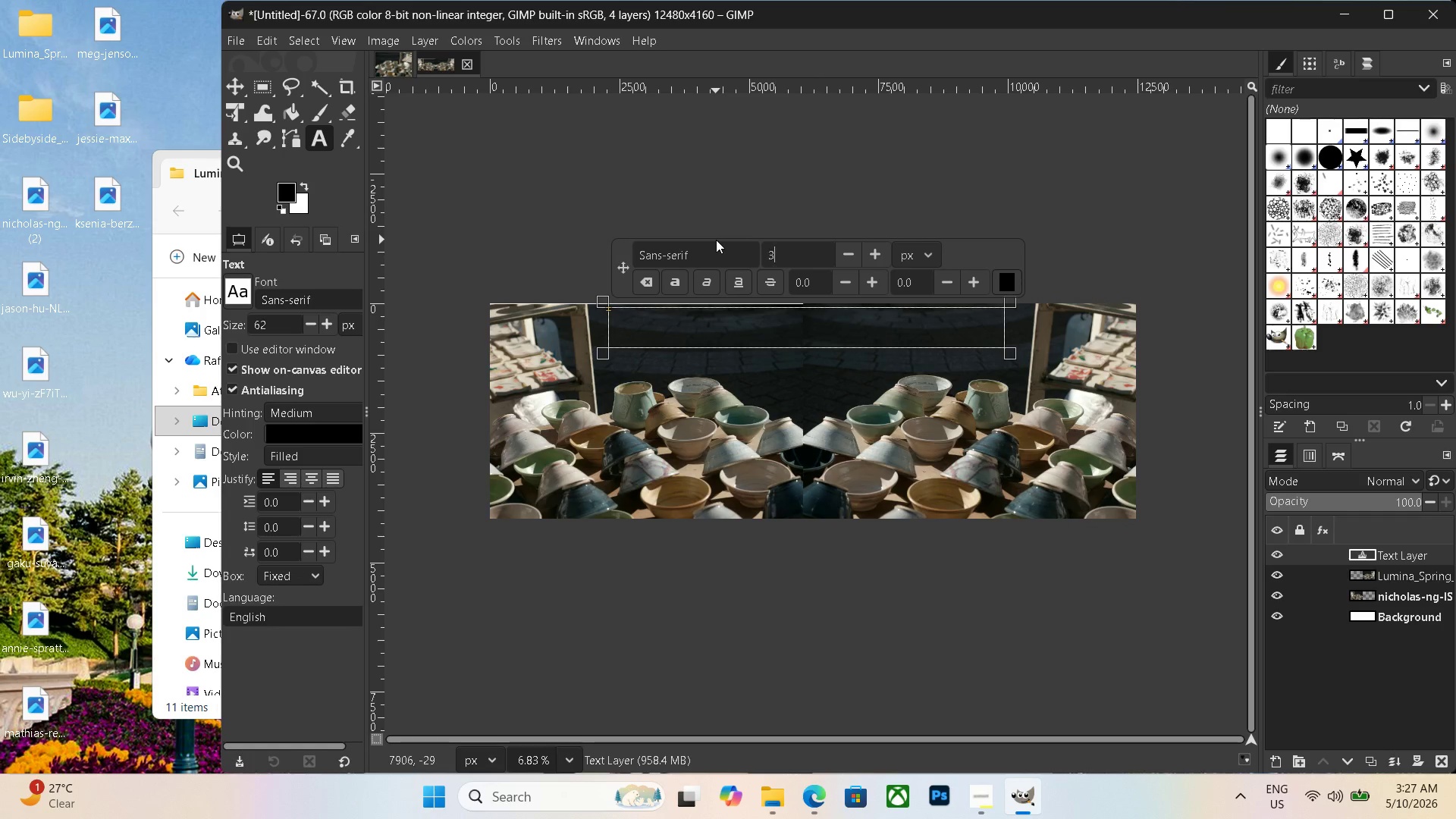 
key(Numpad3)
 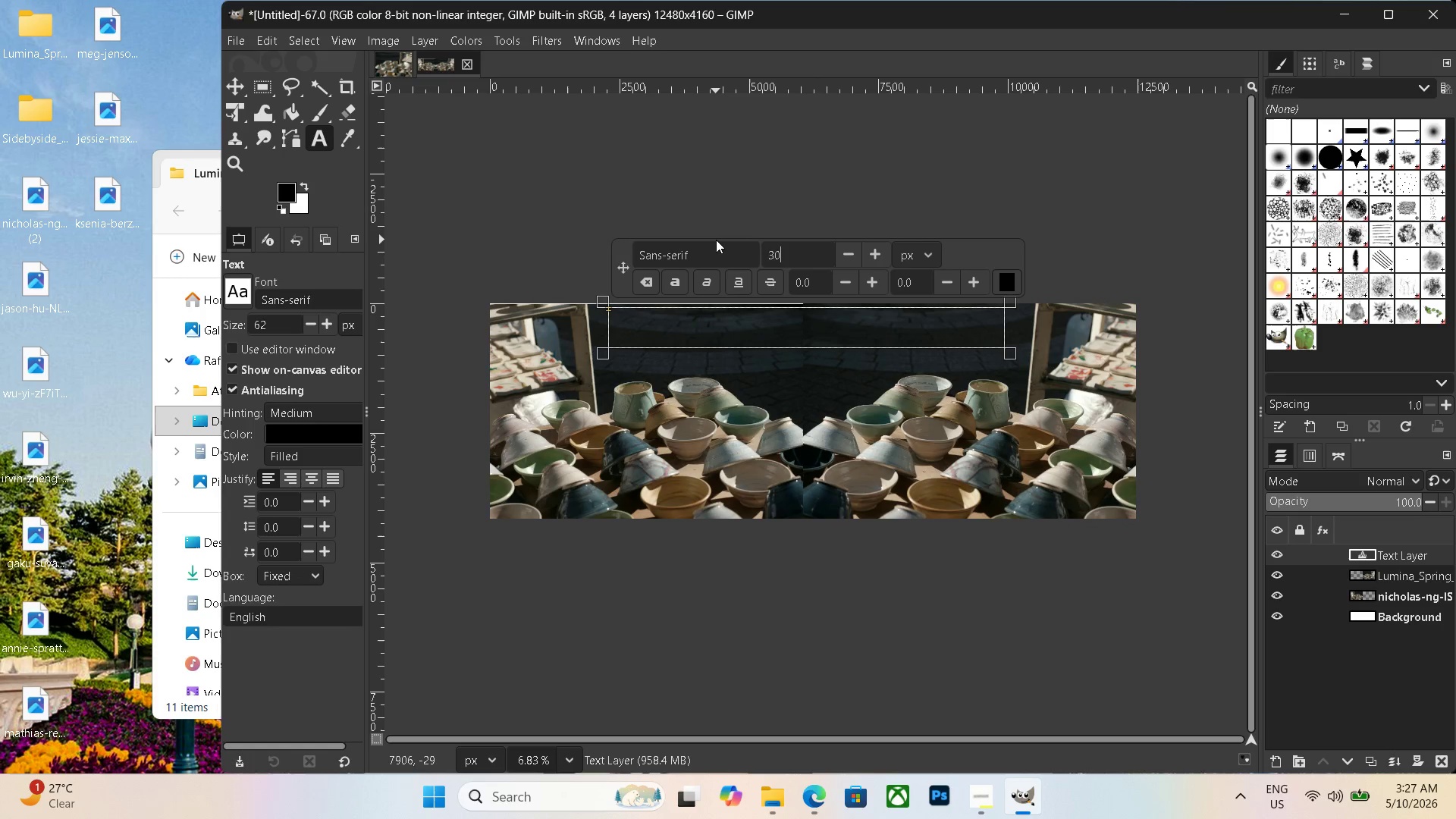 
key(Numpad0)
 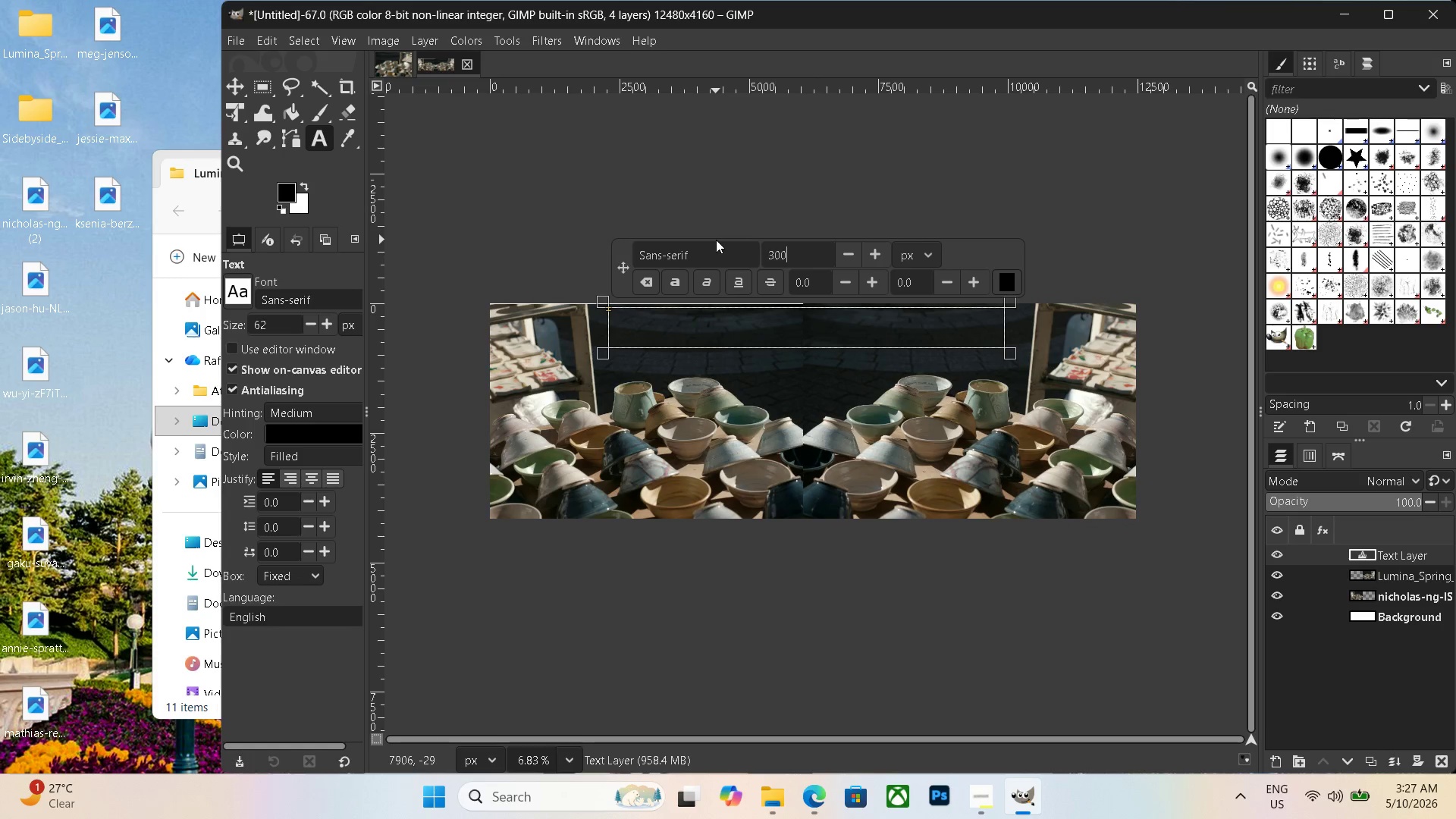 
key(Numpad0)
 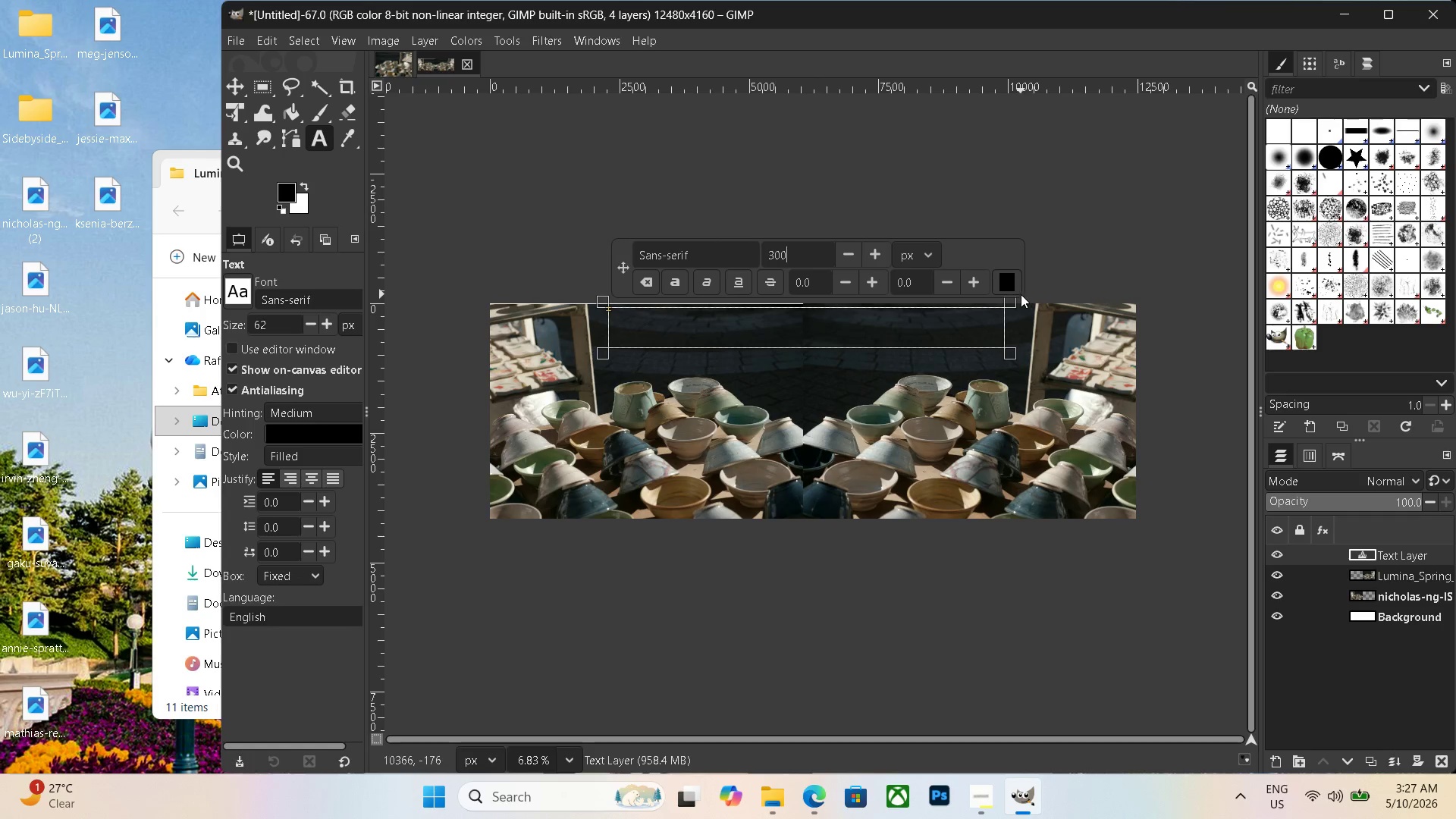 
left_click([1012, 287])
 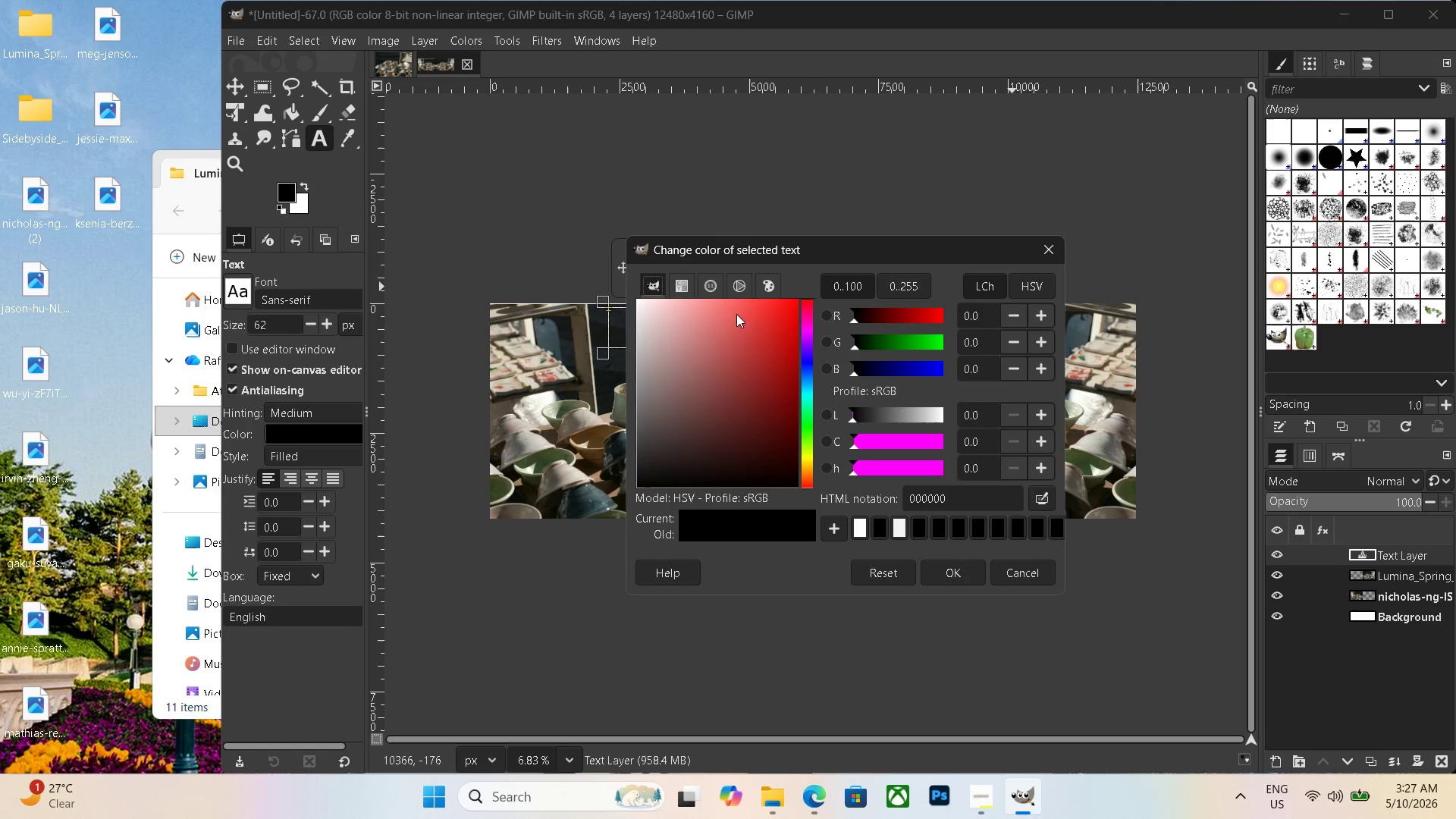 
left_click_drag(start_coordinate=[698, 314], to_coordinate=[463, 288])
 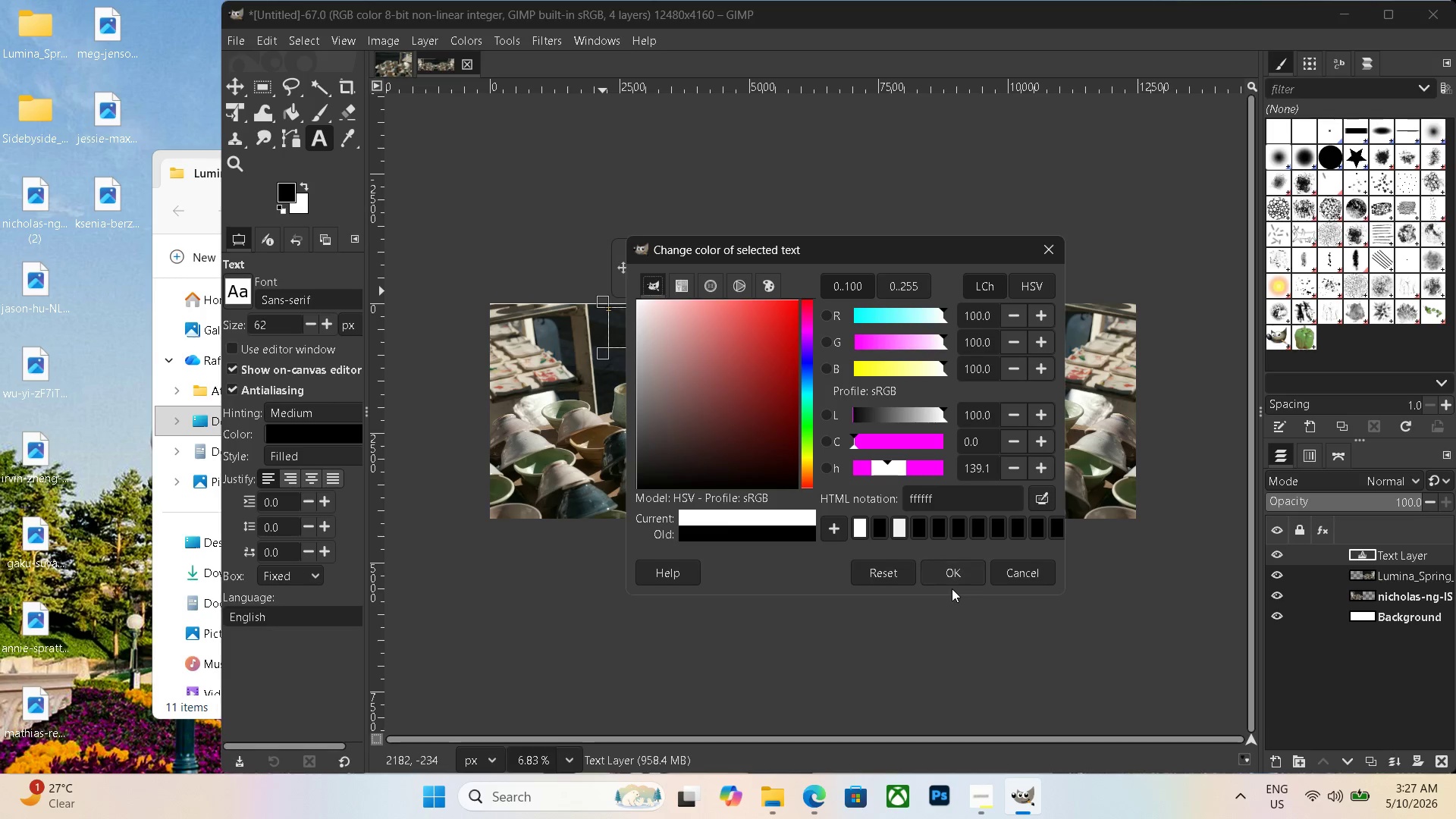 
left_click([963, 579])
 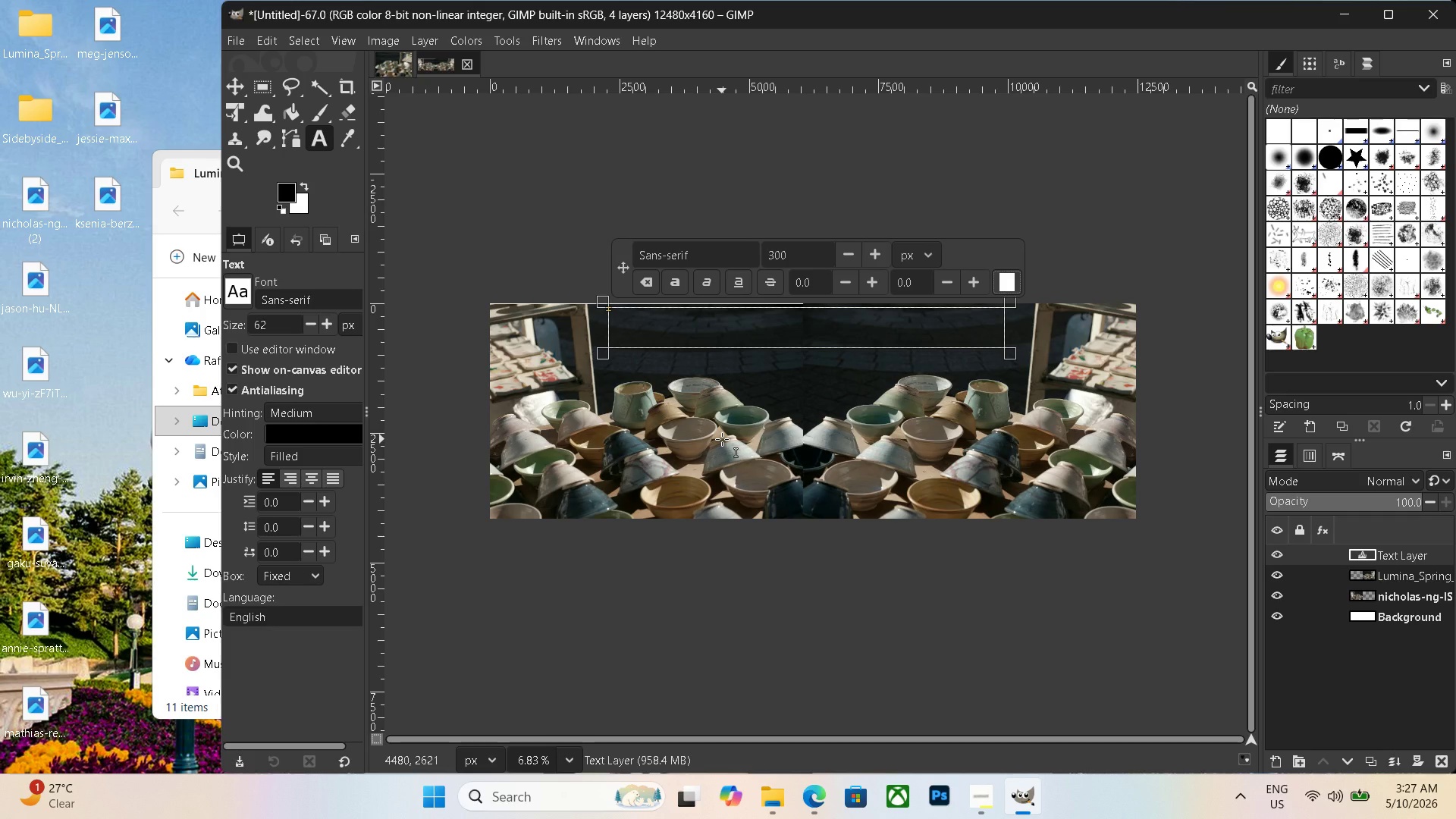 
type(BEFORE)
 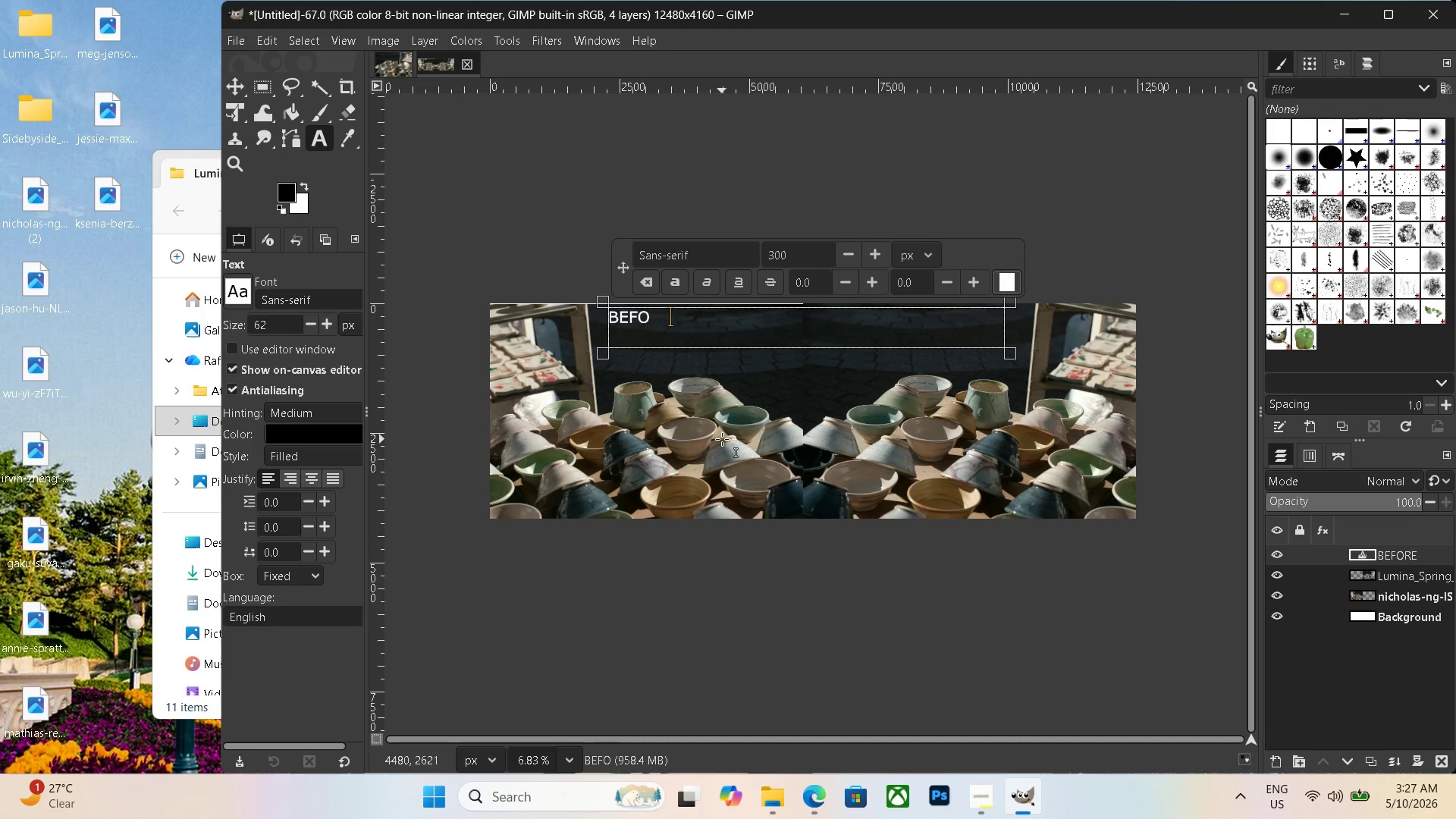 
hold_key(key=Space, duration=1.5)
 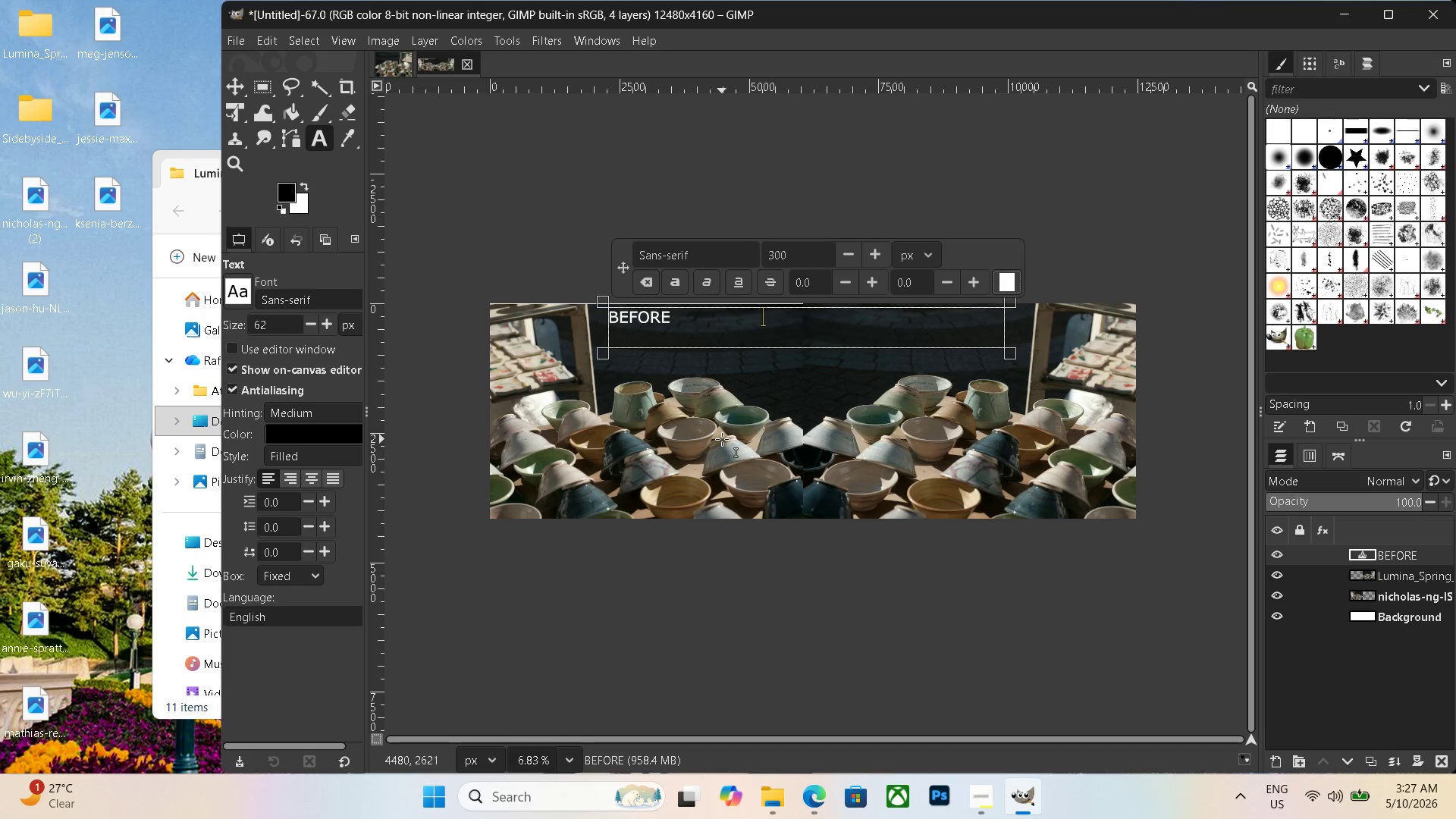 
hold_key(key=Space, duration=1.09)
 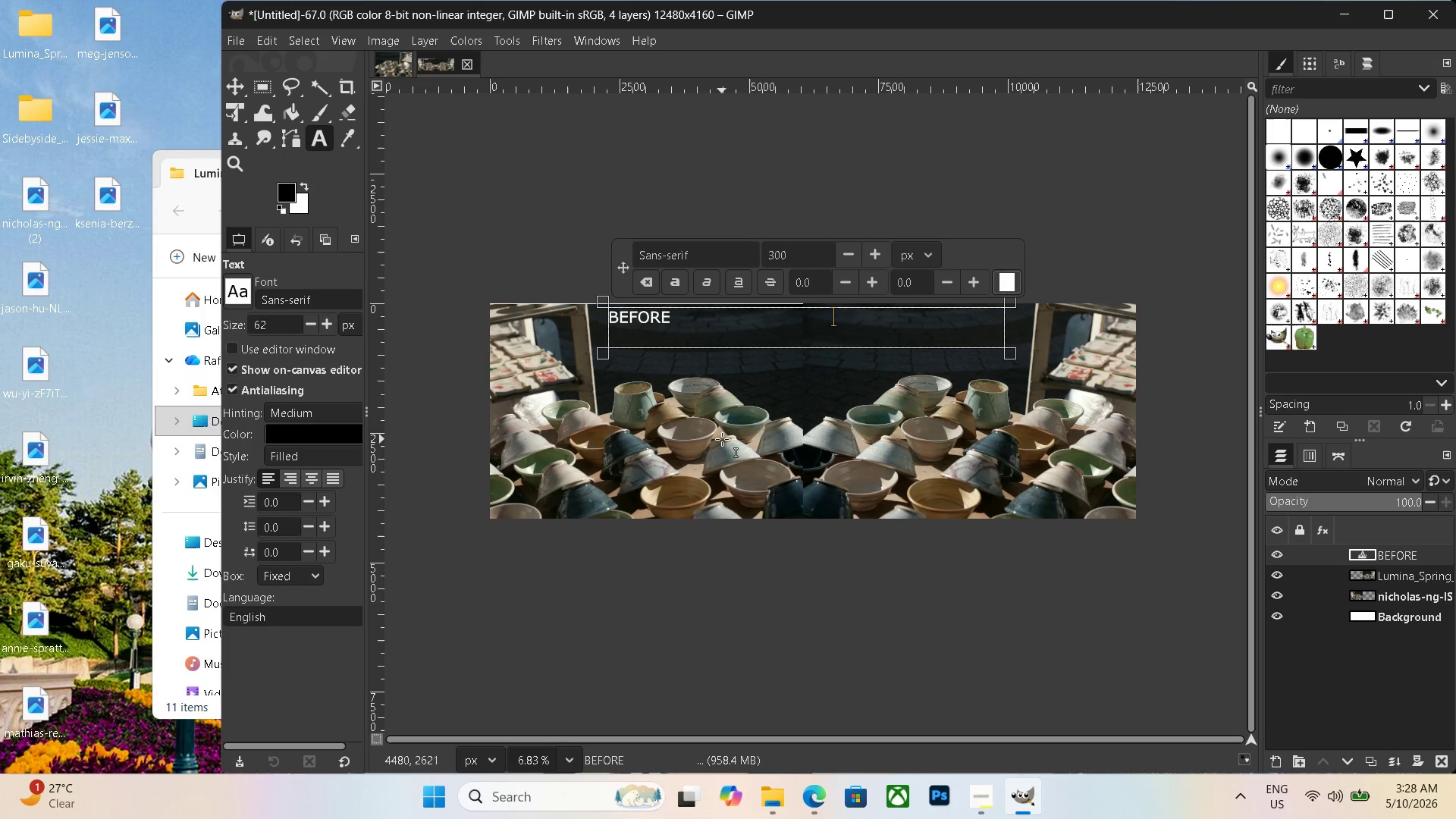 
type(   AFTER)
 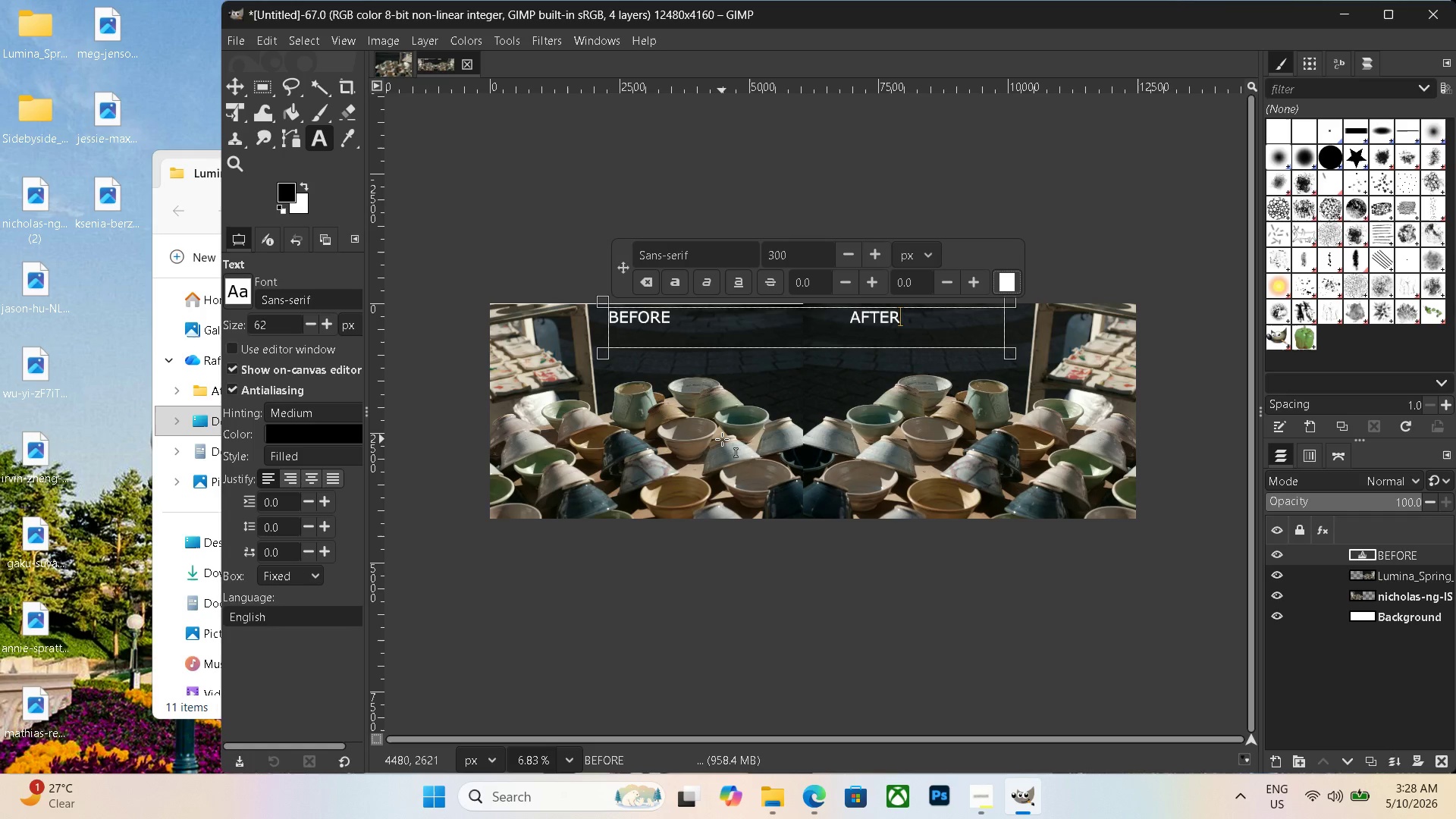 
wait(134.09)
 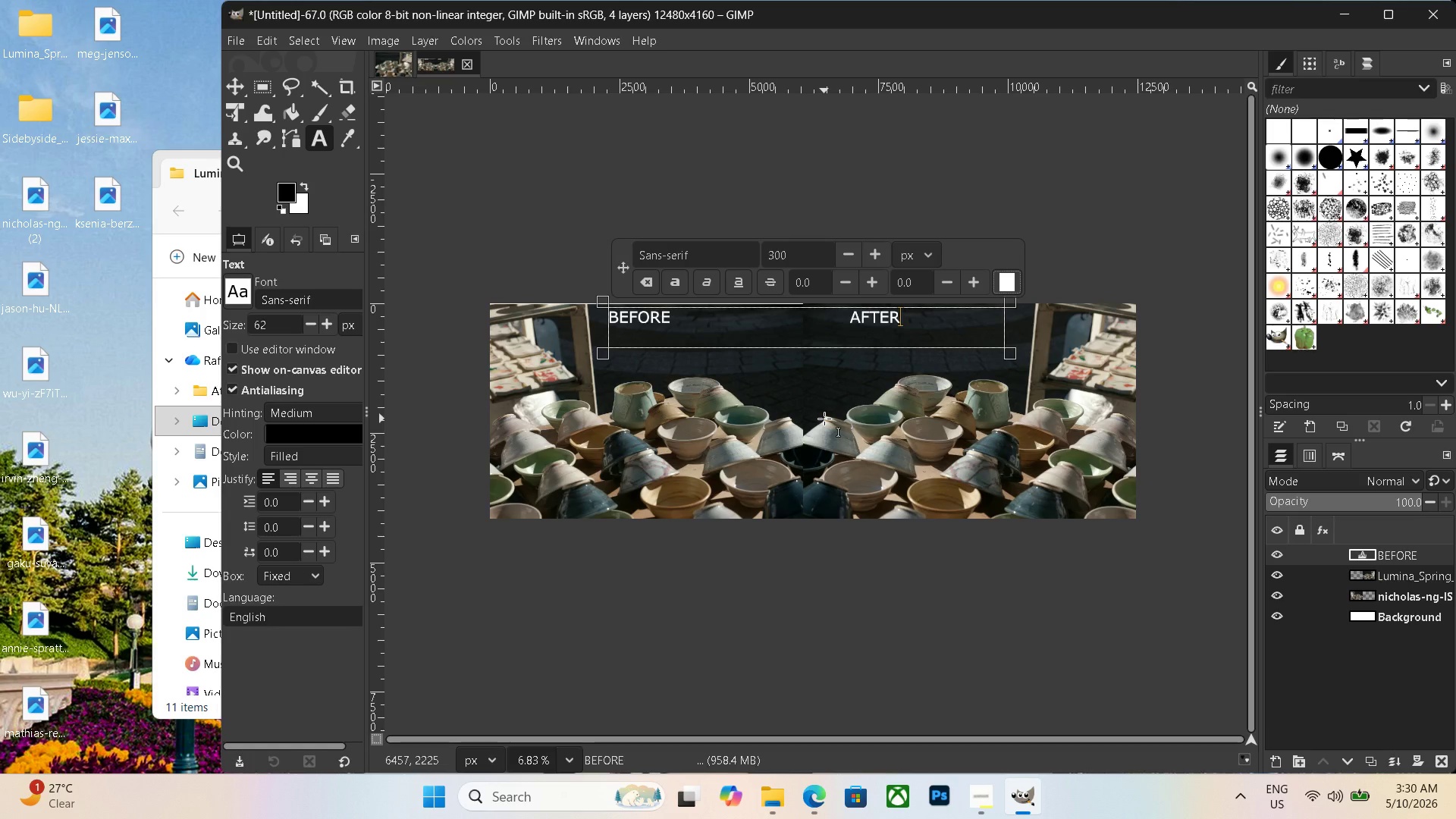 
key(Control+Shift+E)
 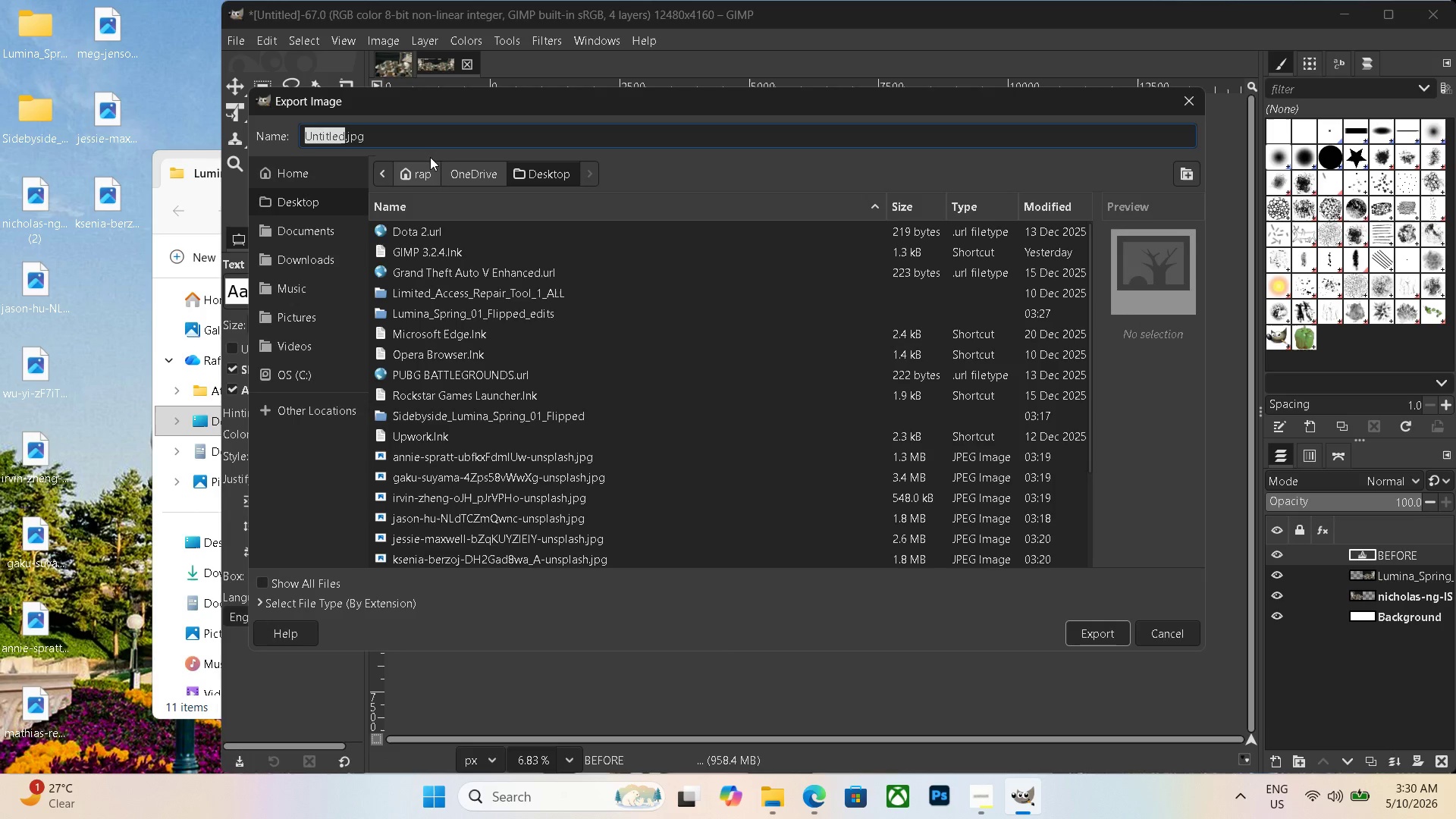 
left_click_drag(start_coordinate=[406, 136], to_coordinate=[255, 133])
 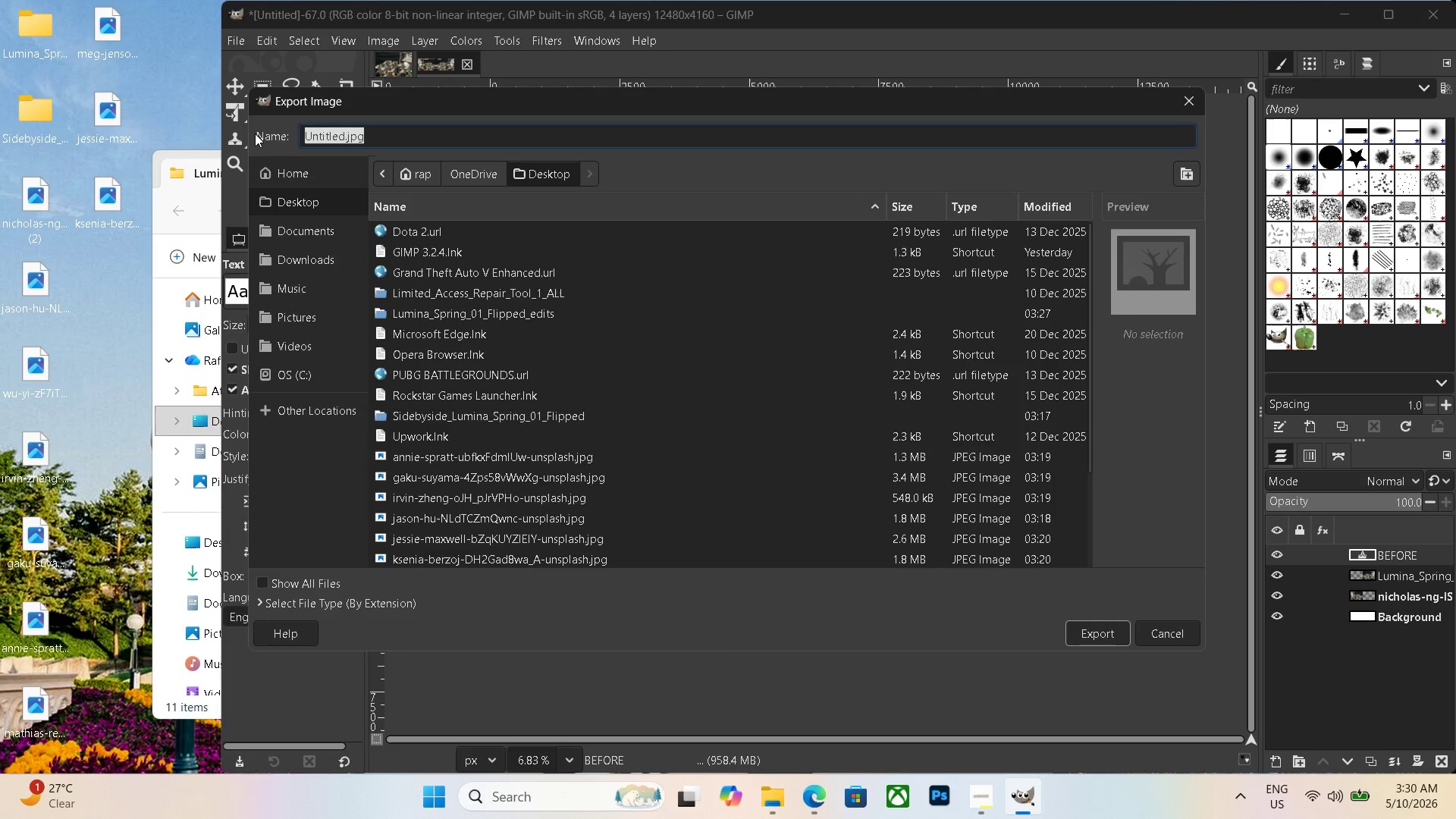 
key(Backspace)
type(side)
key(Backspace)
key(Backspace)
key(Backspace)
key(Backspace)
key(Backspace)
key(Backspace)
type(sidebysdi)
key(Backspace)
key(Backspace)
type(ide)
 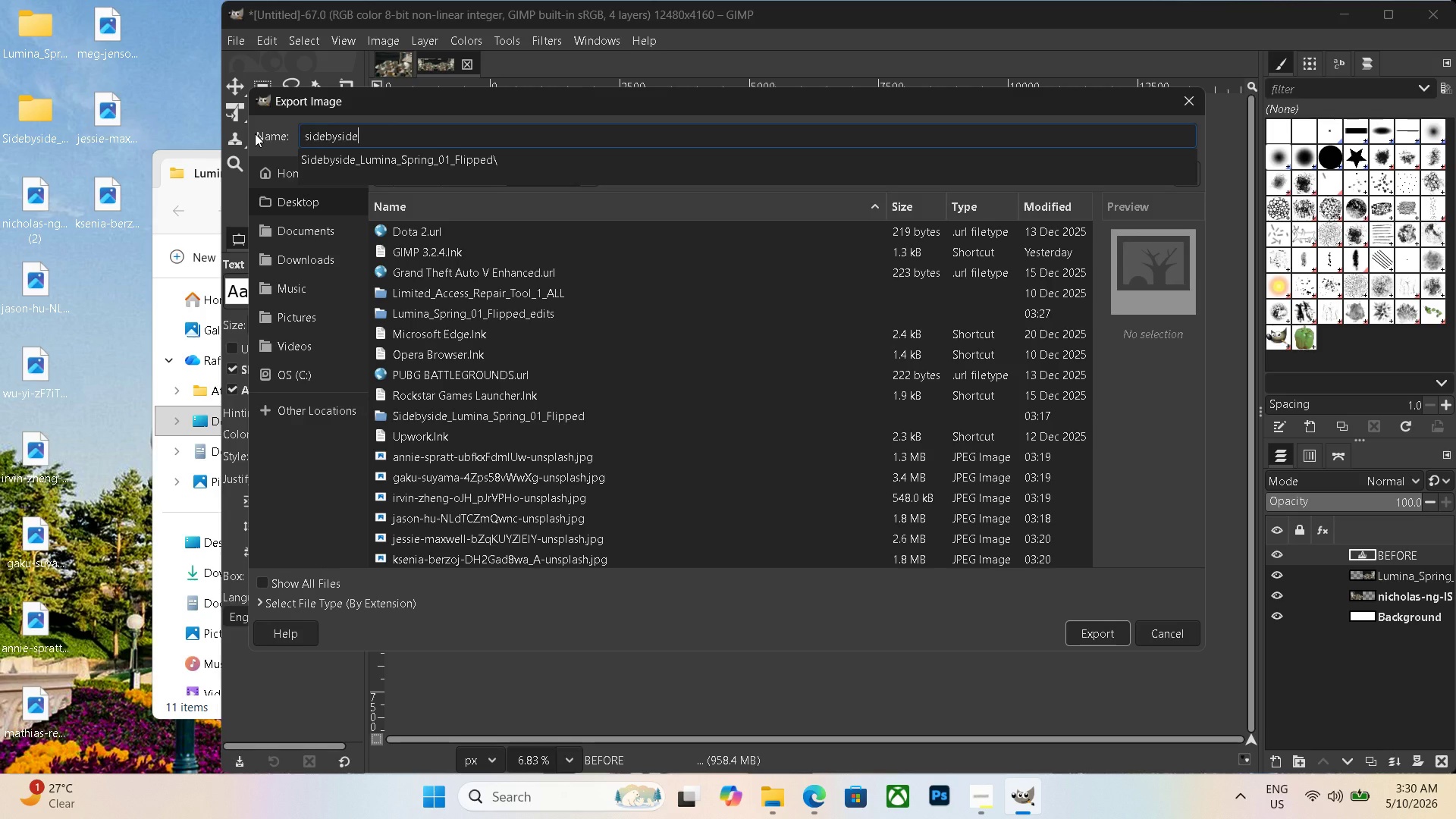 
key(Shift+Minus)
 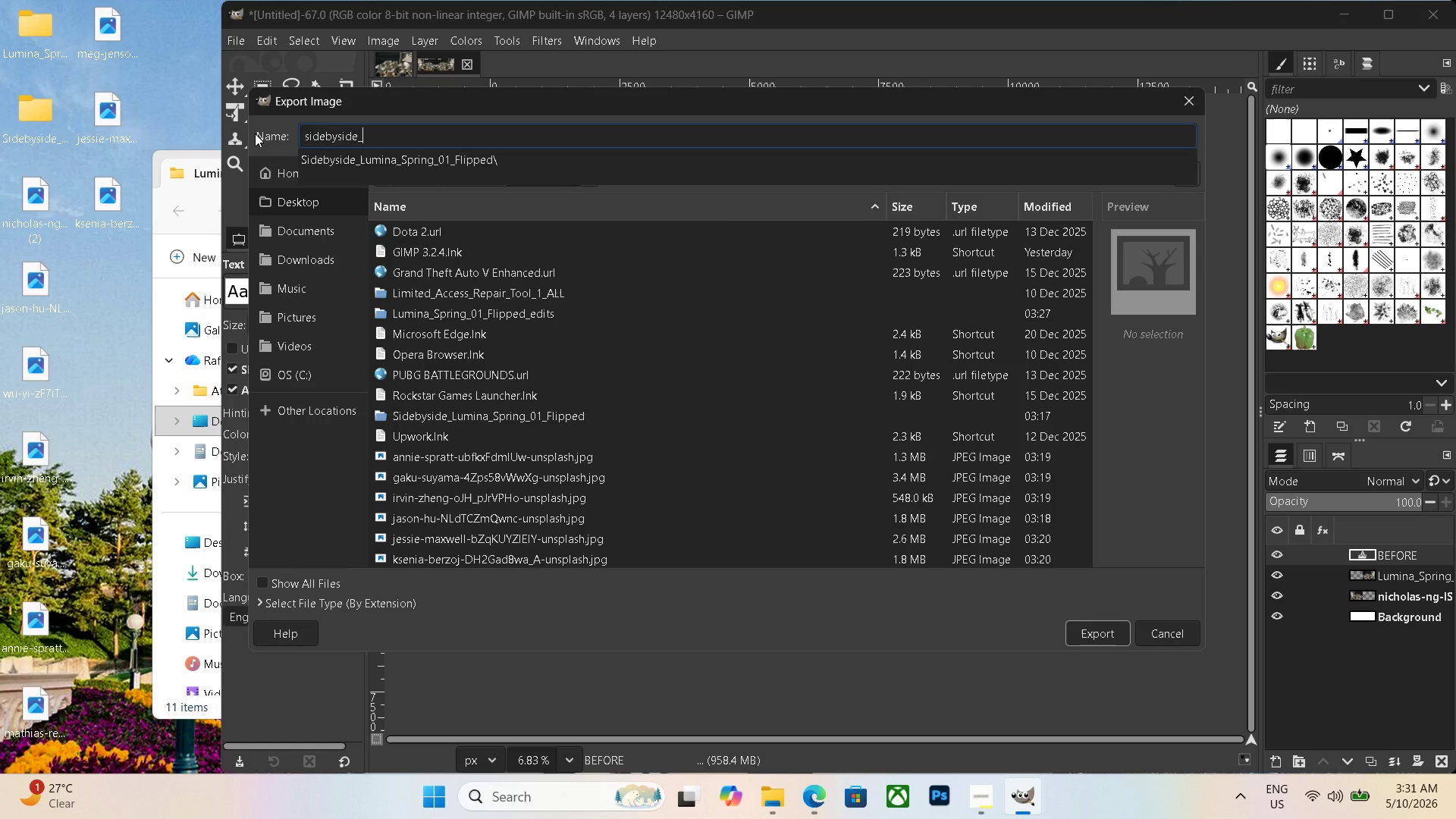 
wait(34.5)
 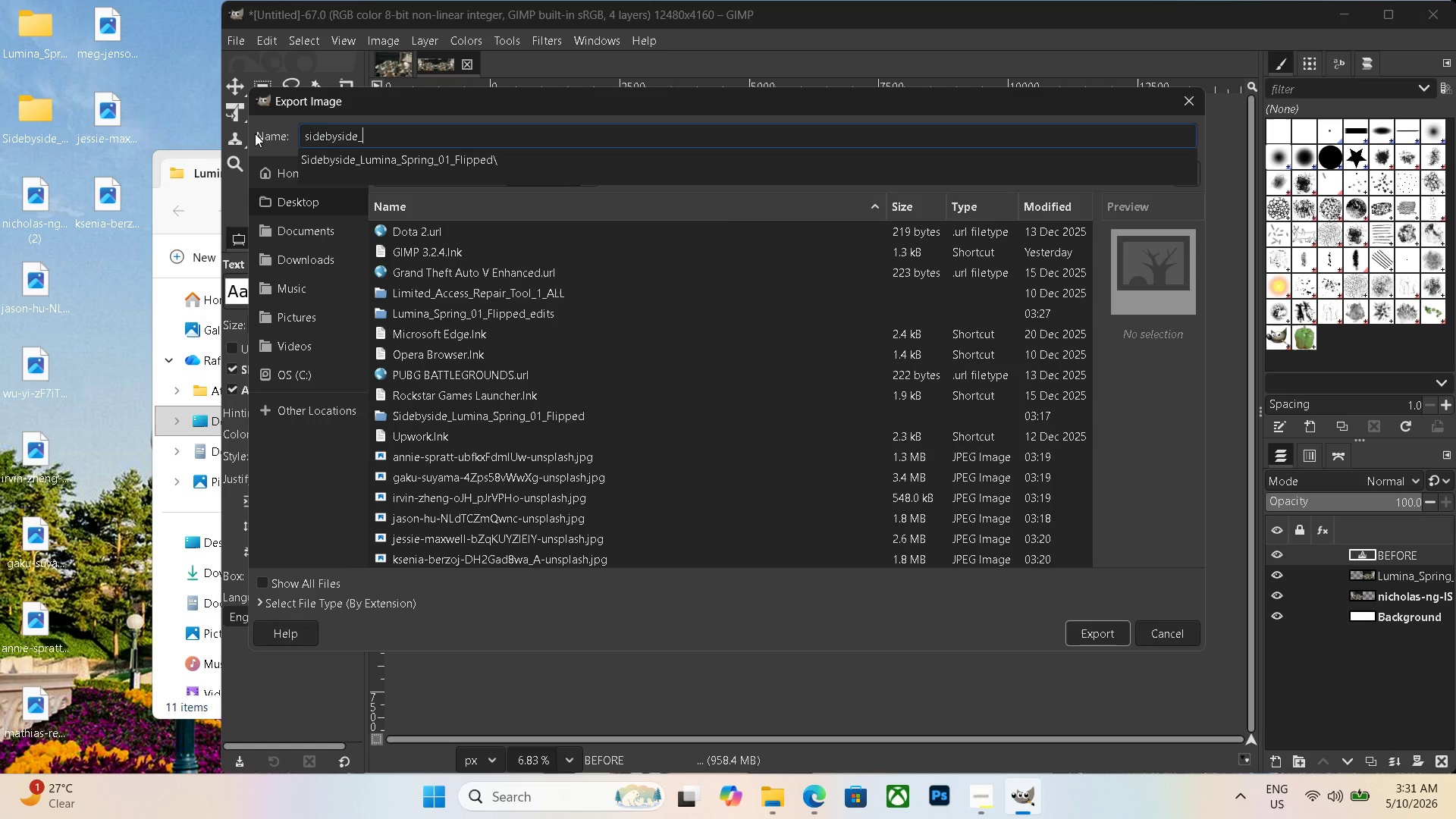 
key(Control+ControlLeft)
 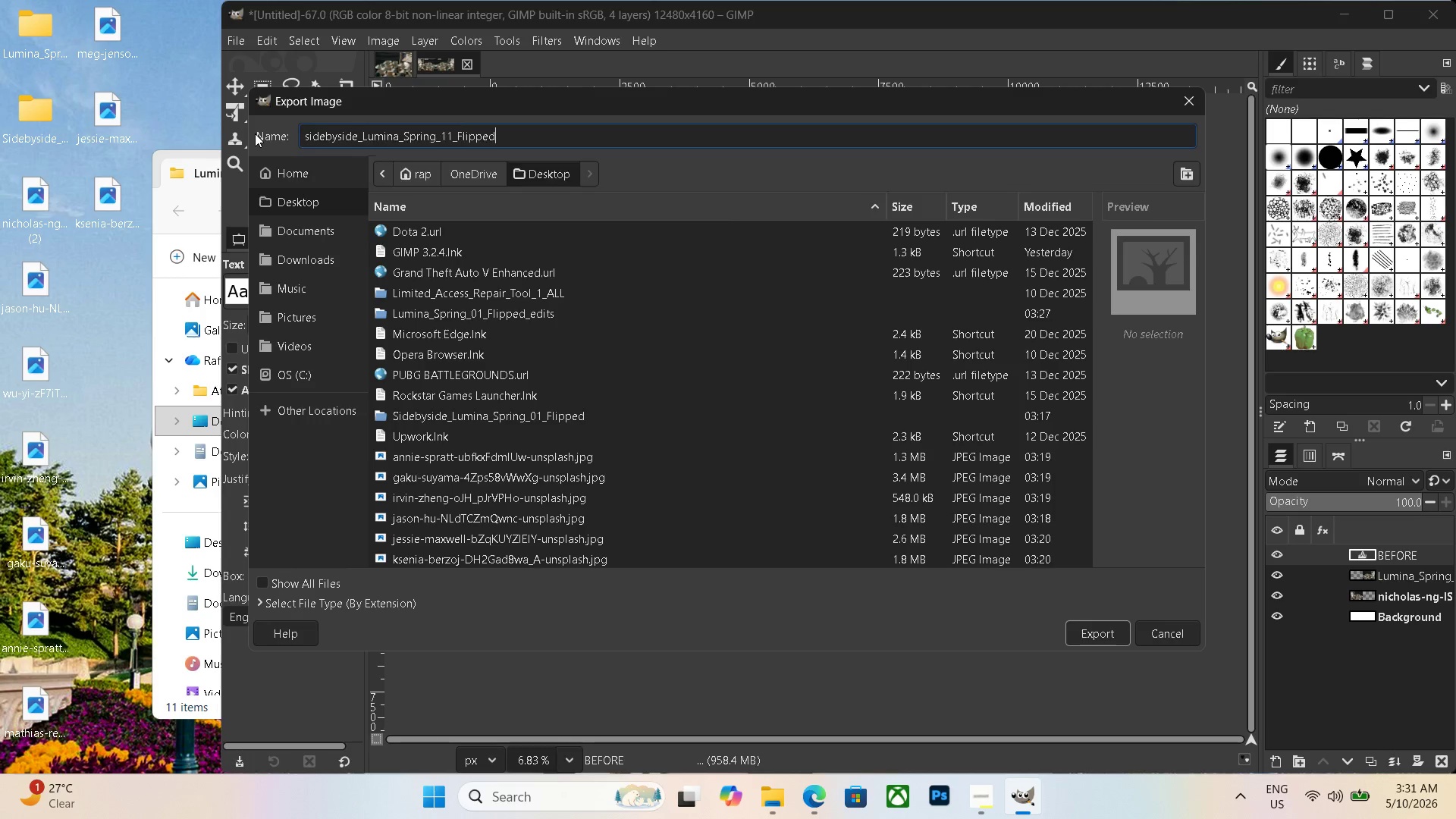 
key(Control+V)
 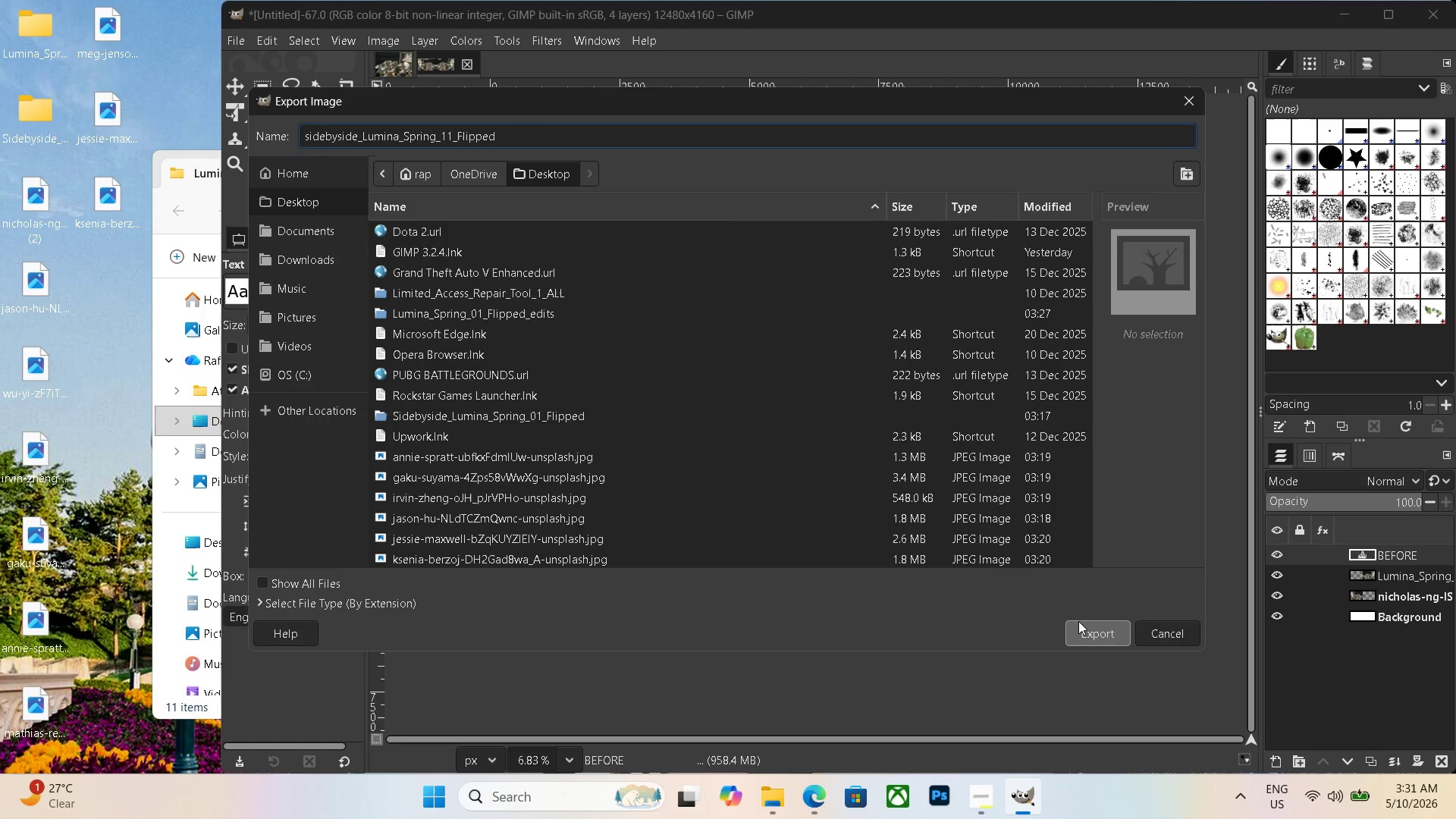 
wait(13.69)
 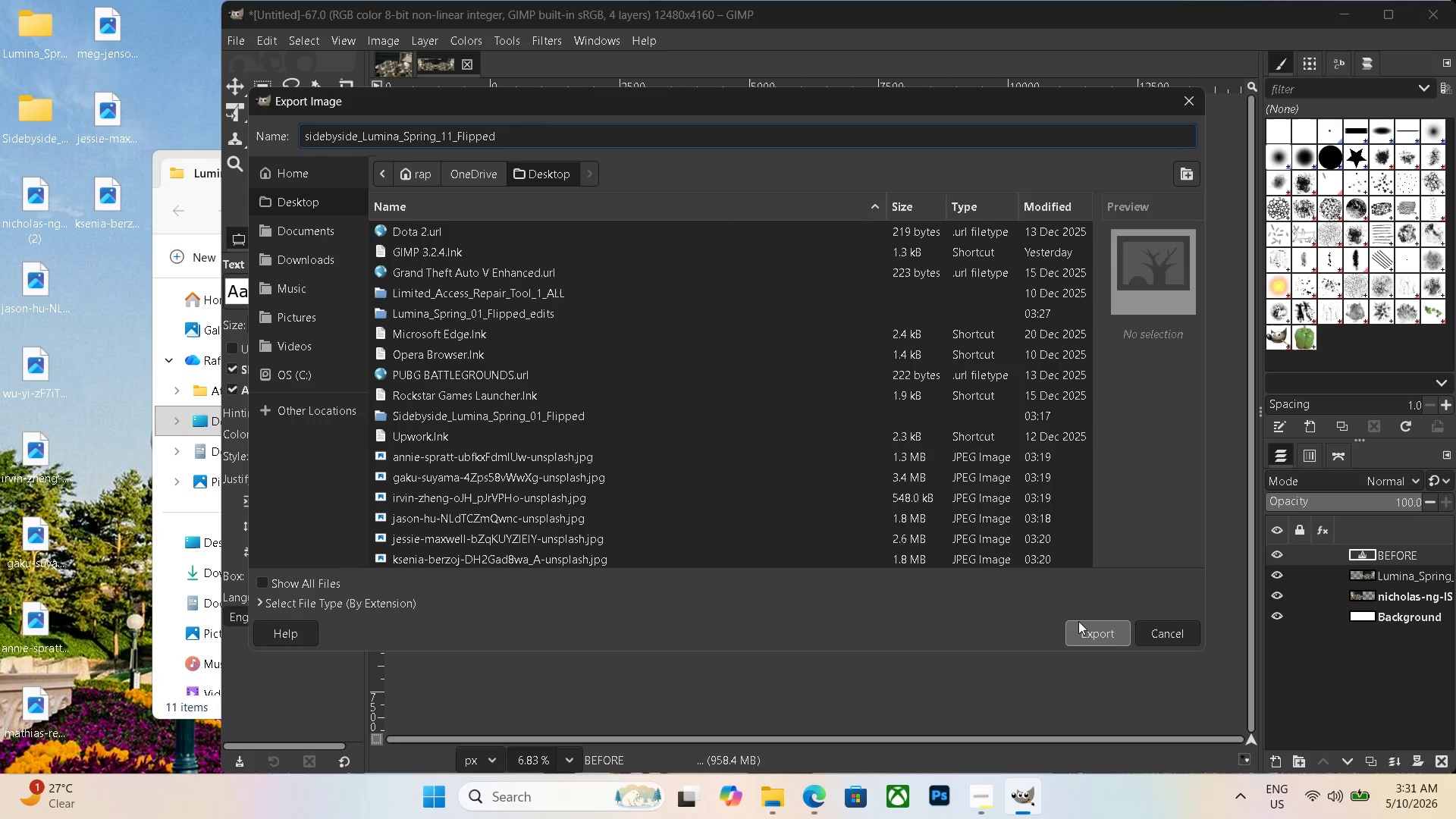 
left_click([1077, 619])
 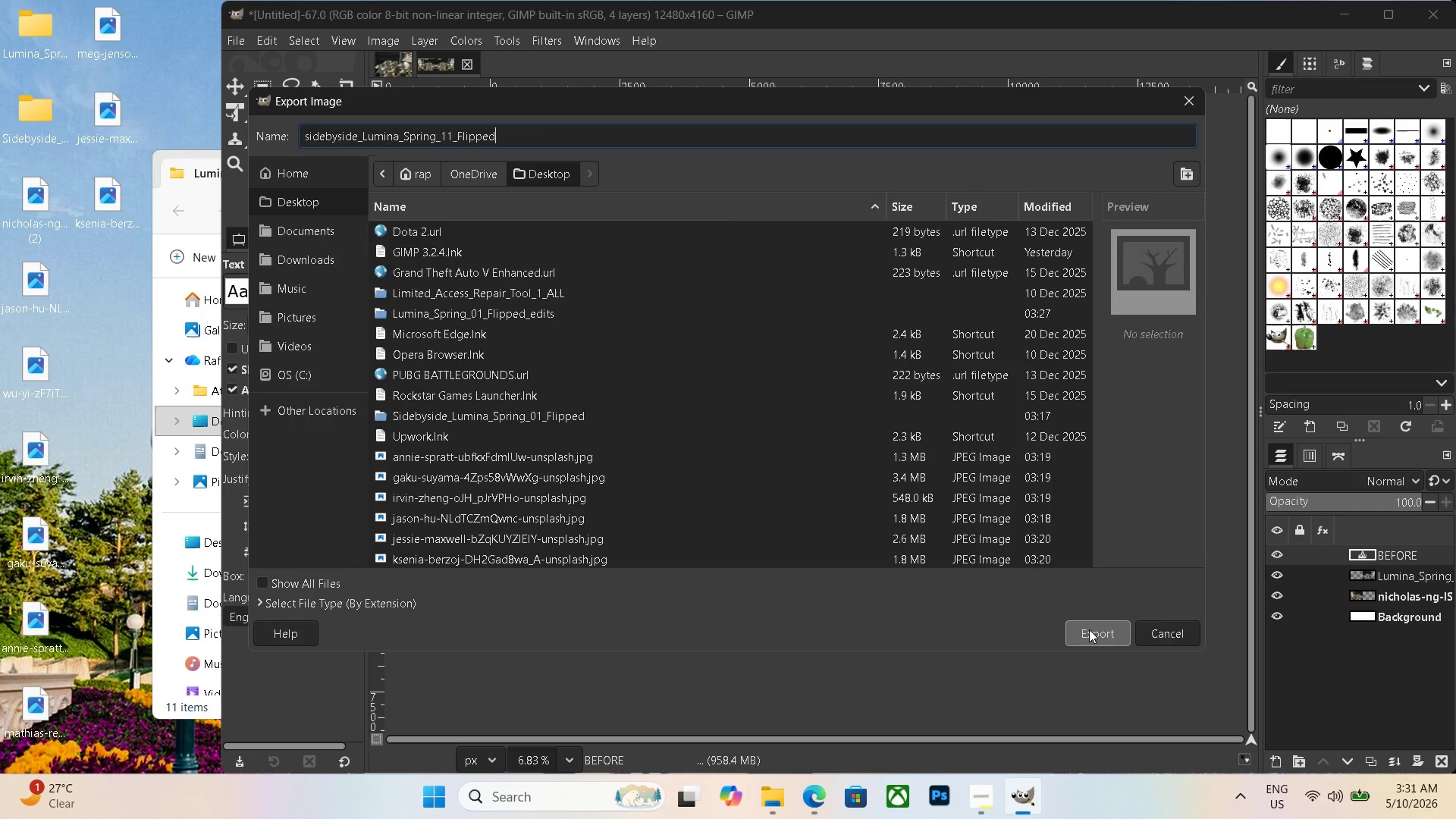 
wait(9.77)
 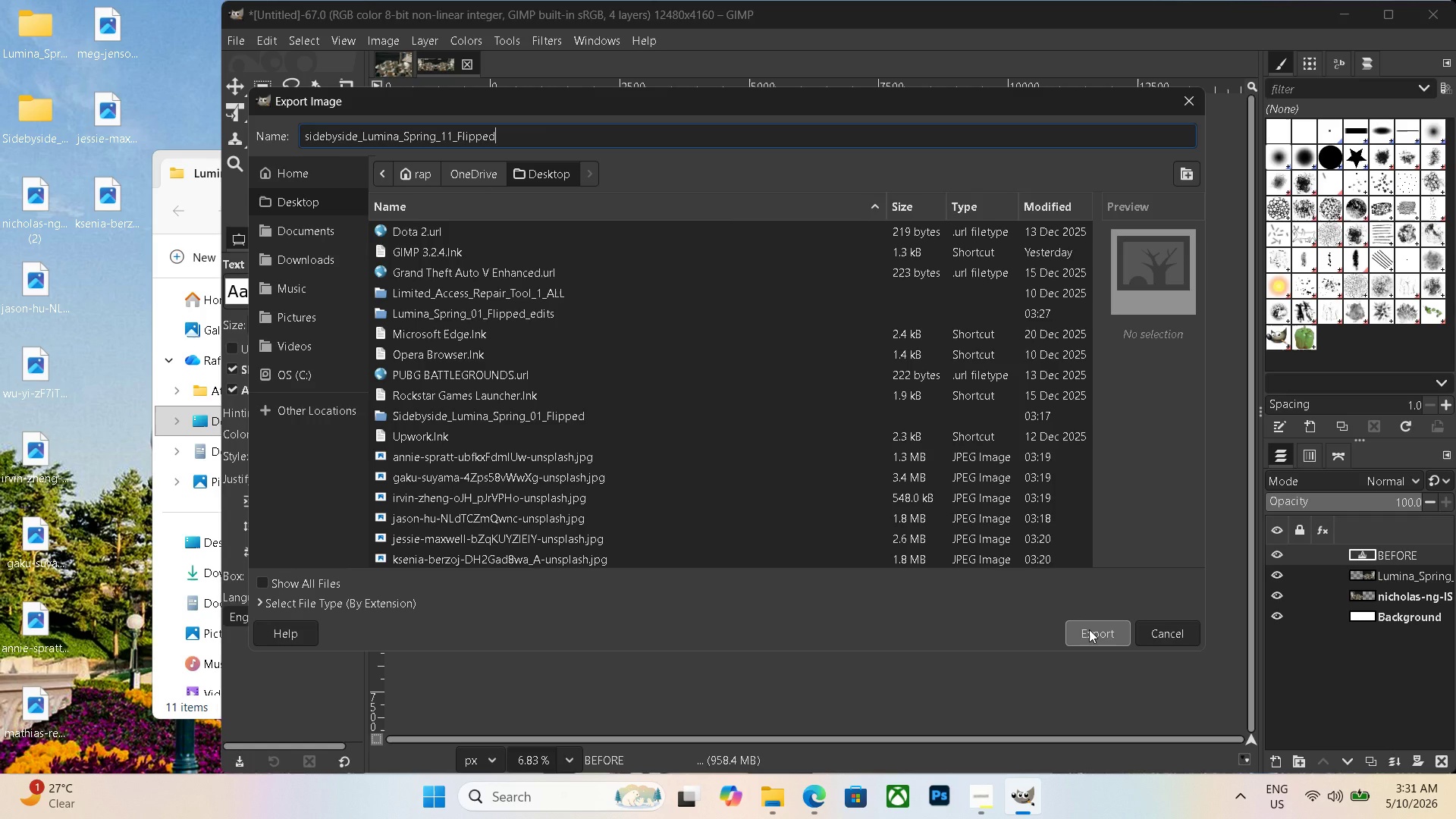 
left_click([947, 457])
 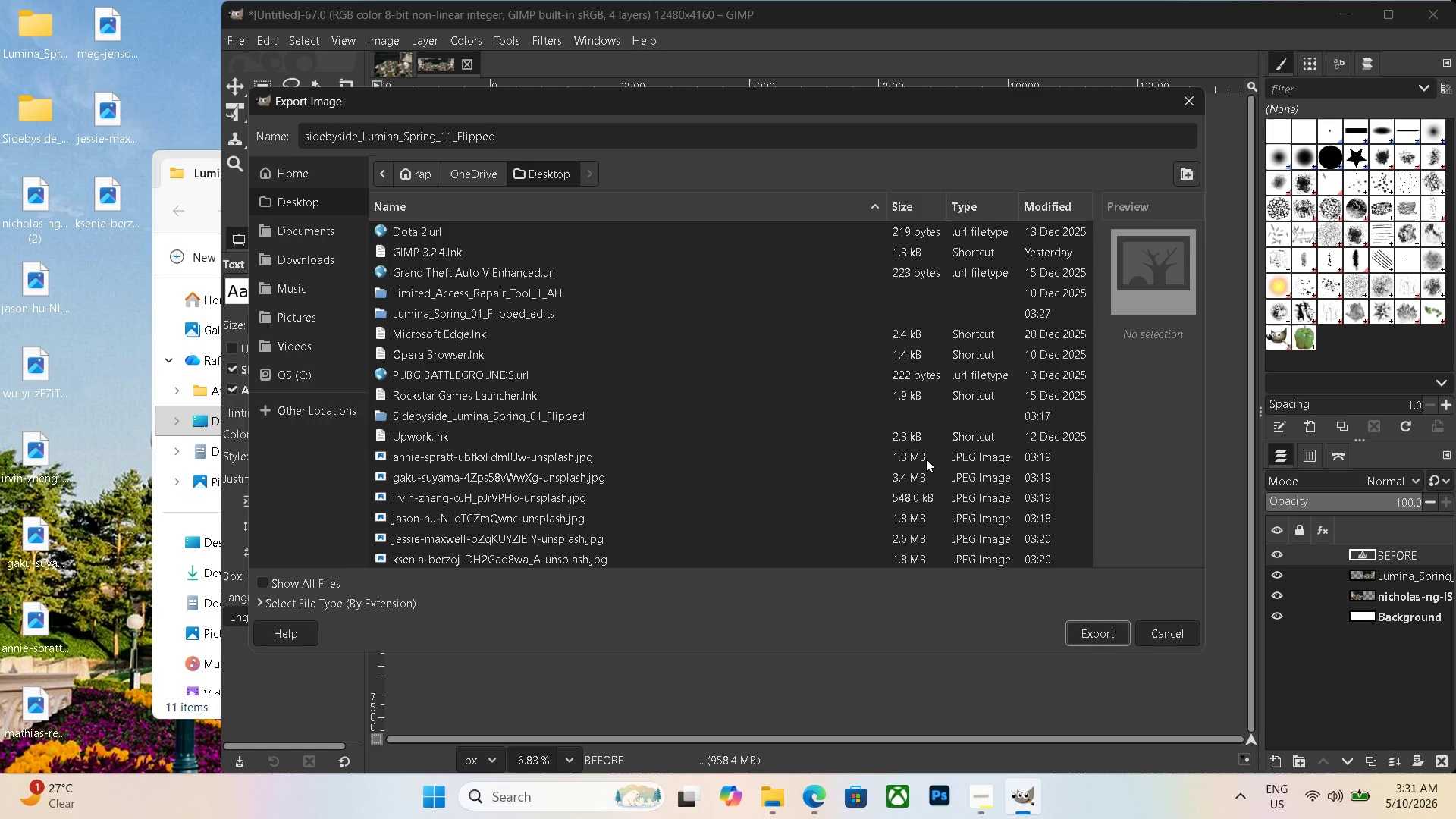 
wait(10.03)
 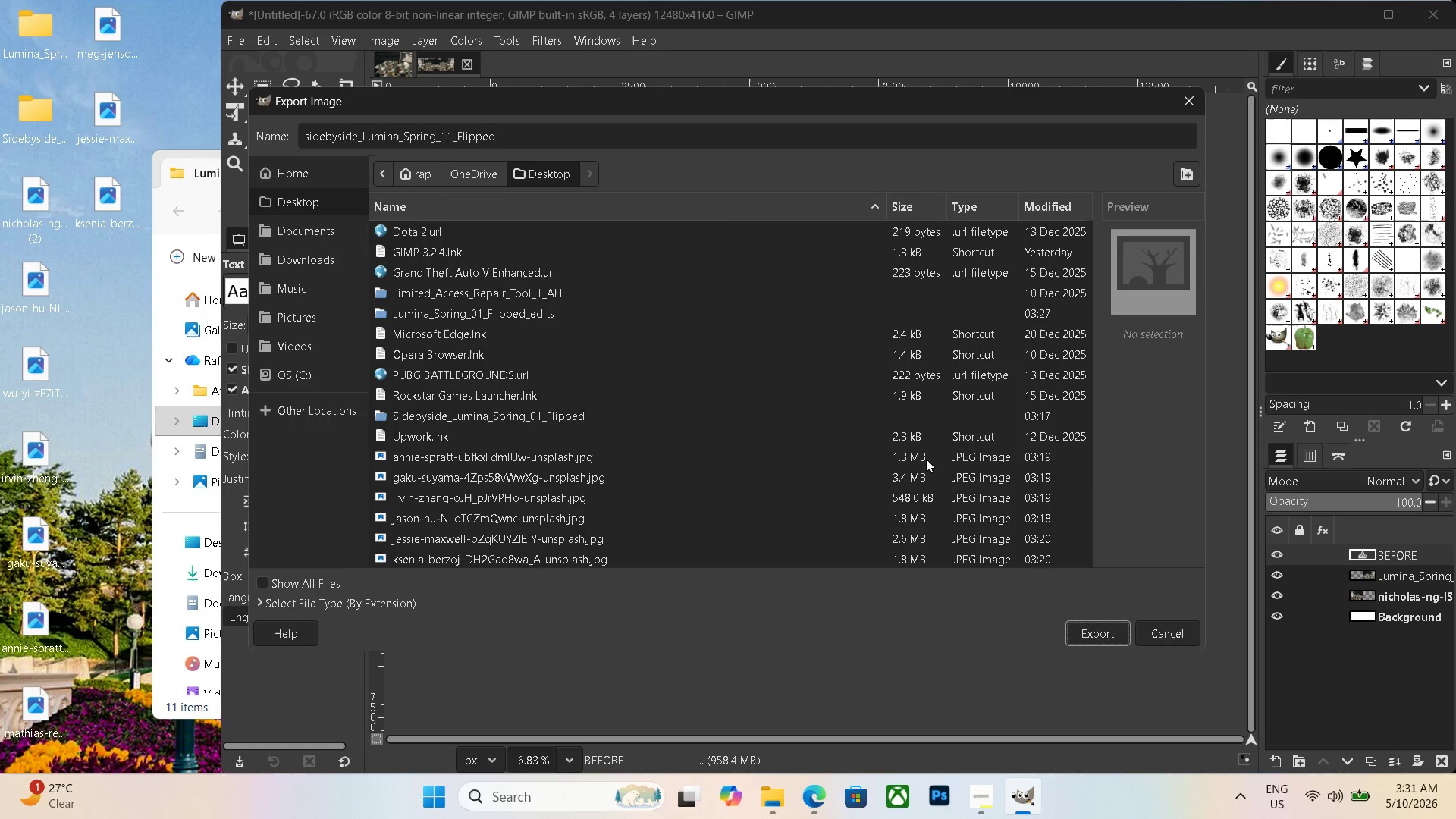 
scroll: coordinate [311, 563], scroll_direction: down, amount: 22.0
 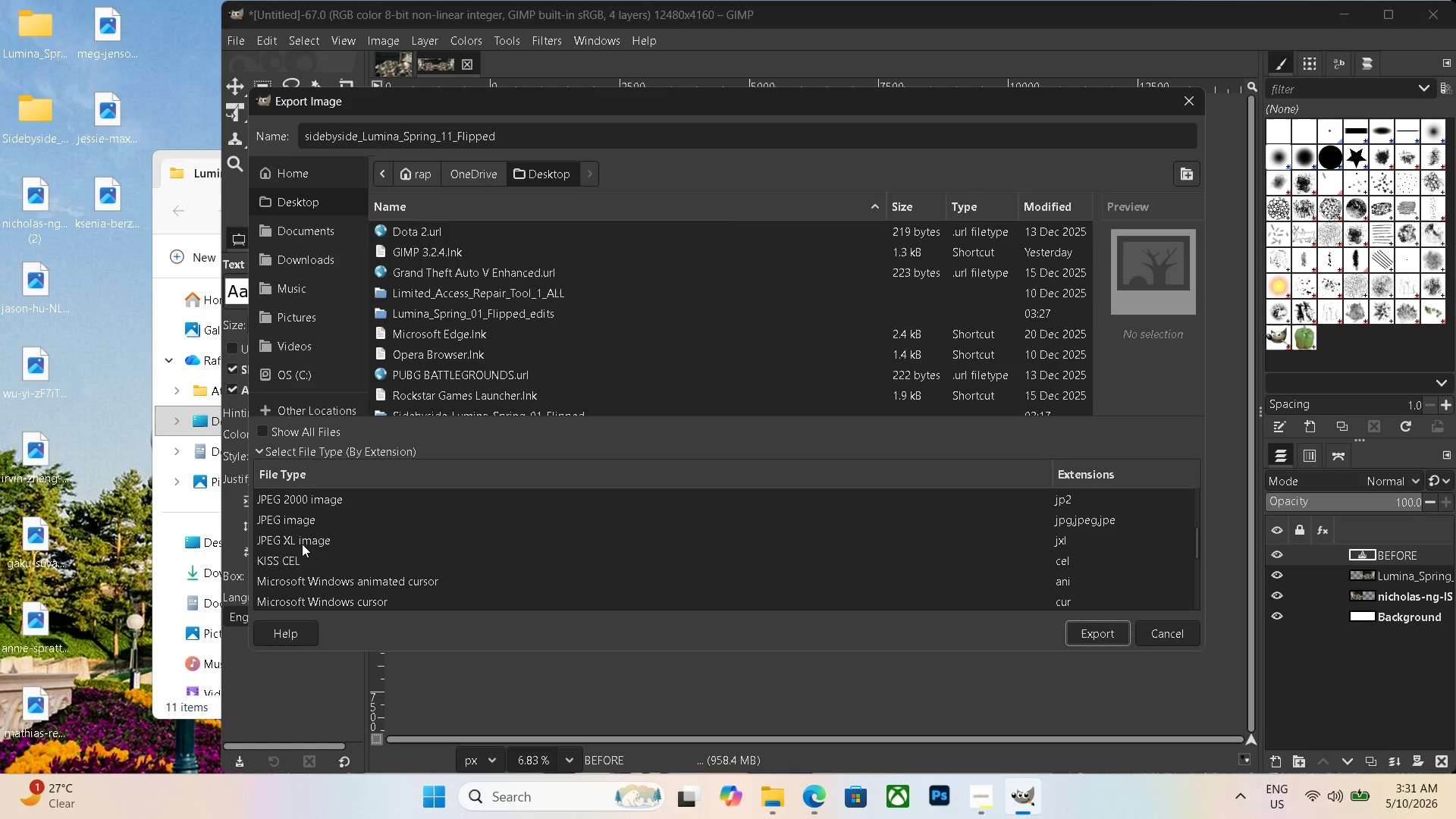 
left_click([302, 521])
 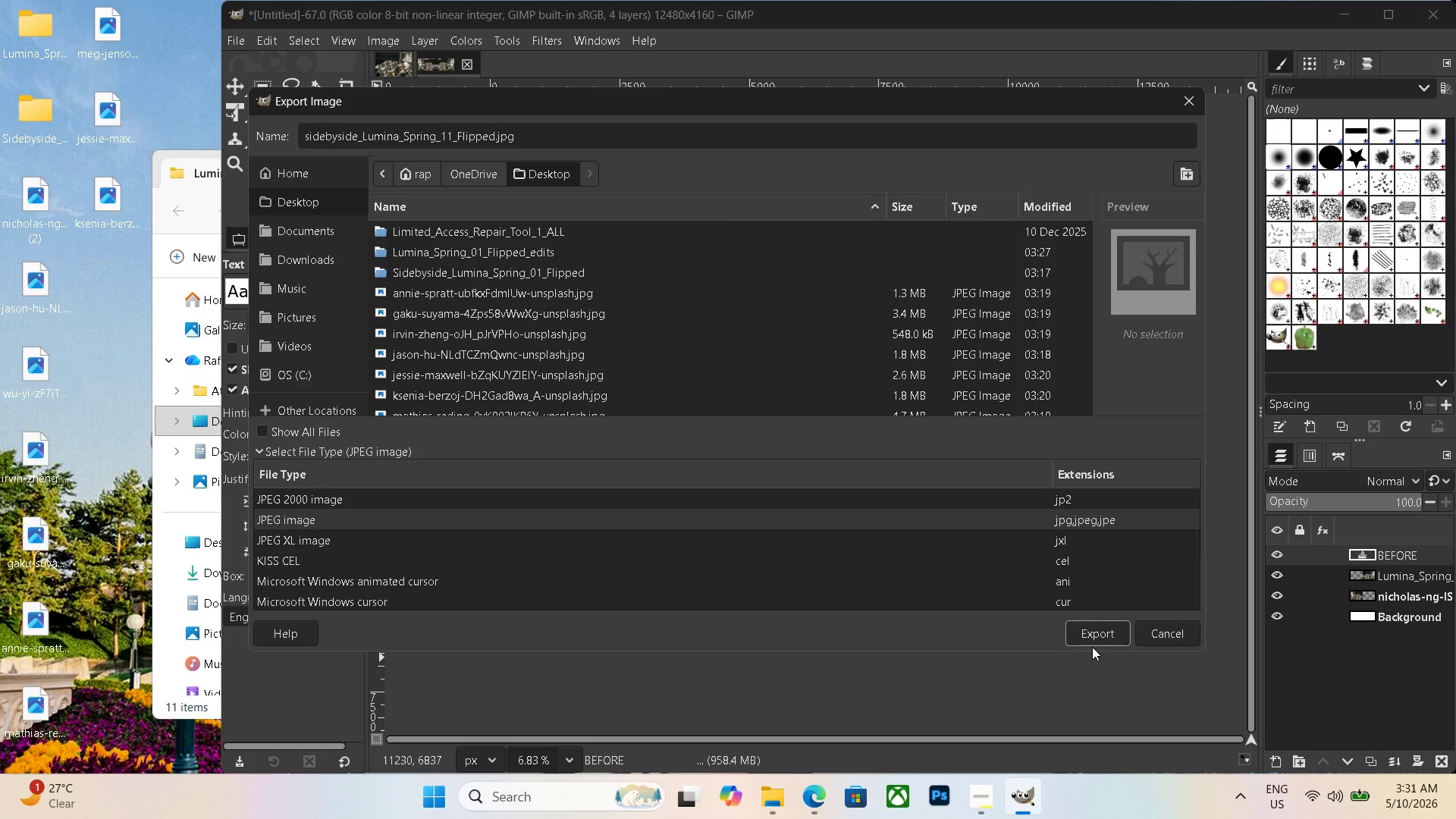 
left_click([1097, 642])
 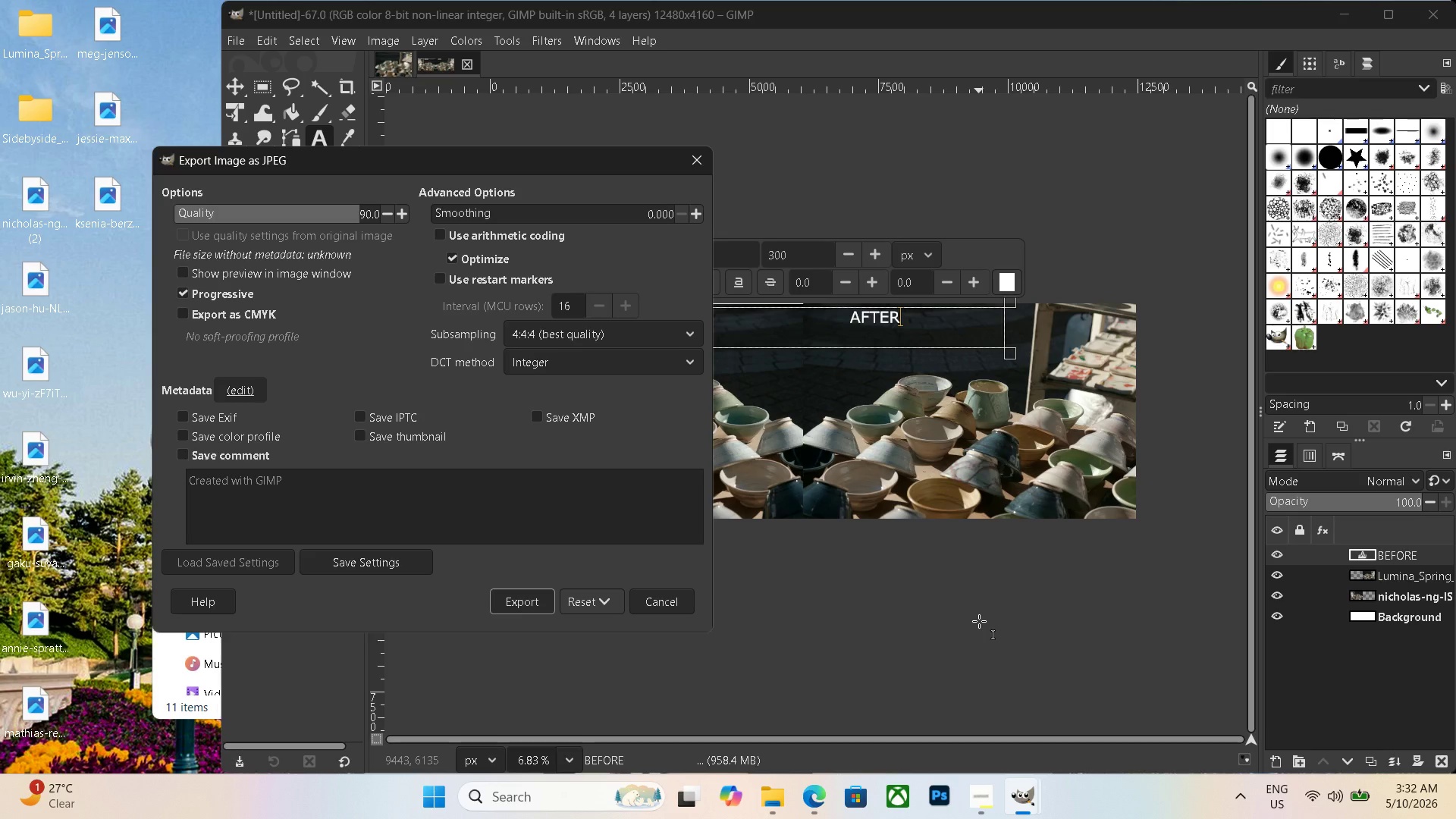 
wait(32.91)
 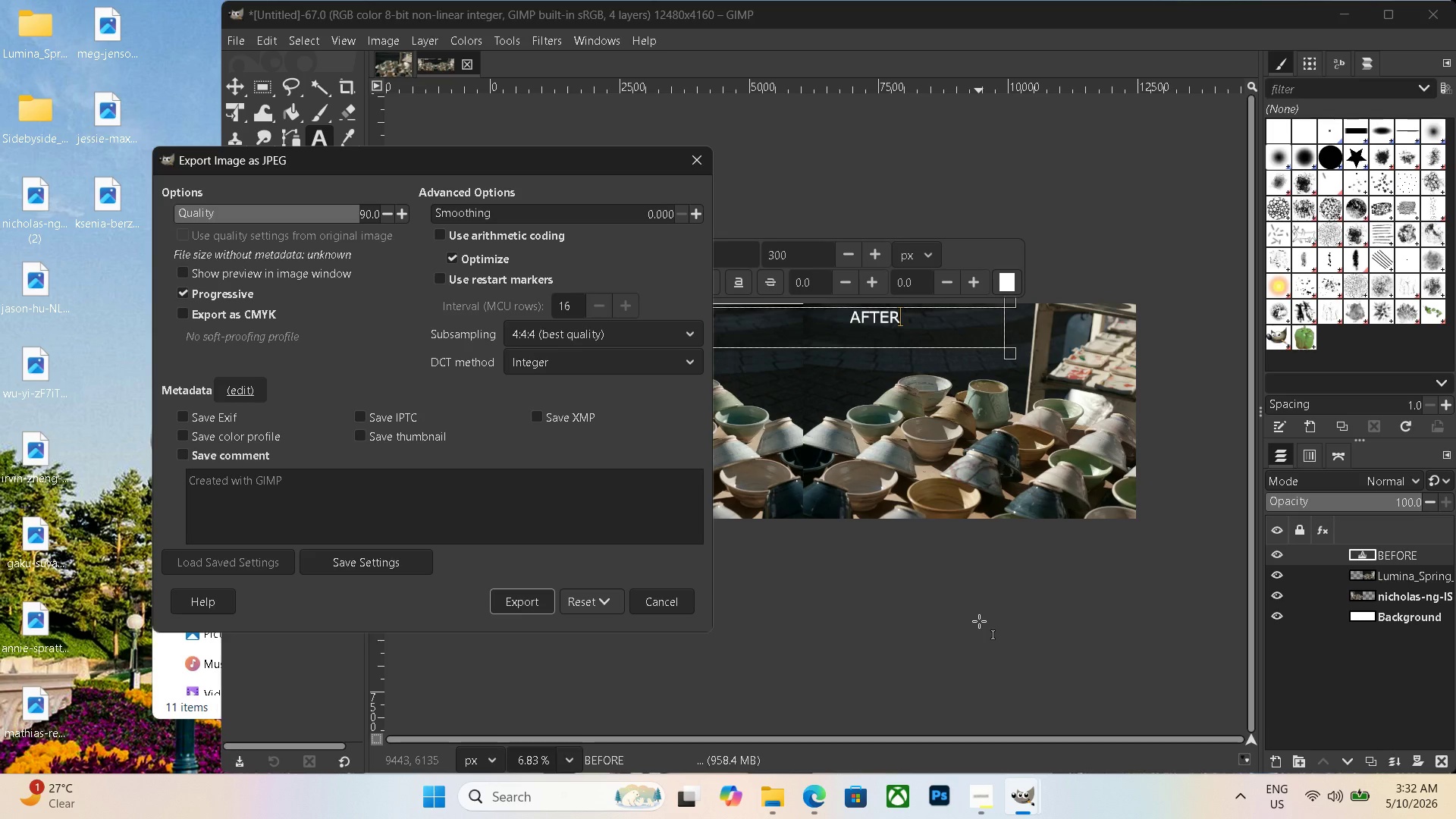 
left_click([516, 600])
 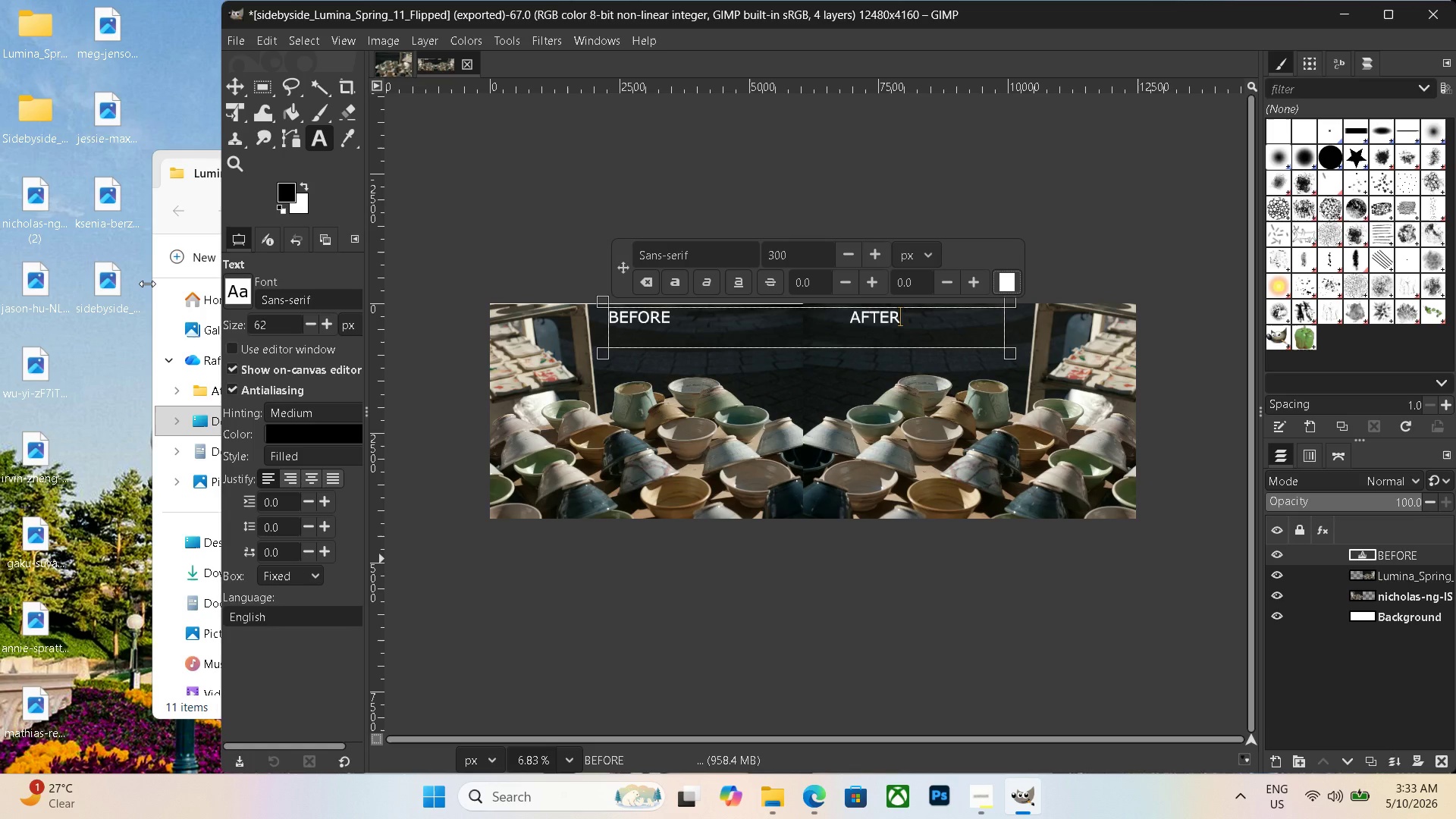 
wait(55.14)
 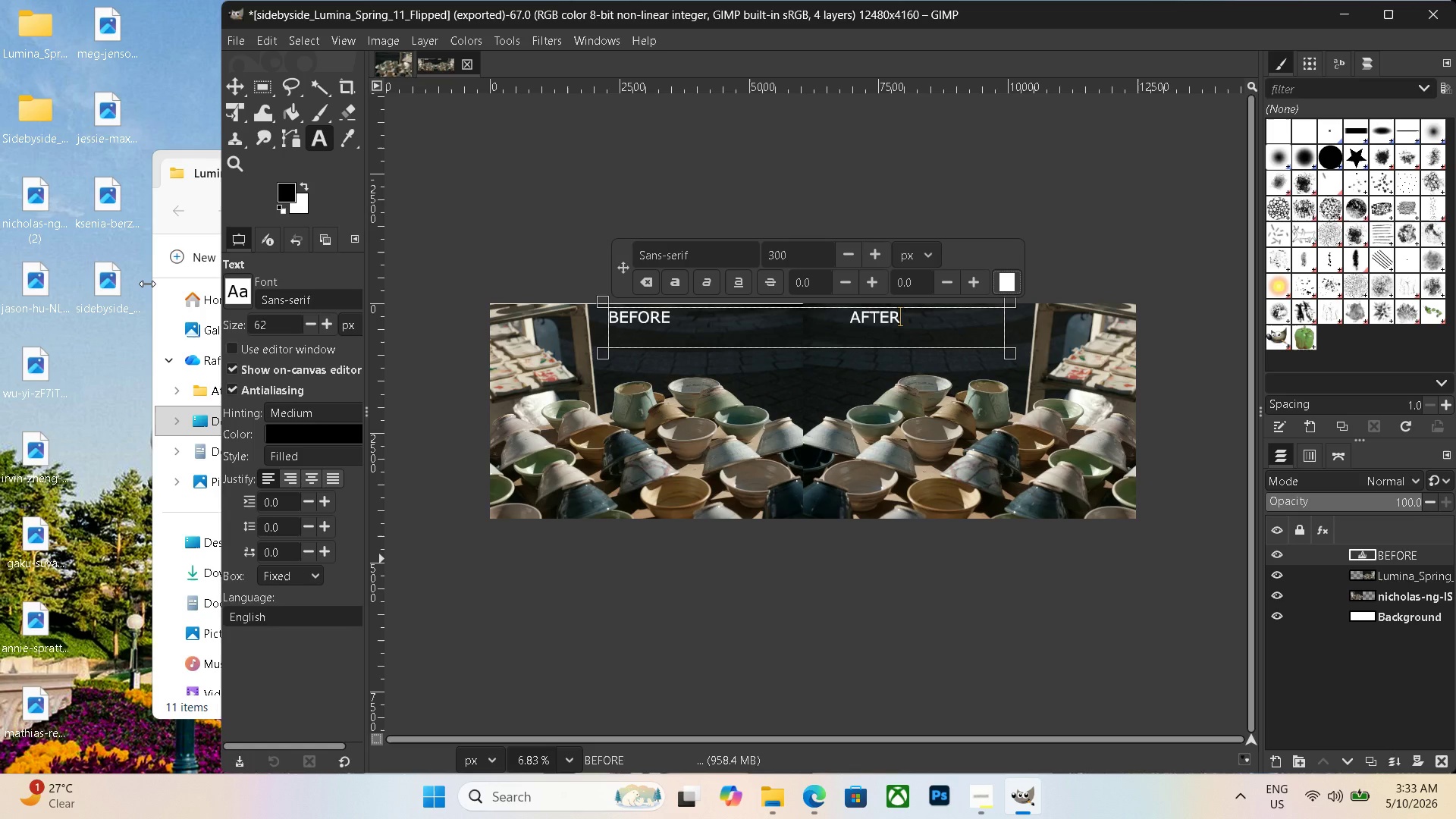 
scroll: coordinate [959, 240], scroll_direction: up, amount: 1.0
 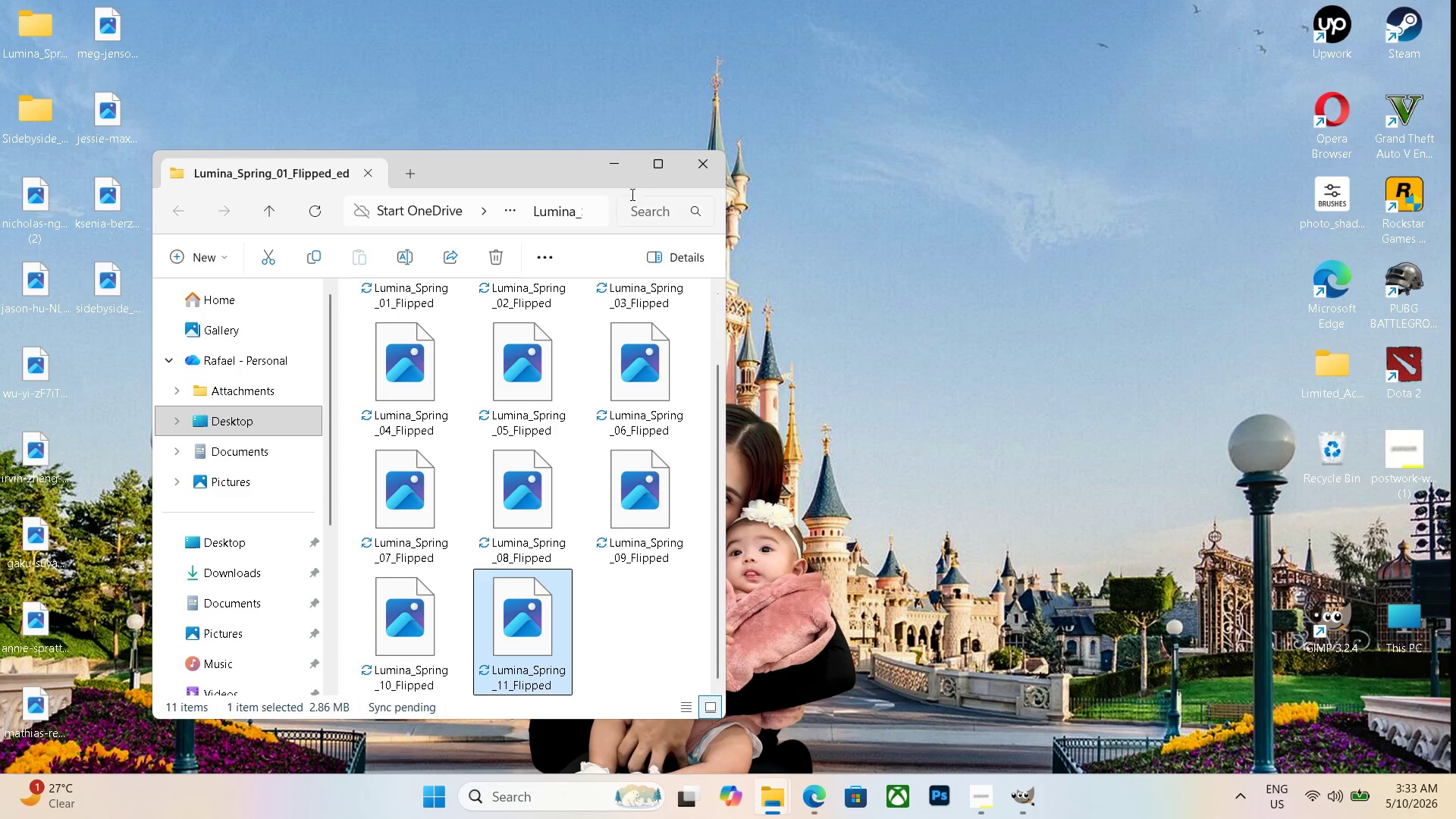 
left_click([689, 169])
 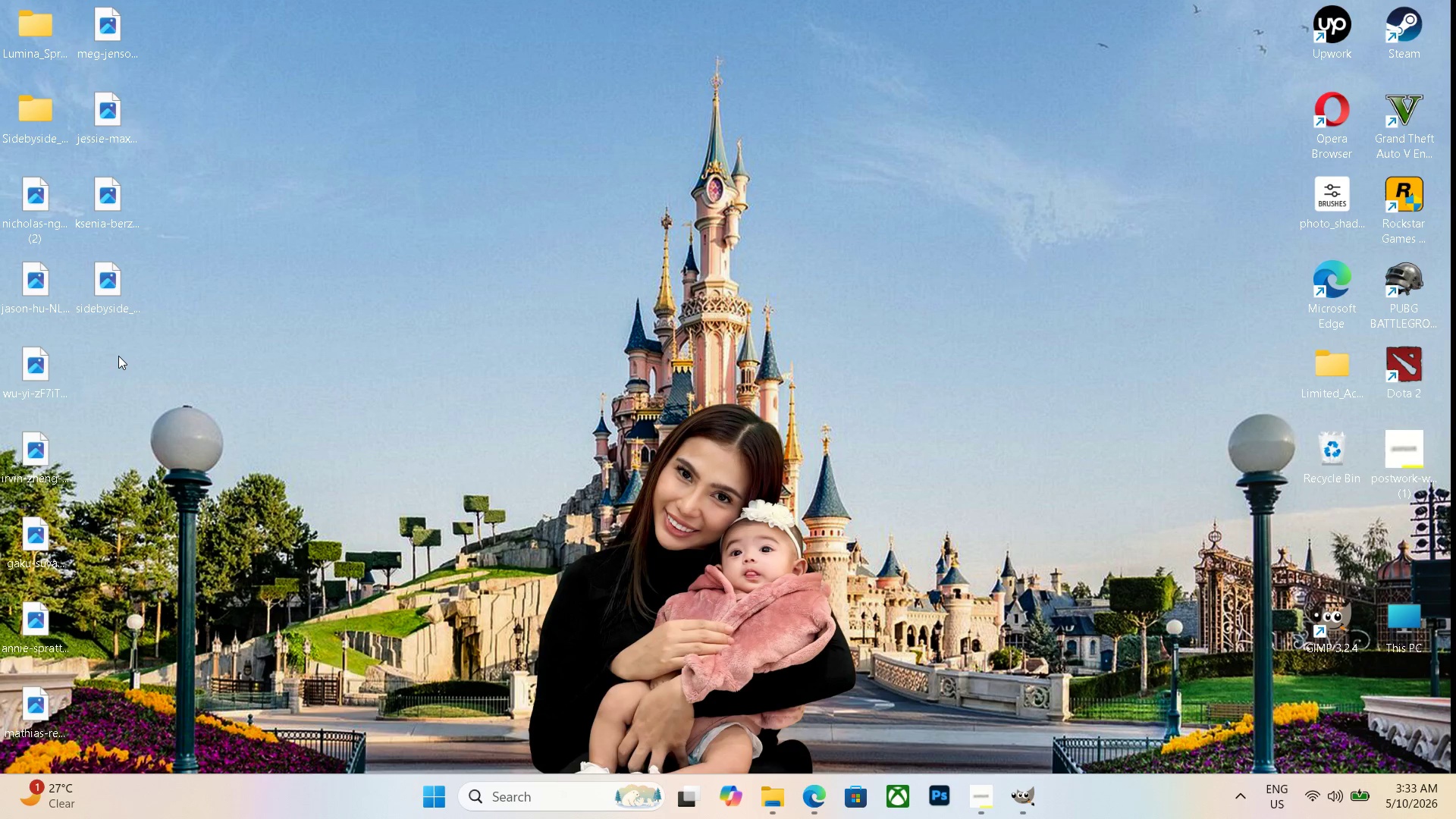 
left_click([111, 290])
 